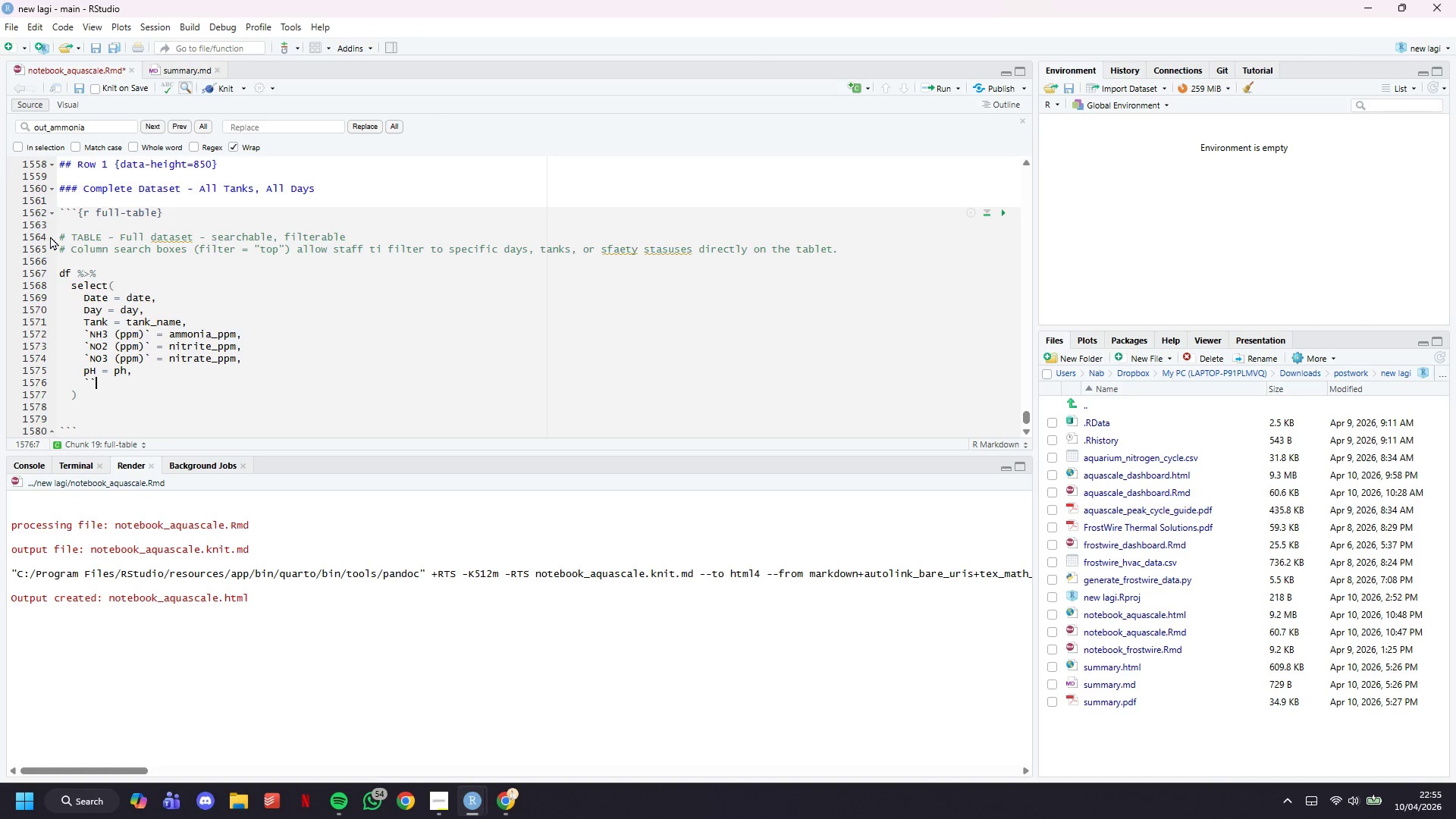 
key(Backquote)
 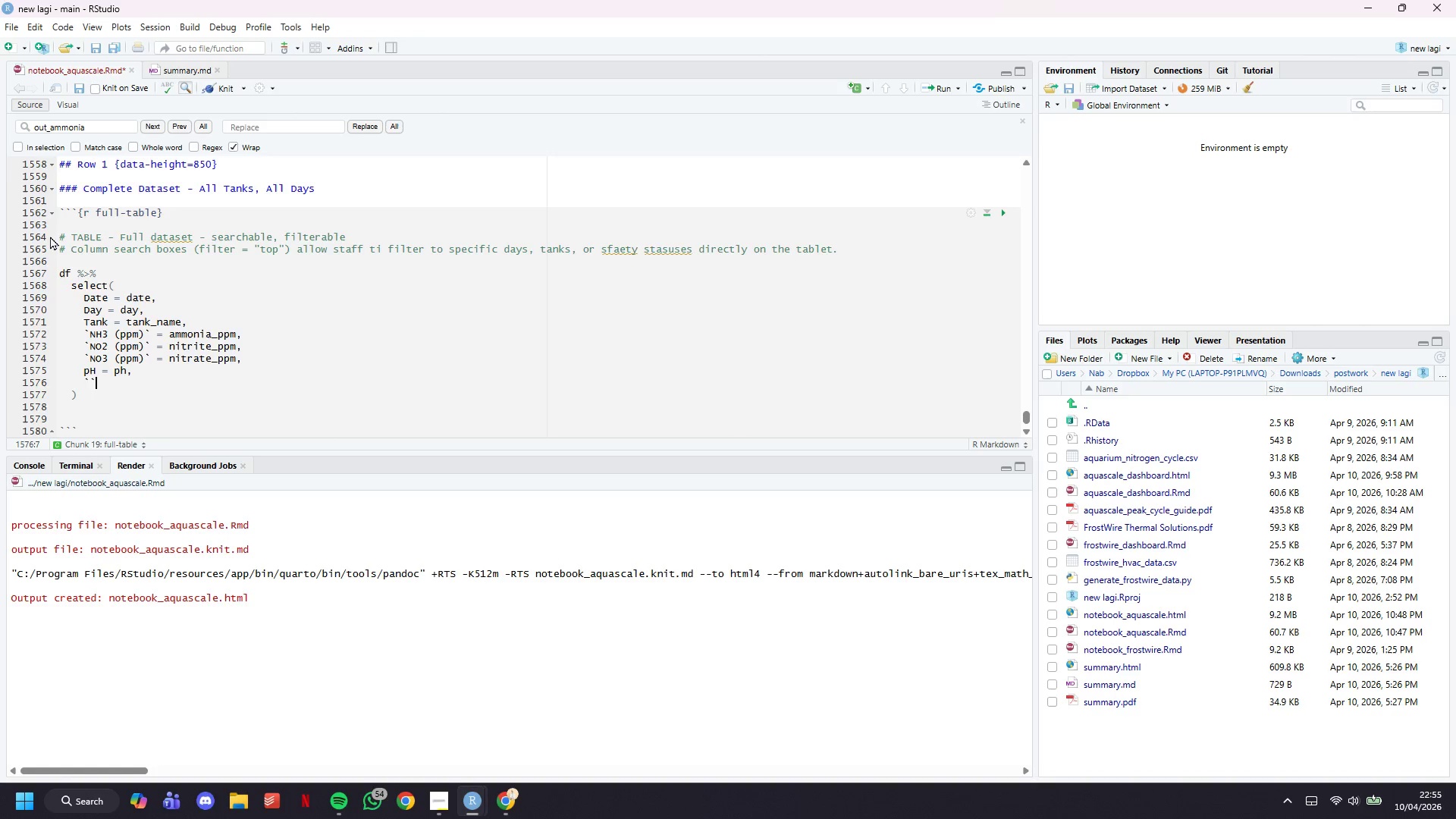 
key(ArrowLeft)
 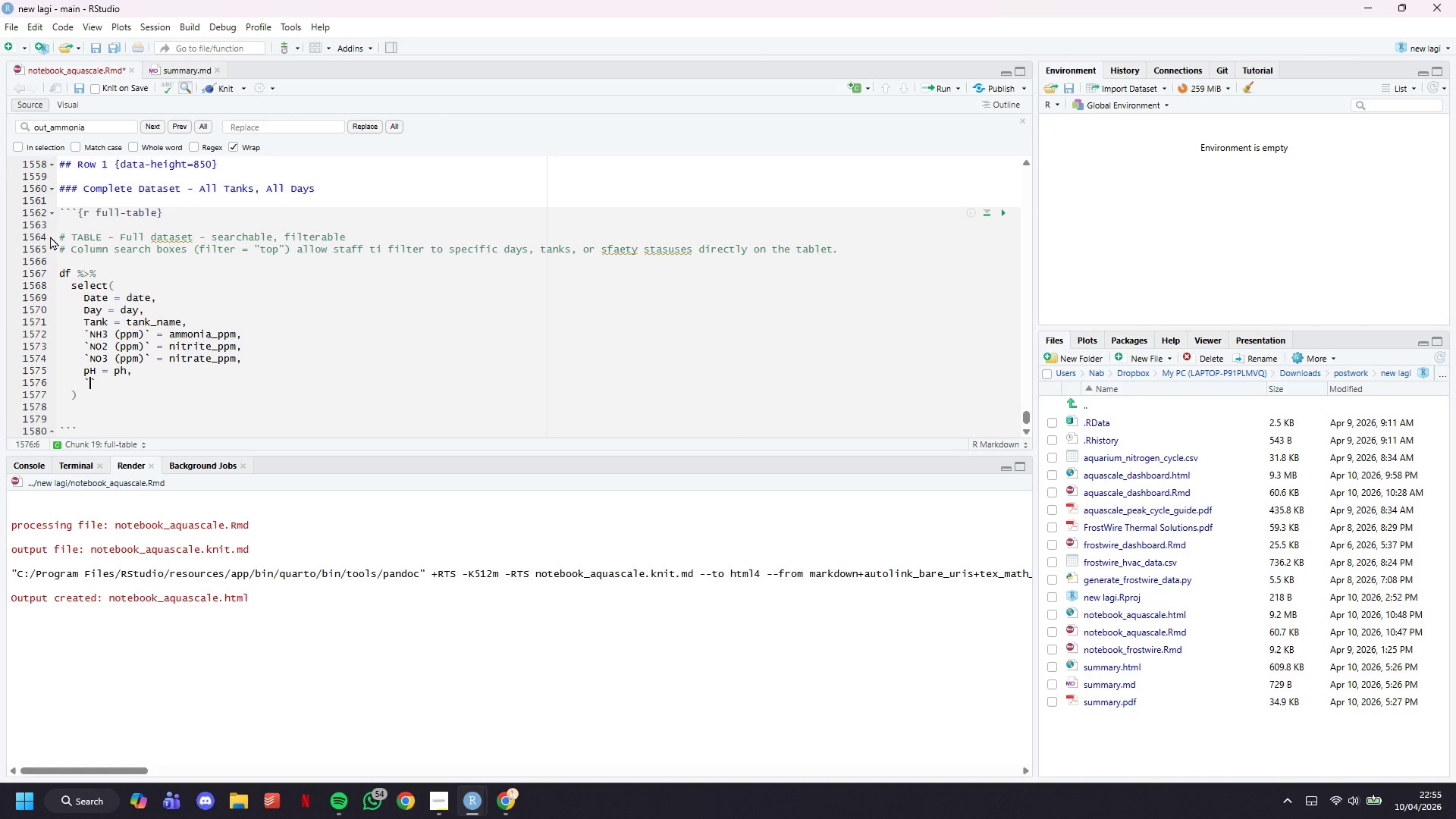 
type(Temp )
 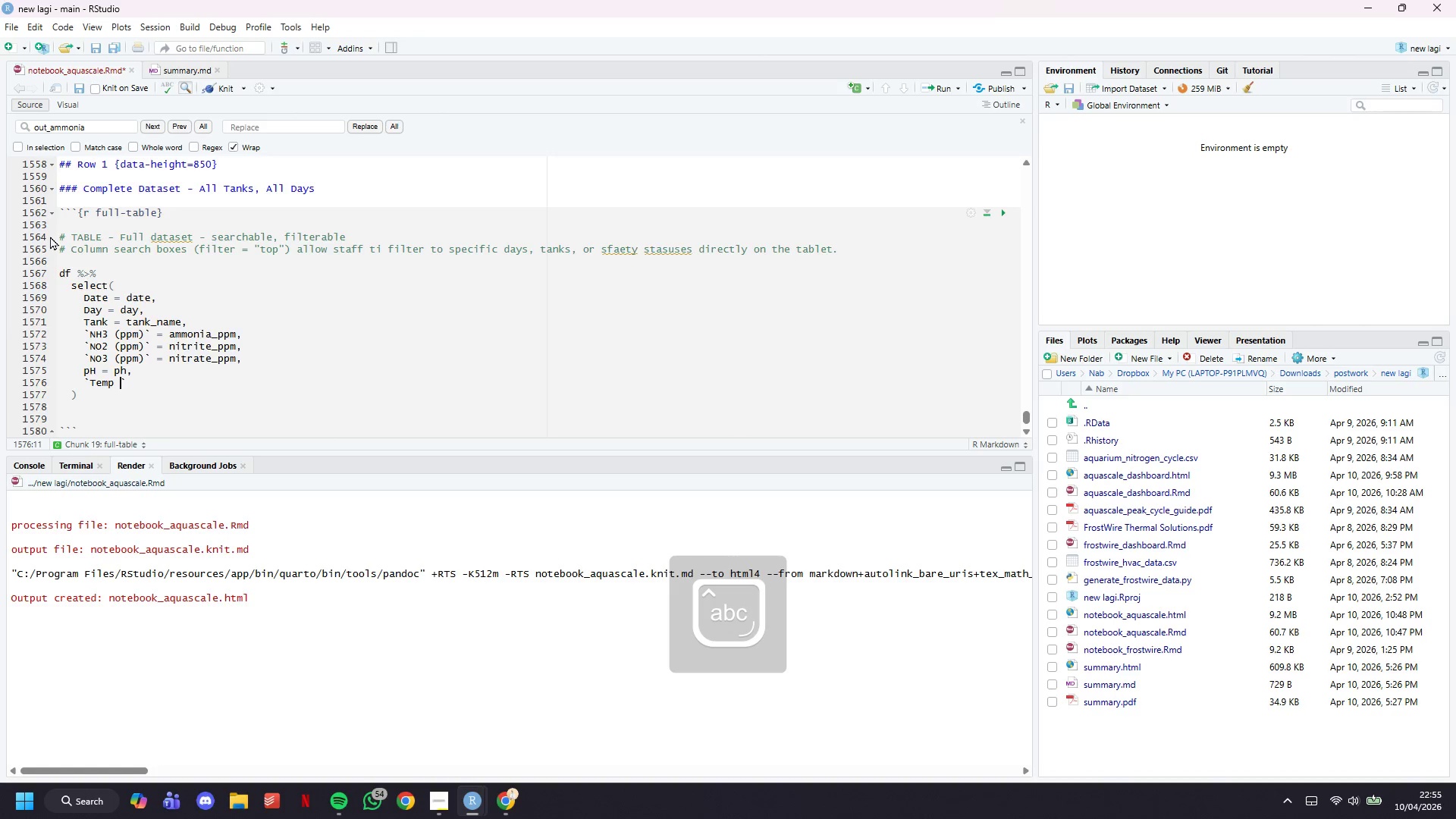 
key(Meta+Period)
 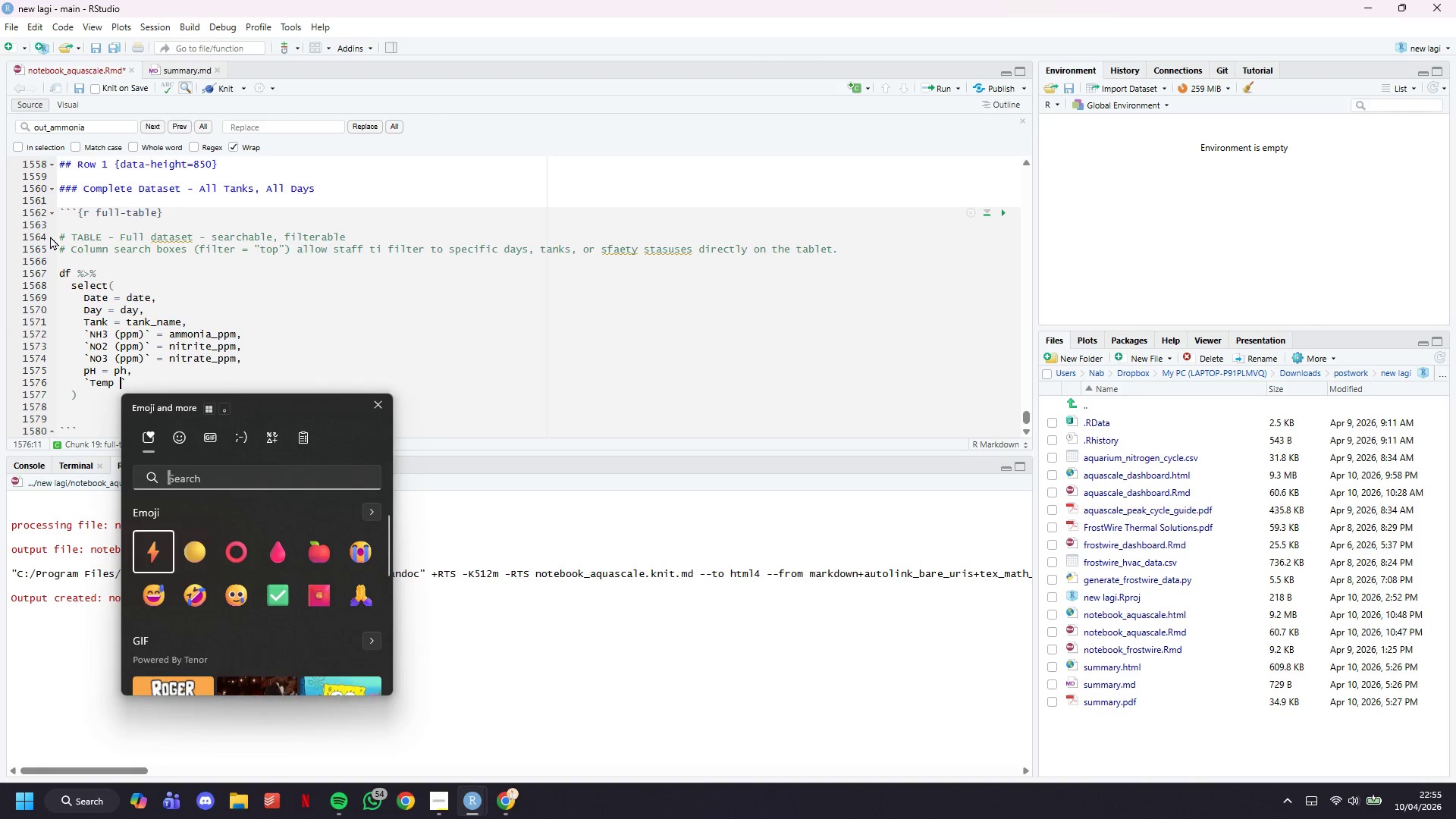 
wait(7.56)
 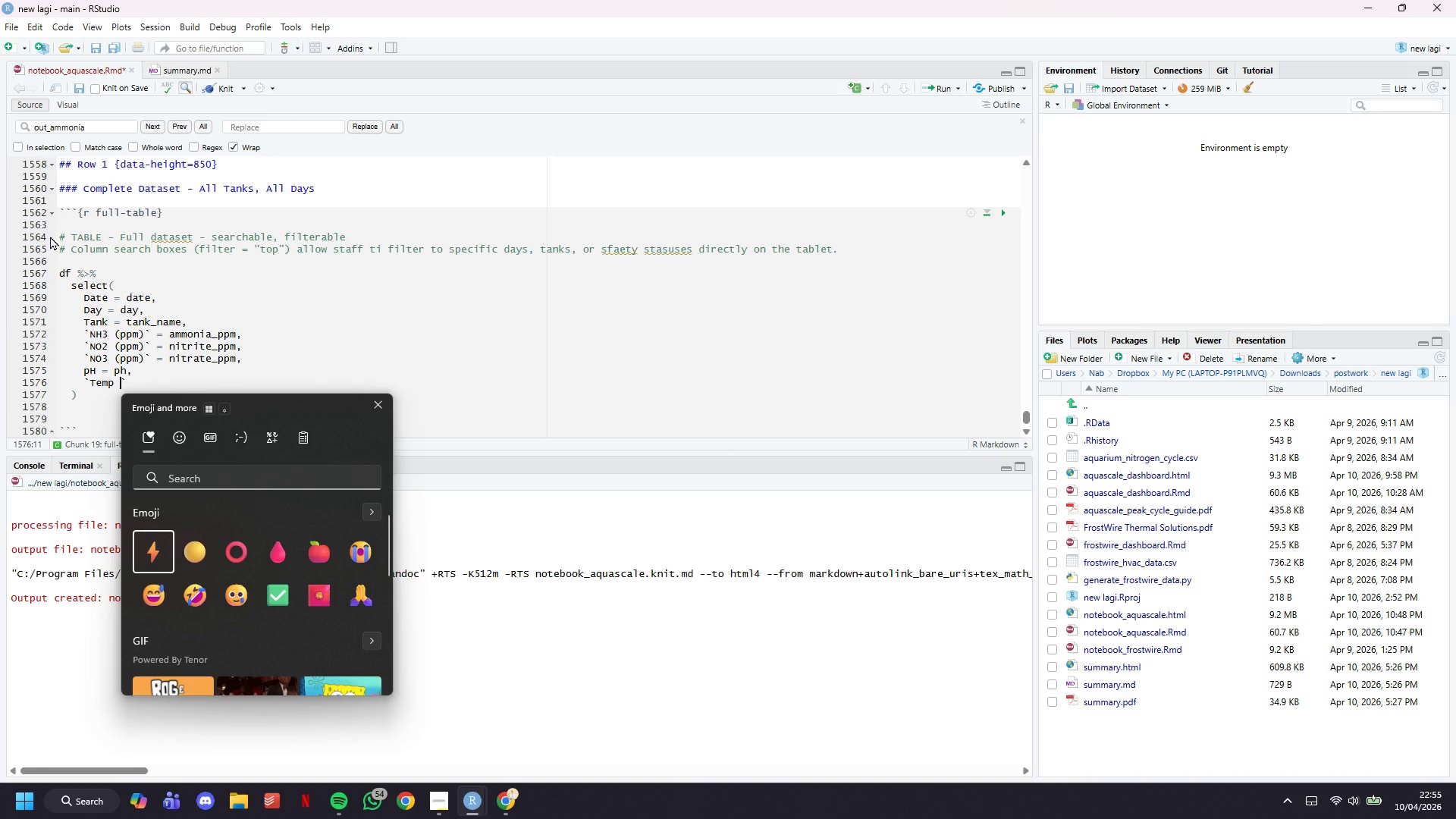 
left_click([284, 438])
 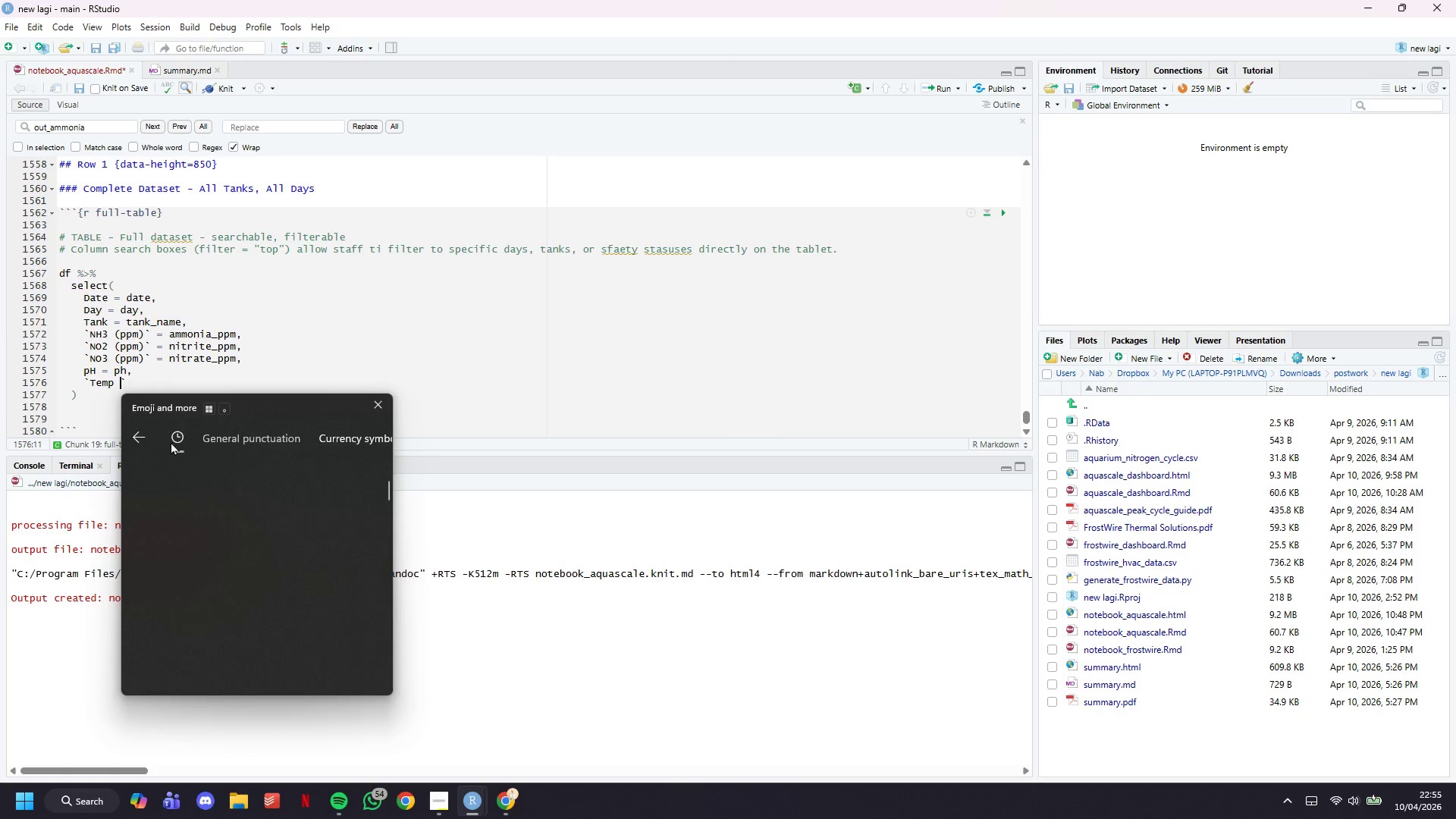 
left_click([143, 437])
 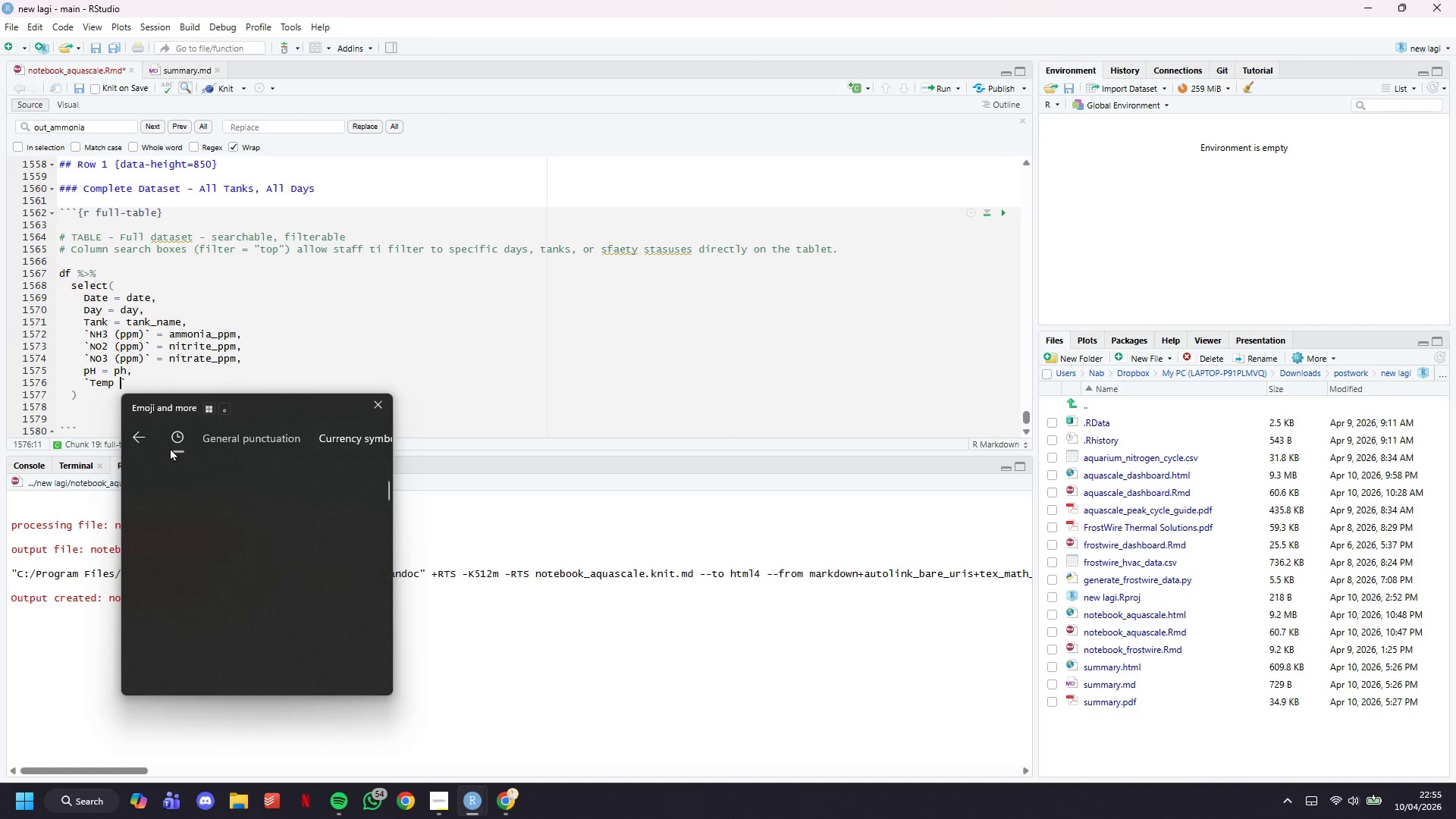 
mouse_move([234, 438])
 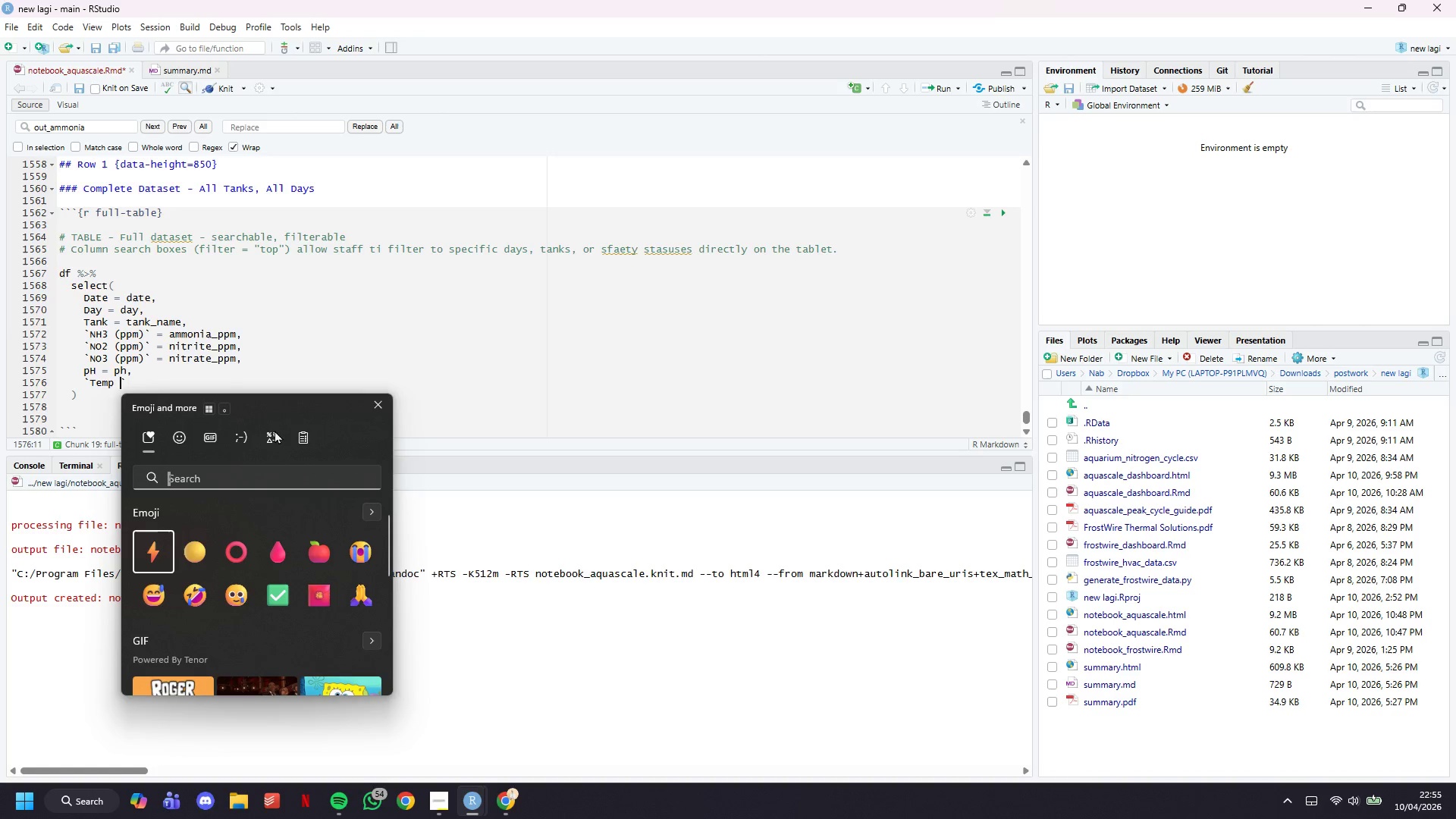 
left_click([275, 430])
 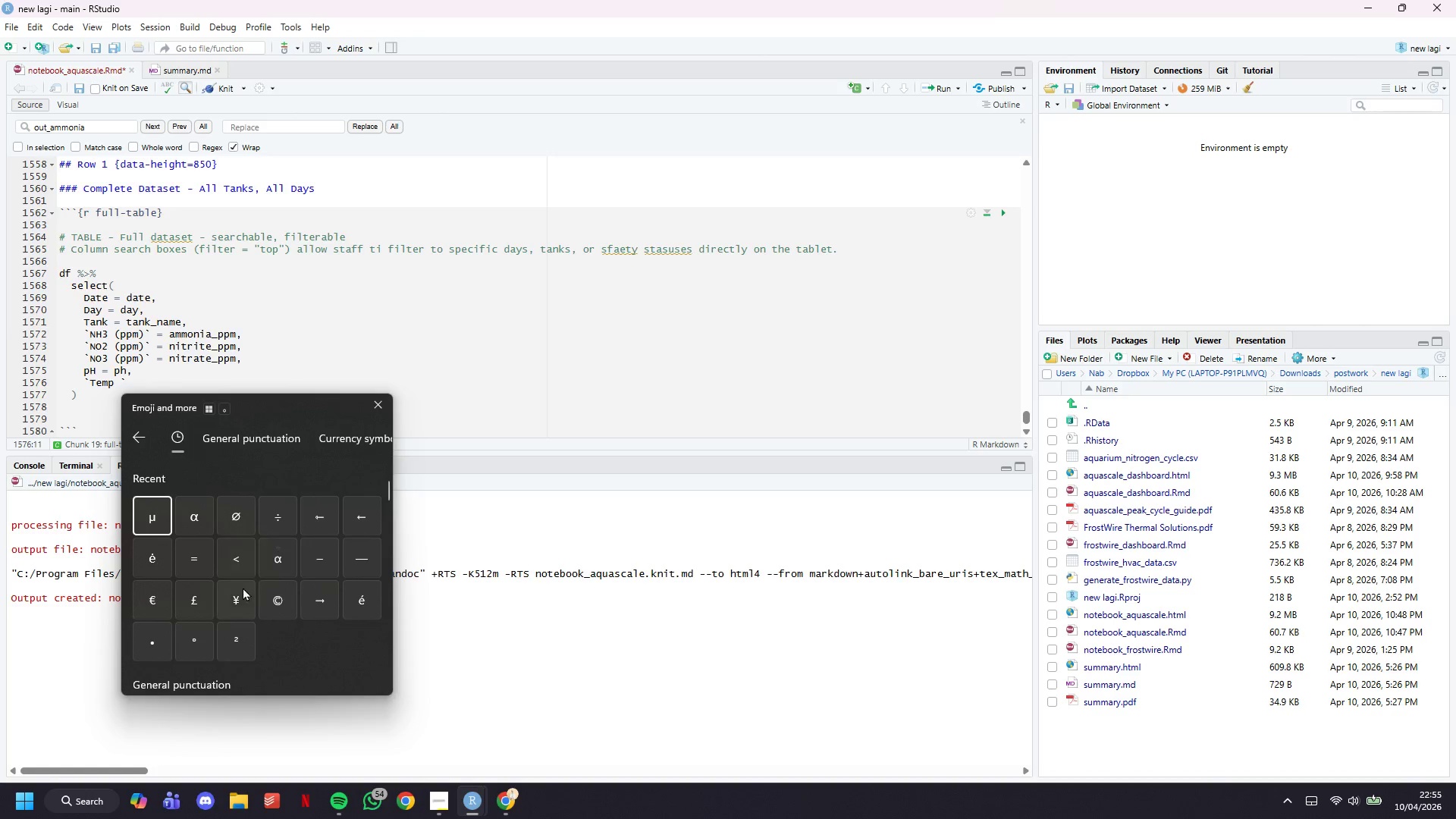 
left_click([187, 631])
 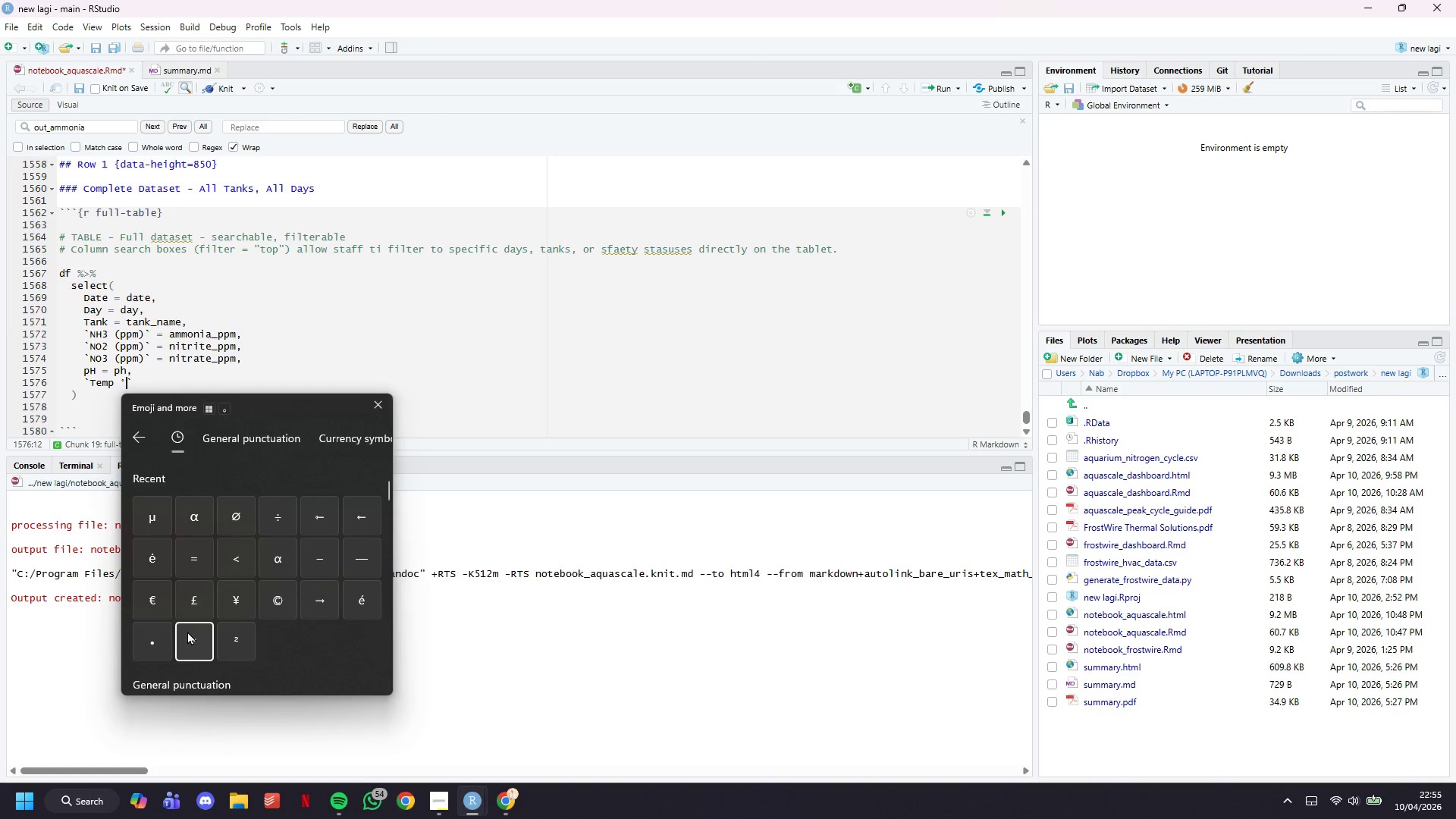 
key(CapsLock)
 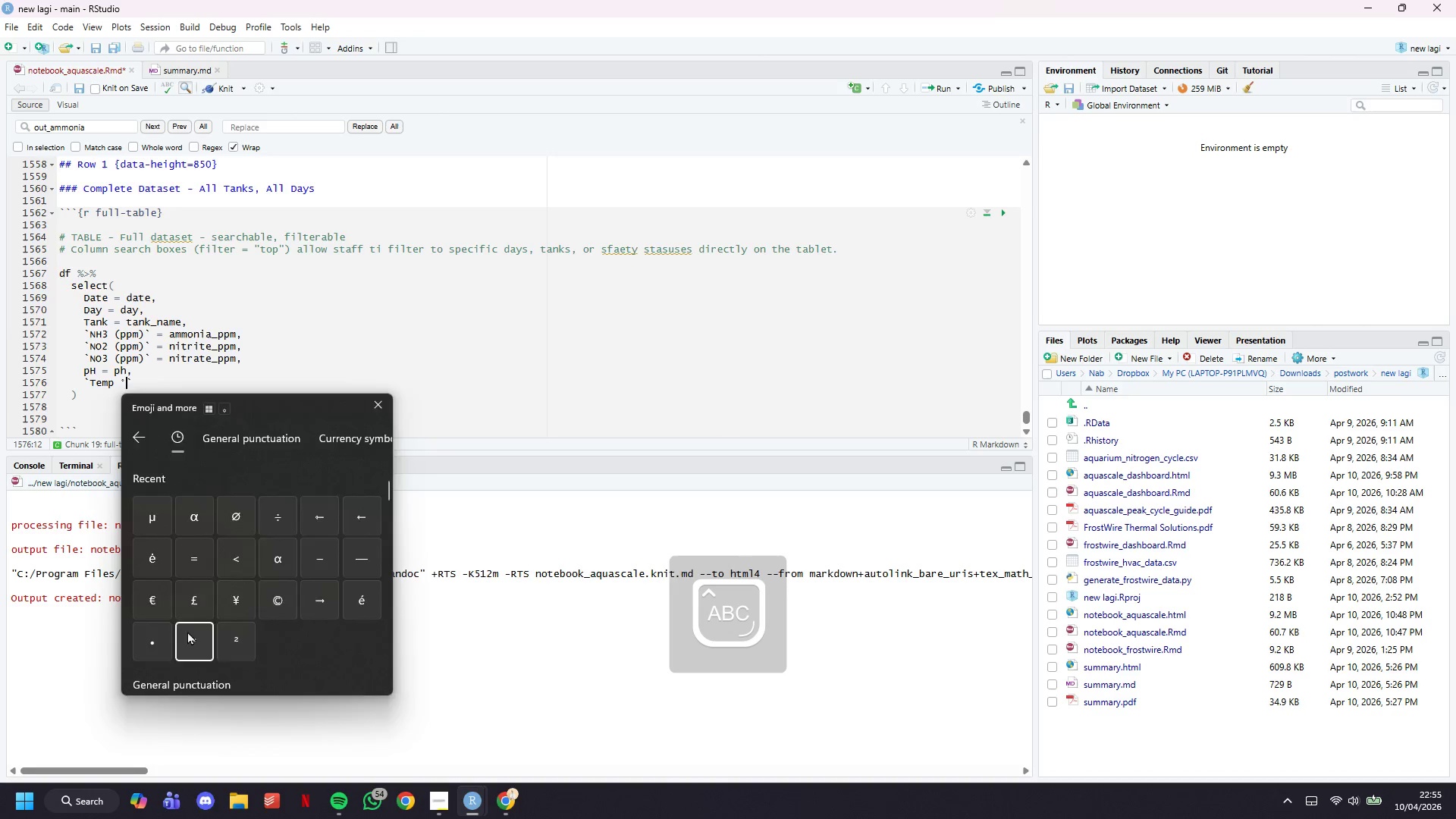 
key(C)
 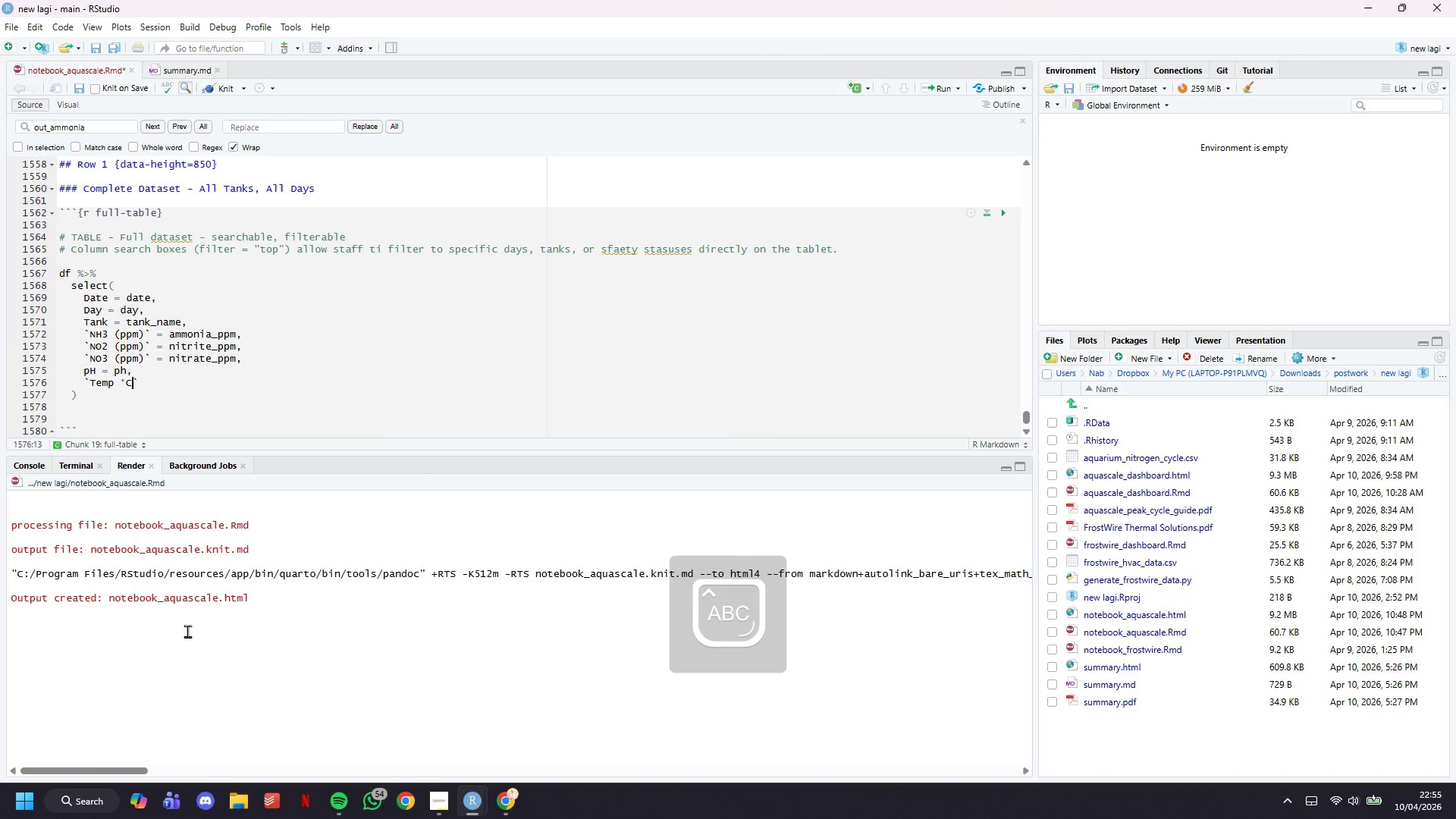 
key(CapsLock)
 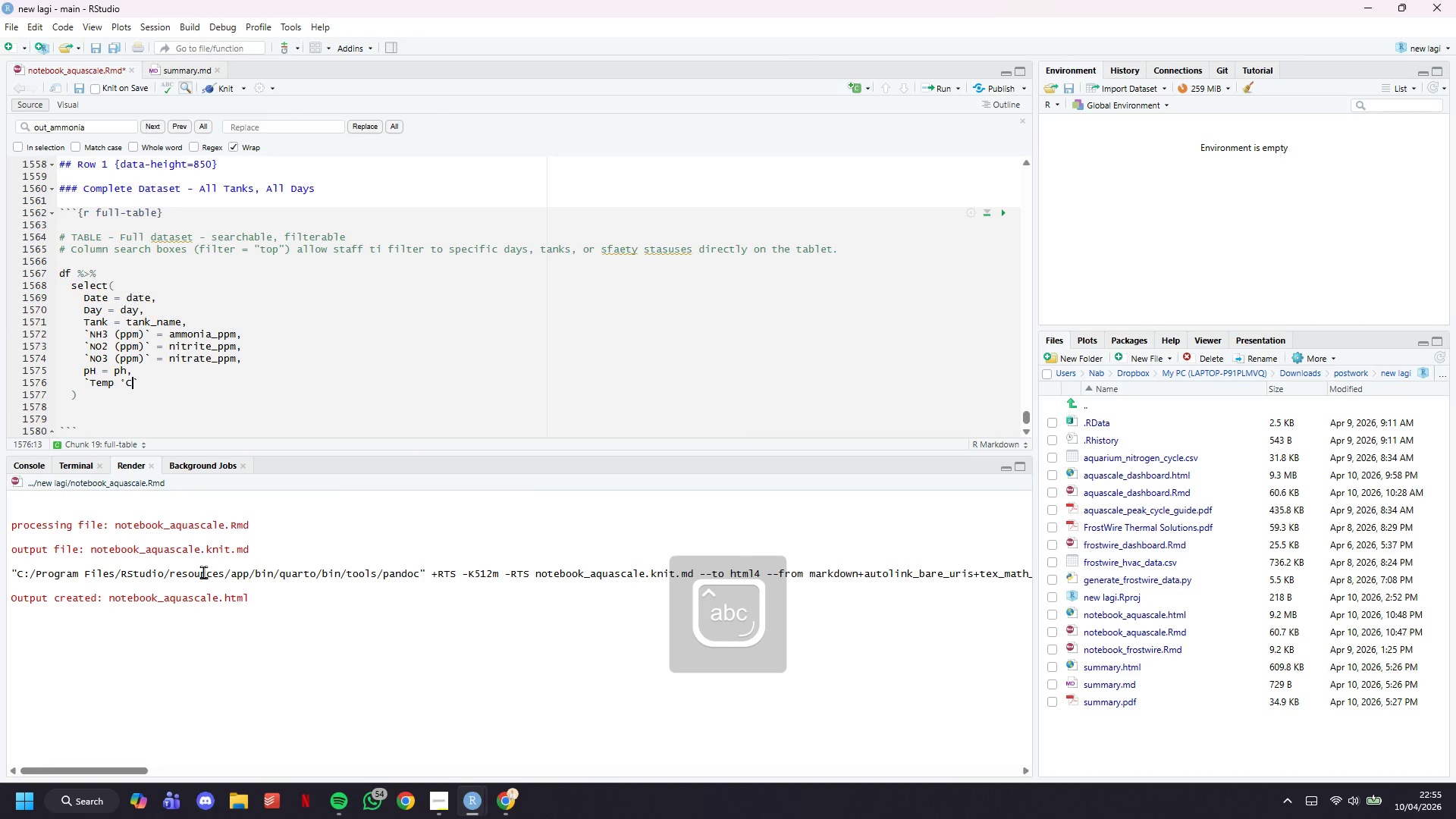 
key(ArrowRight)
 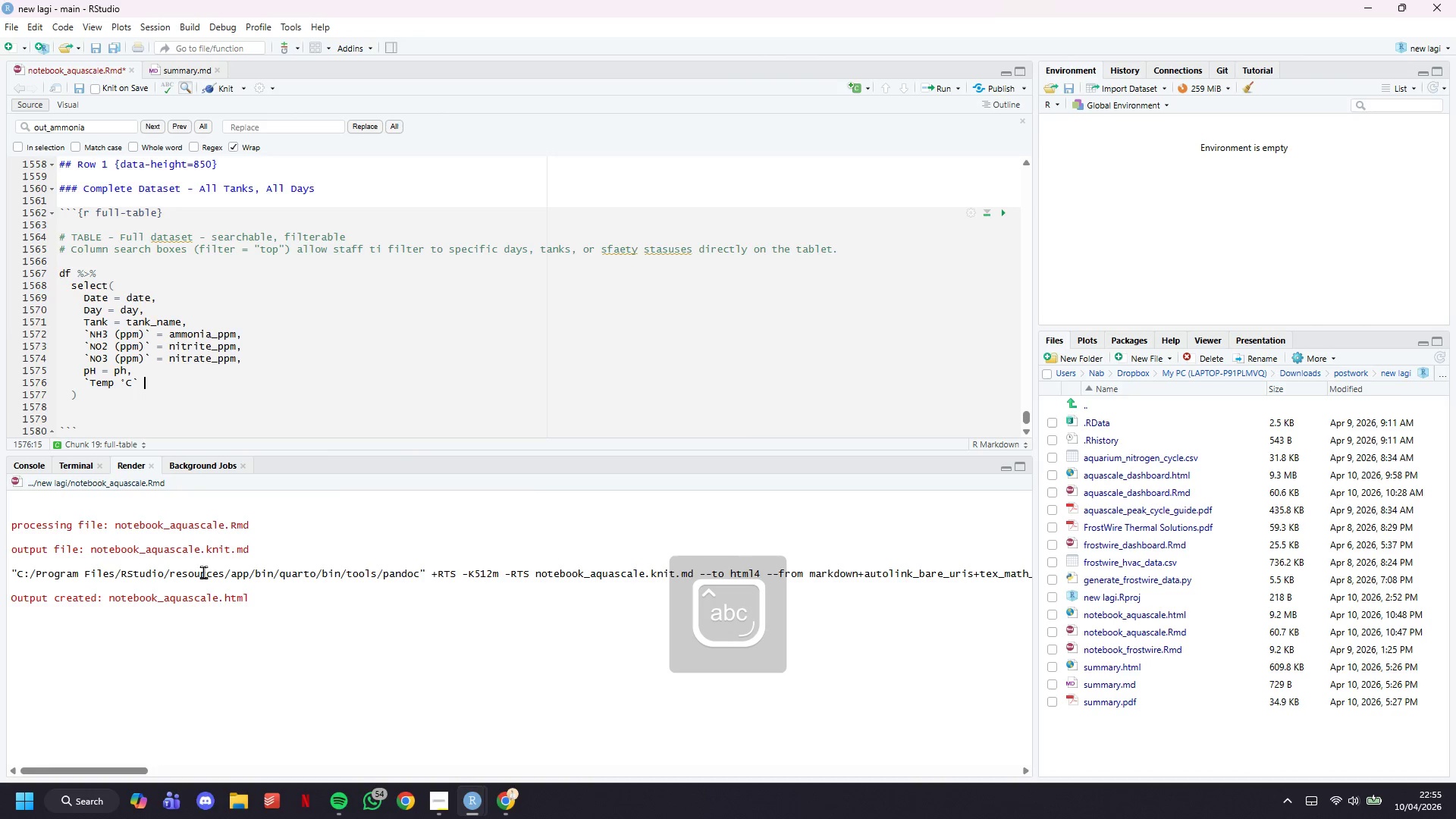 
type( = temp_c,)
 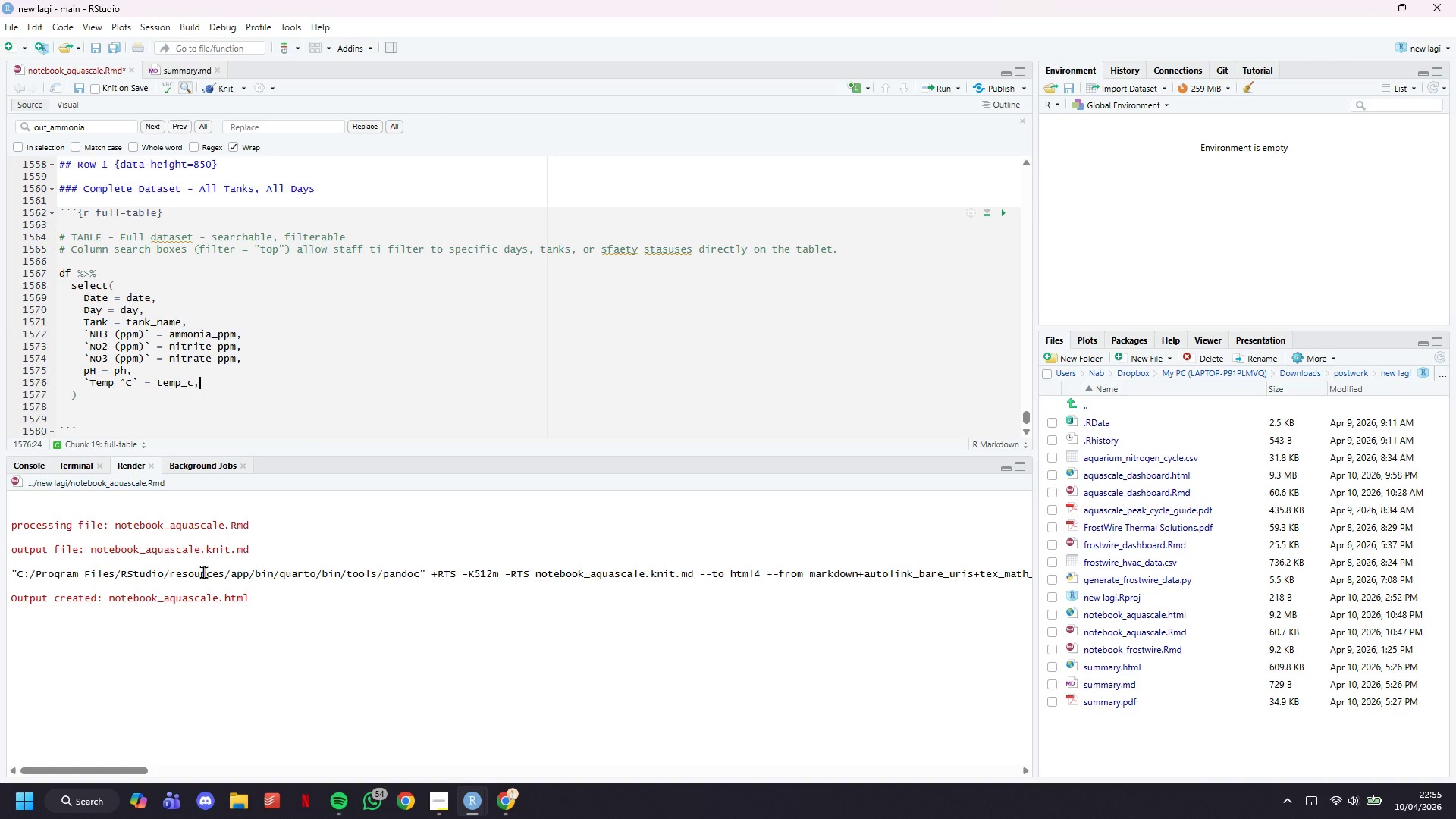 
key(Enter)
 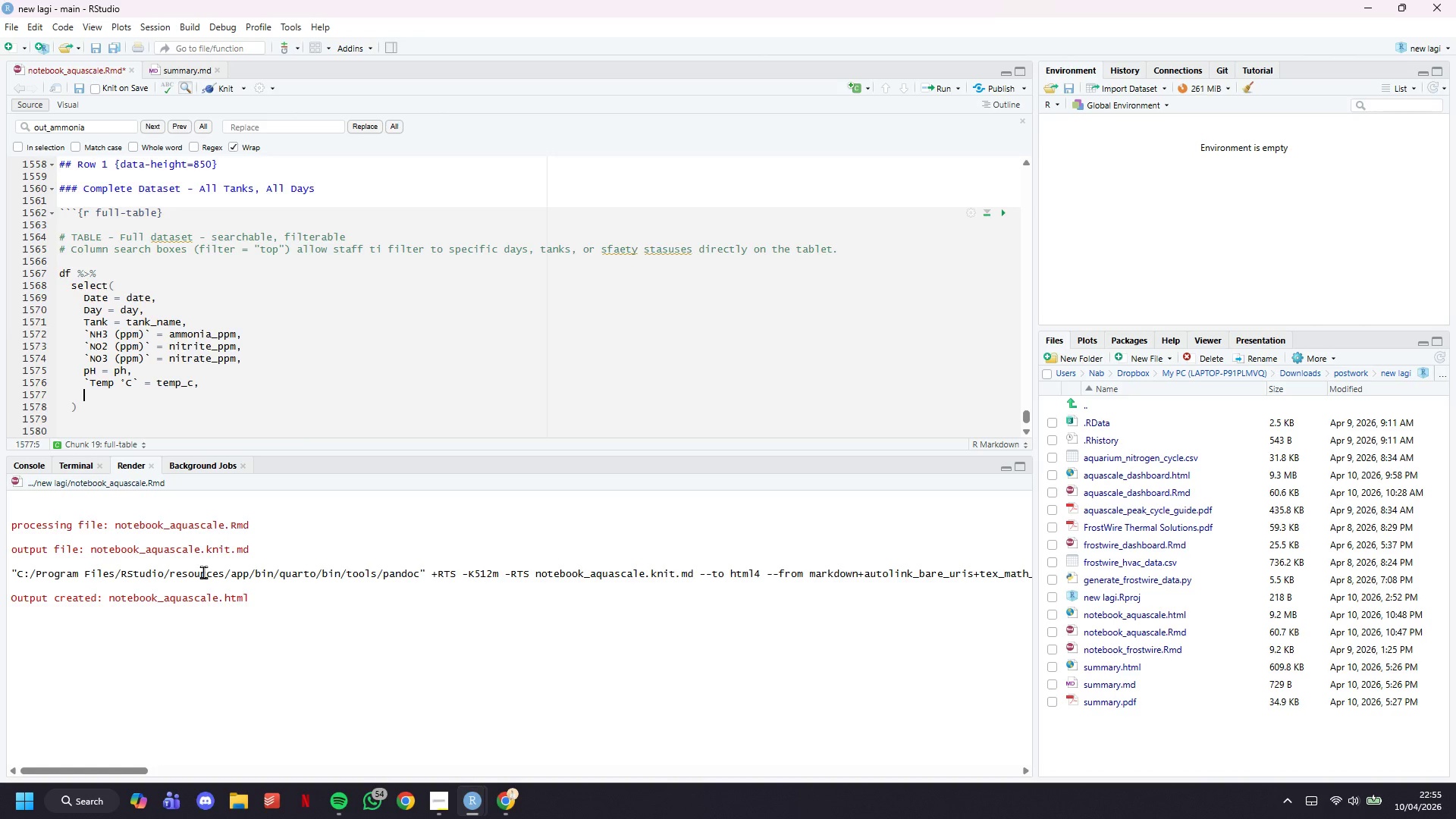 
type(Phase = cycle_phase,)
 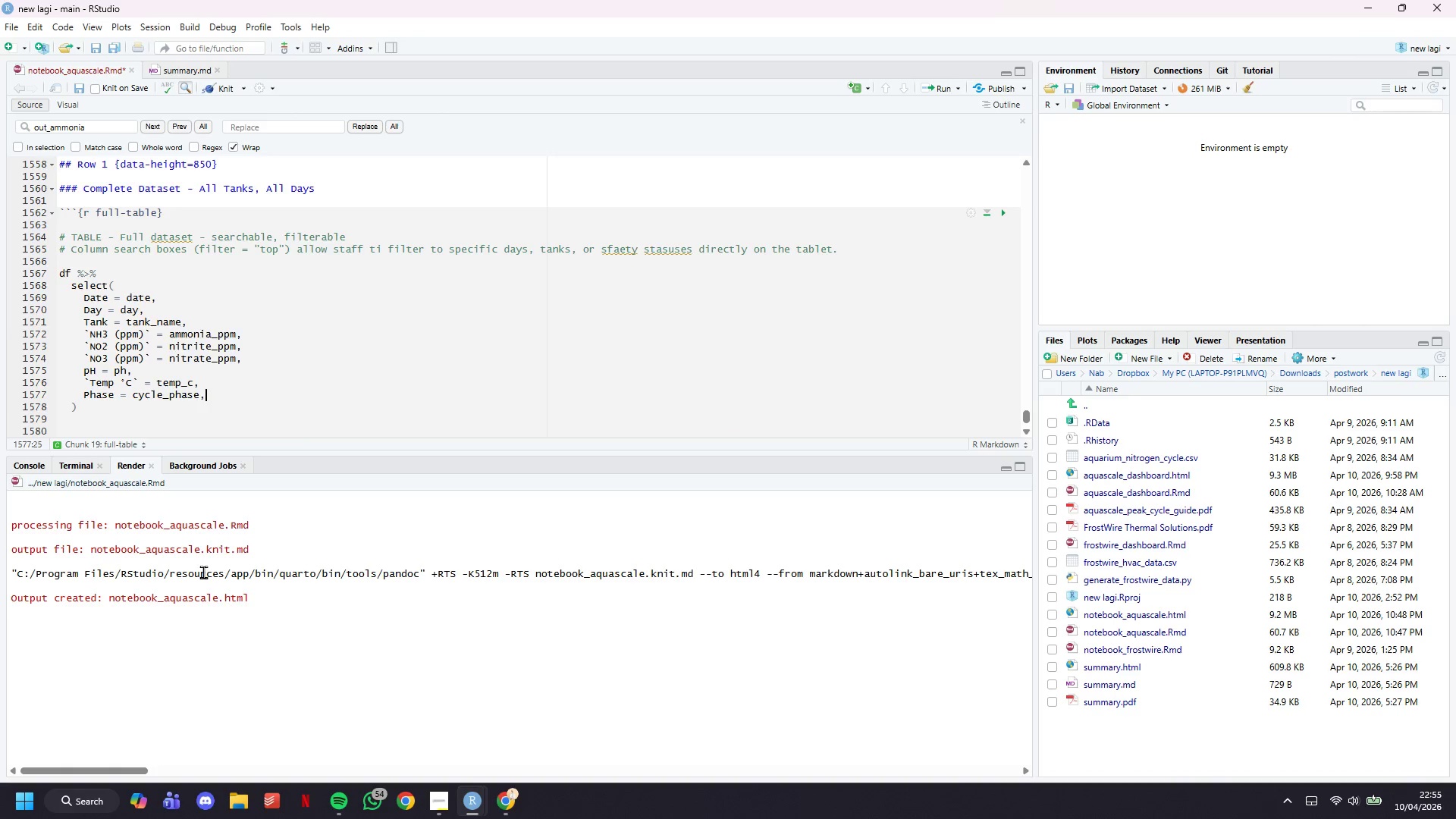 
key(Enter)
 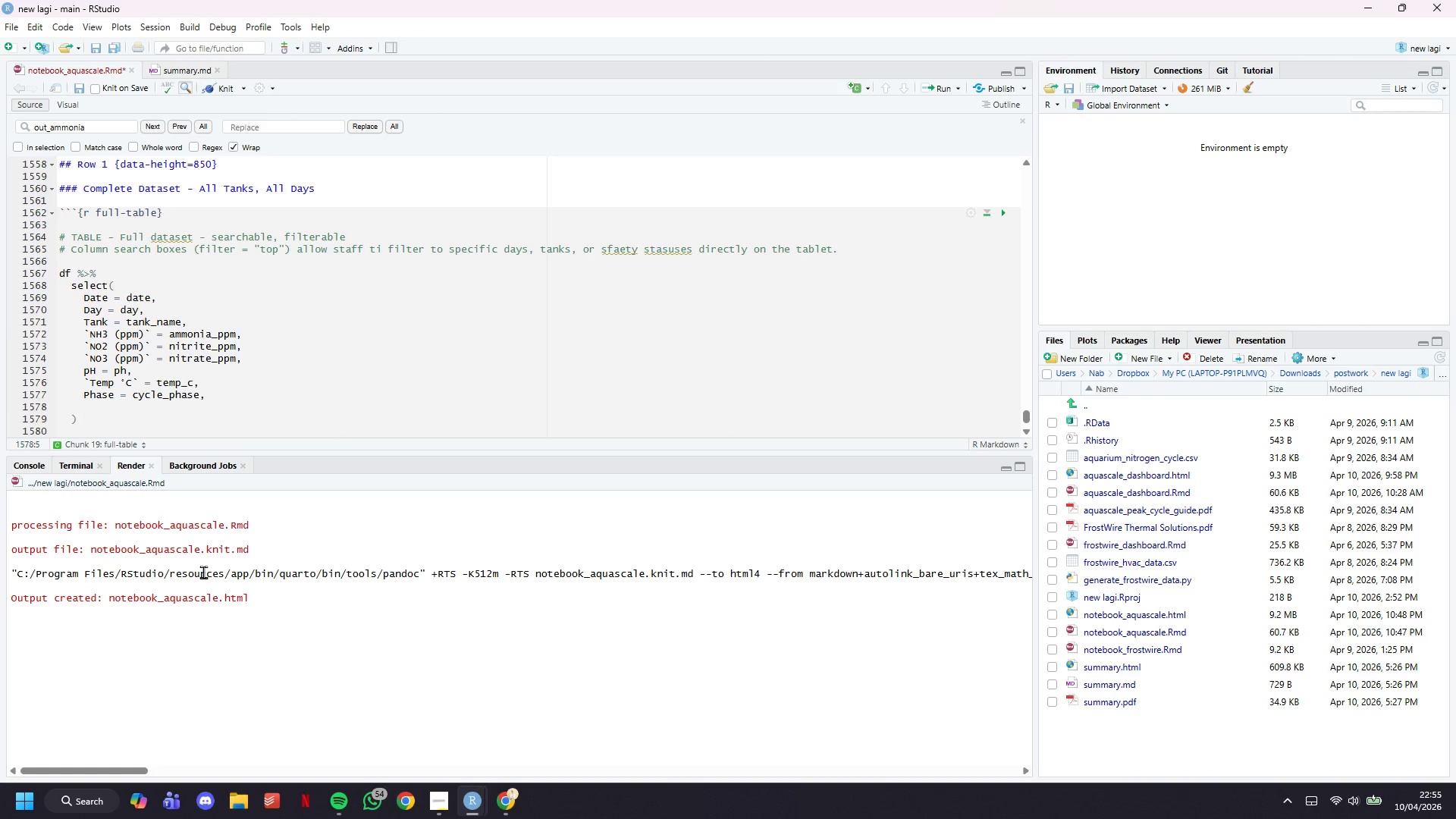 
type(Safety = sag)
key(Backspace)
type(fety_status = )
key(Backspace)
type(,)
 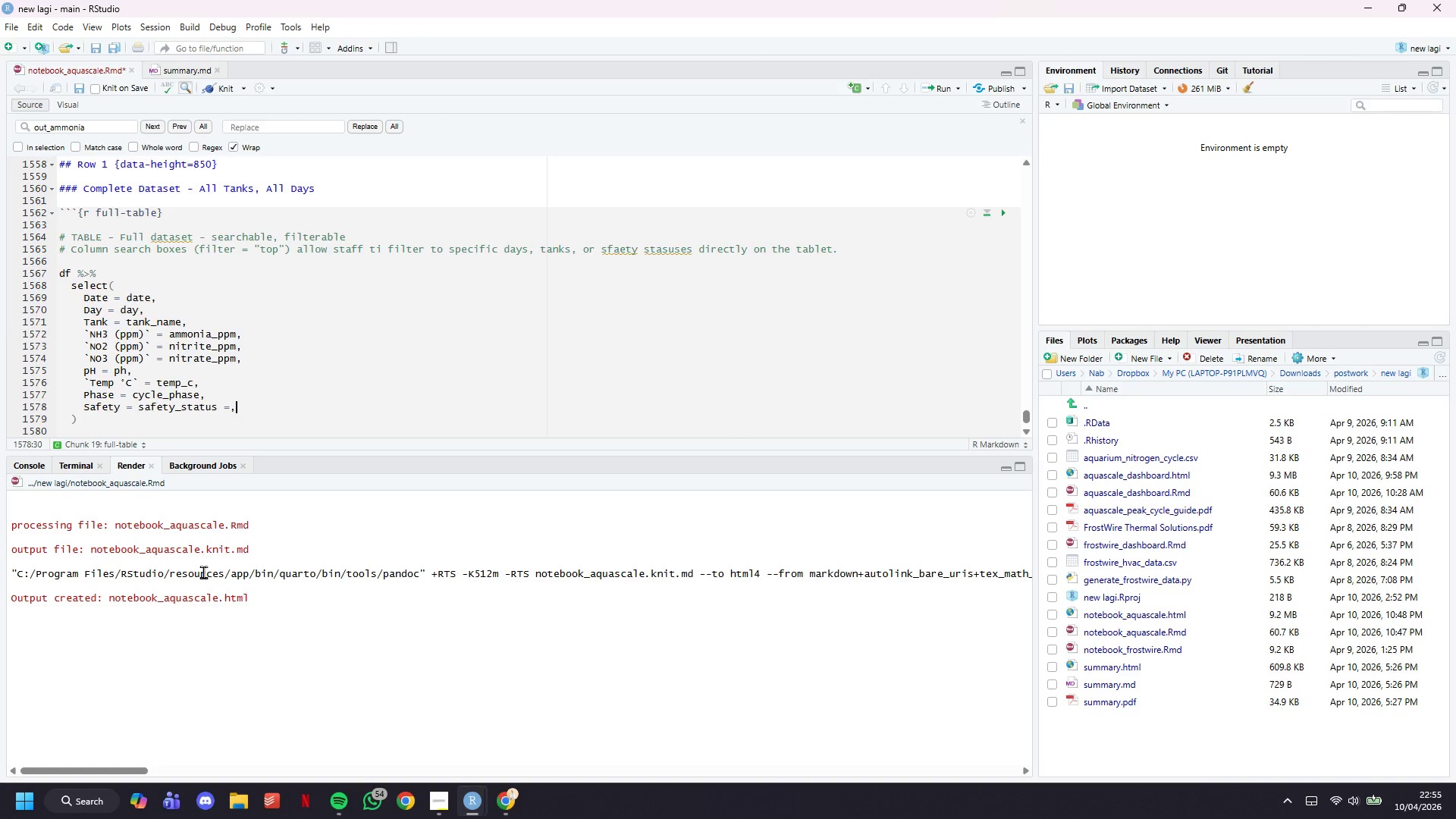 
key(Enter)
 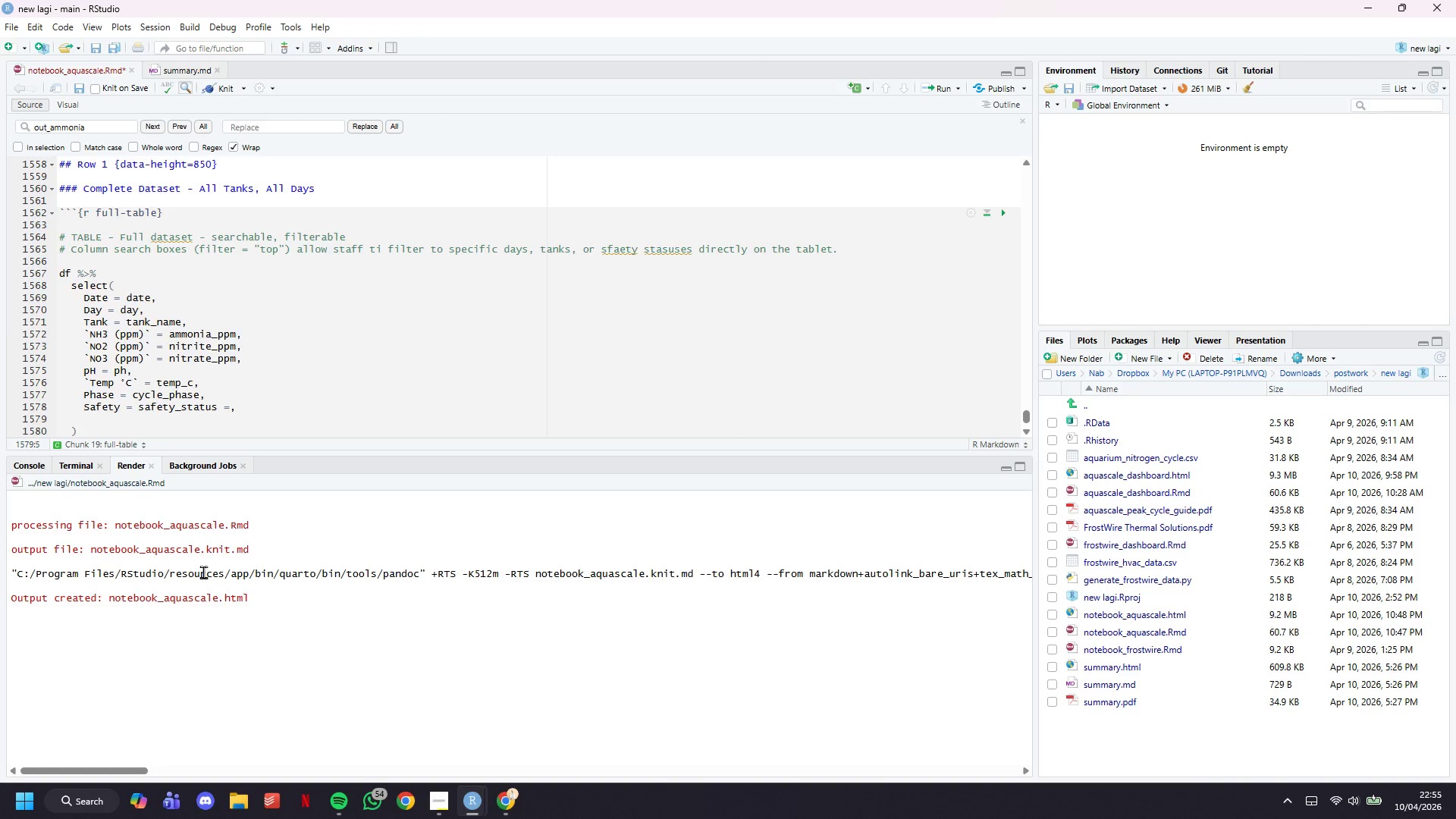 
key(Backquote)
 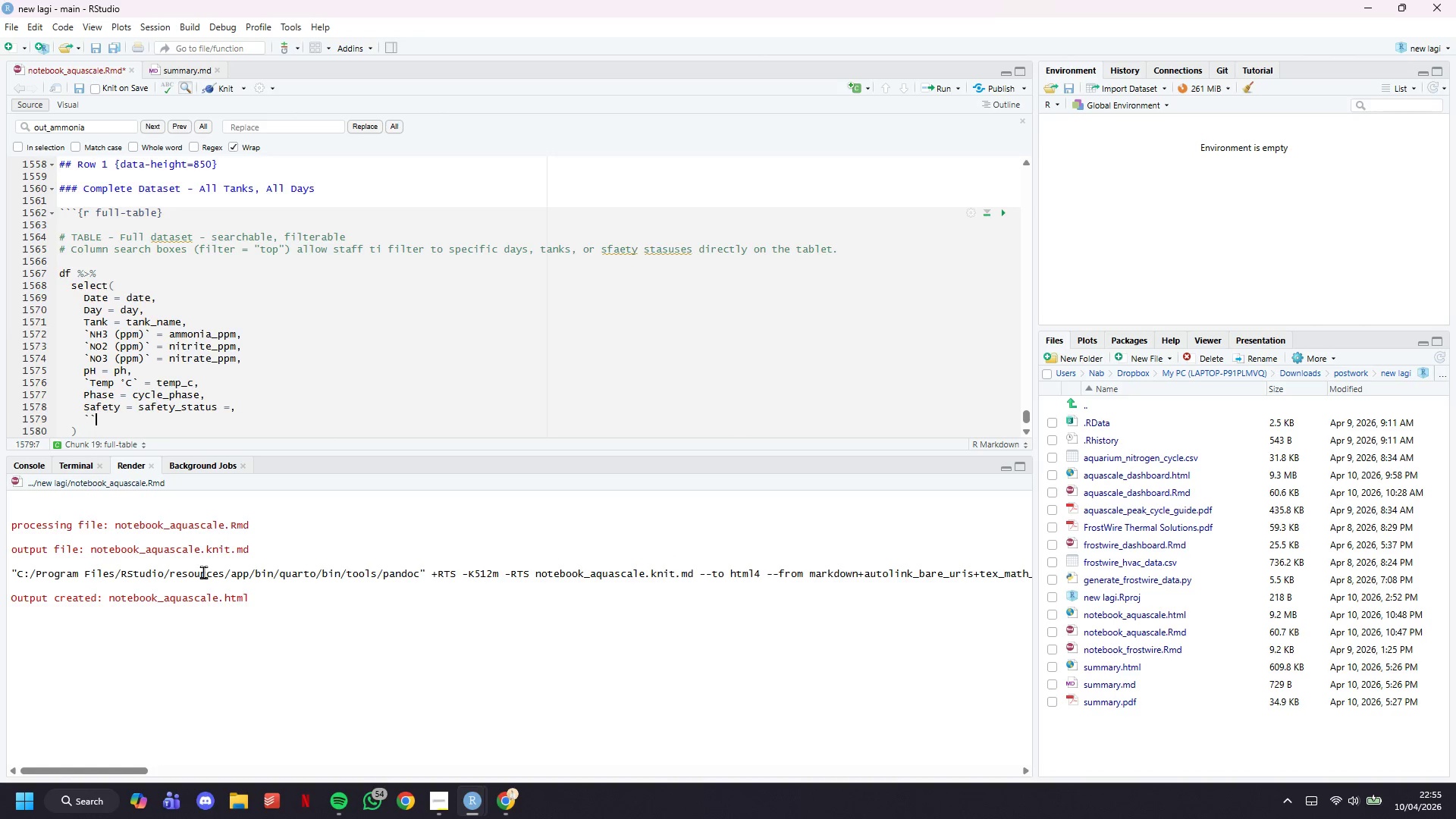 
key(Backquote)
 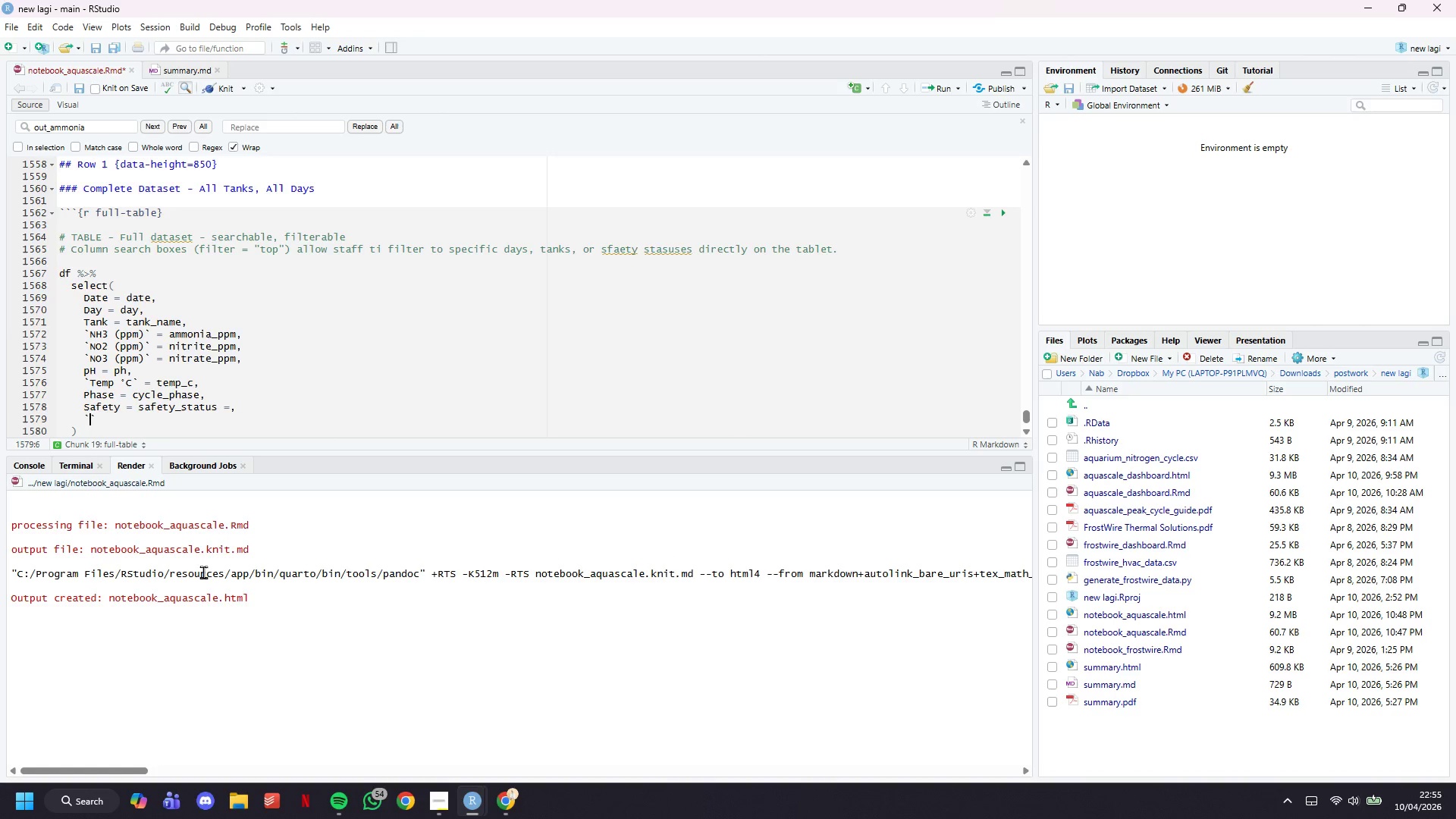 
key(ArrowLeft)
 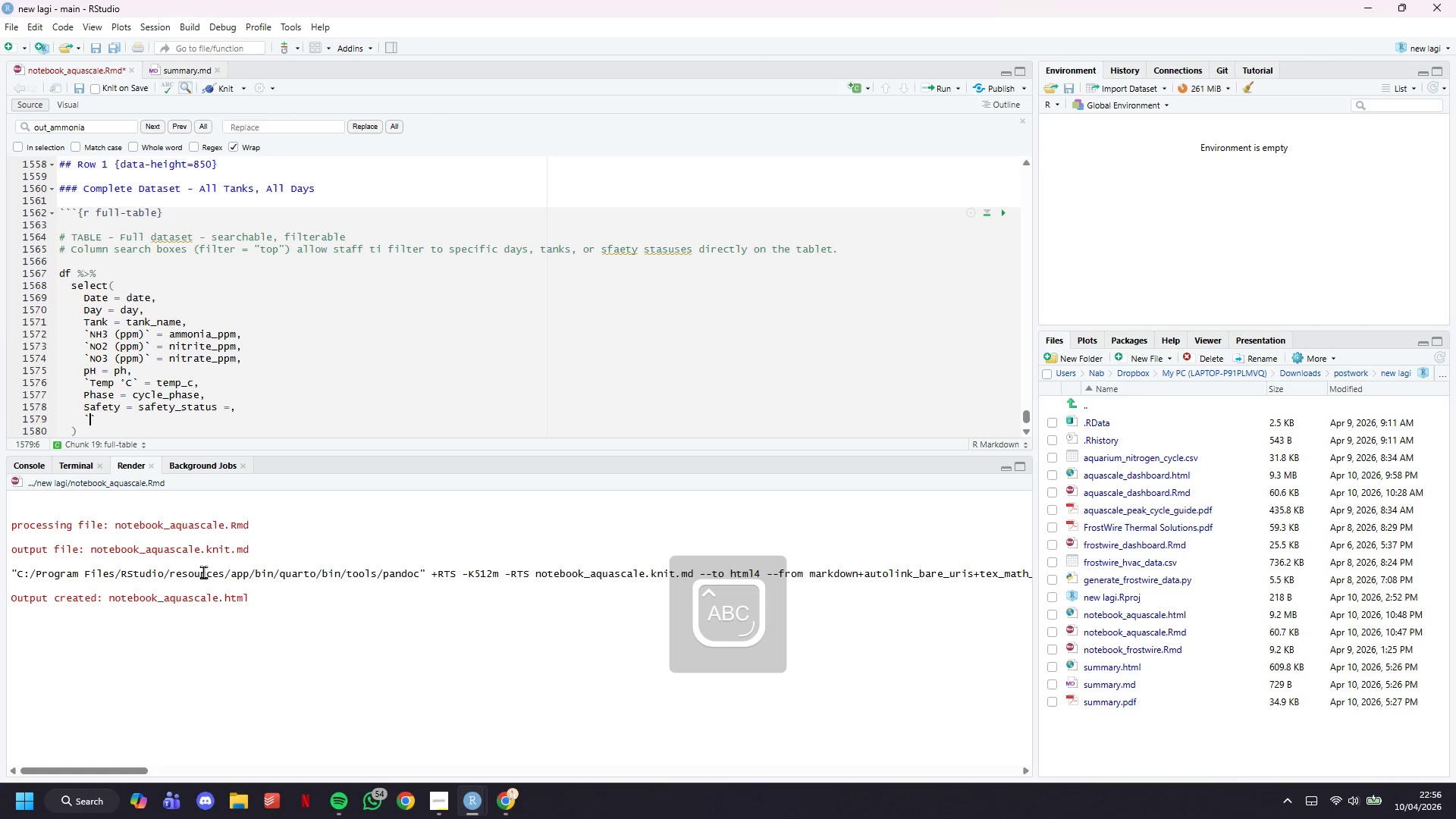 
type(H20 Chnage)
key(Backspace)
key(Backspace)
key(Backspace)
type(an)
key(Backspace)
key(Backspace)
type(a)
key(Backspace)
key(Backspace)
type(amge)
key(Backspace)
key(Backspace)
key(Backspace)
type(nge)
 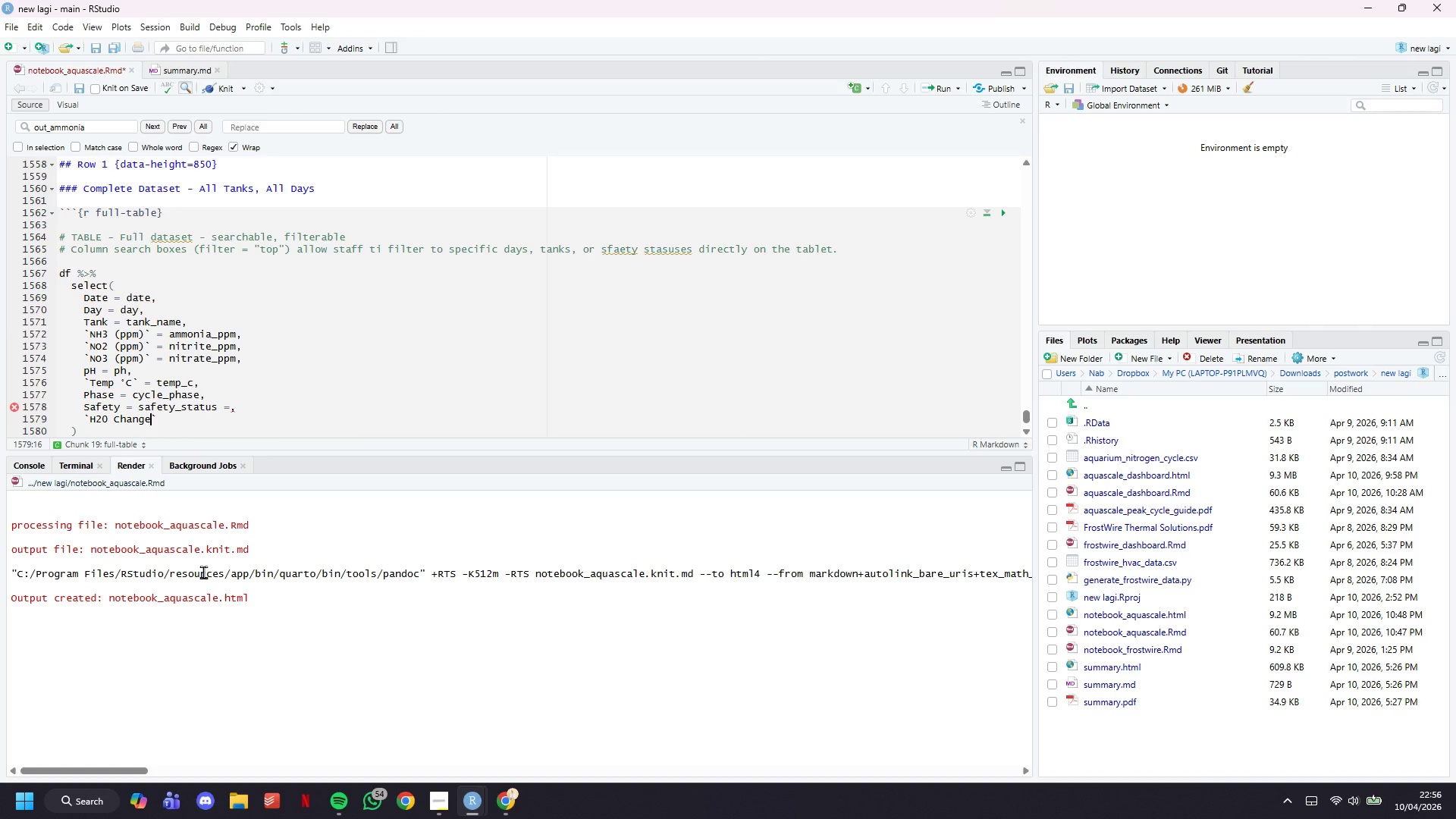 
key(ArrowRight)
 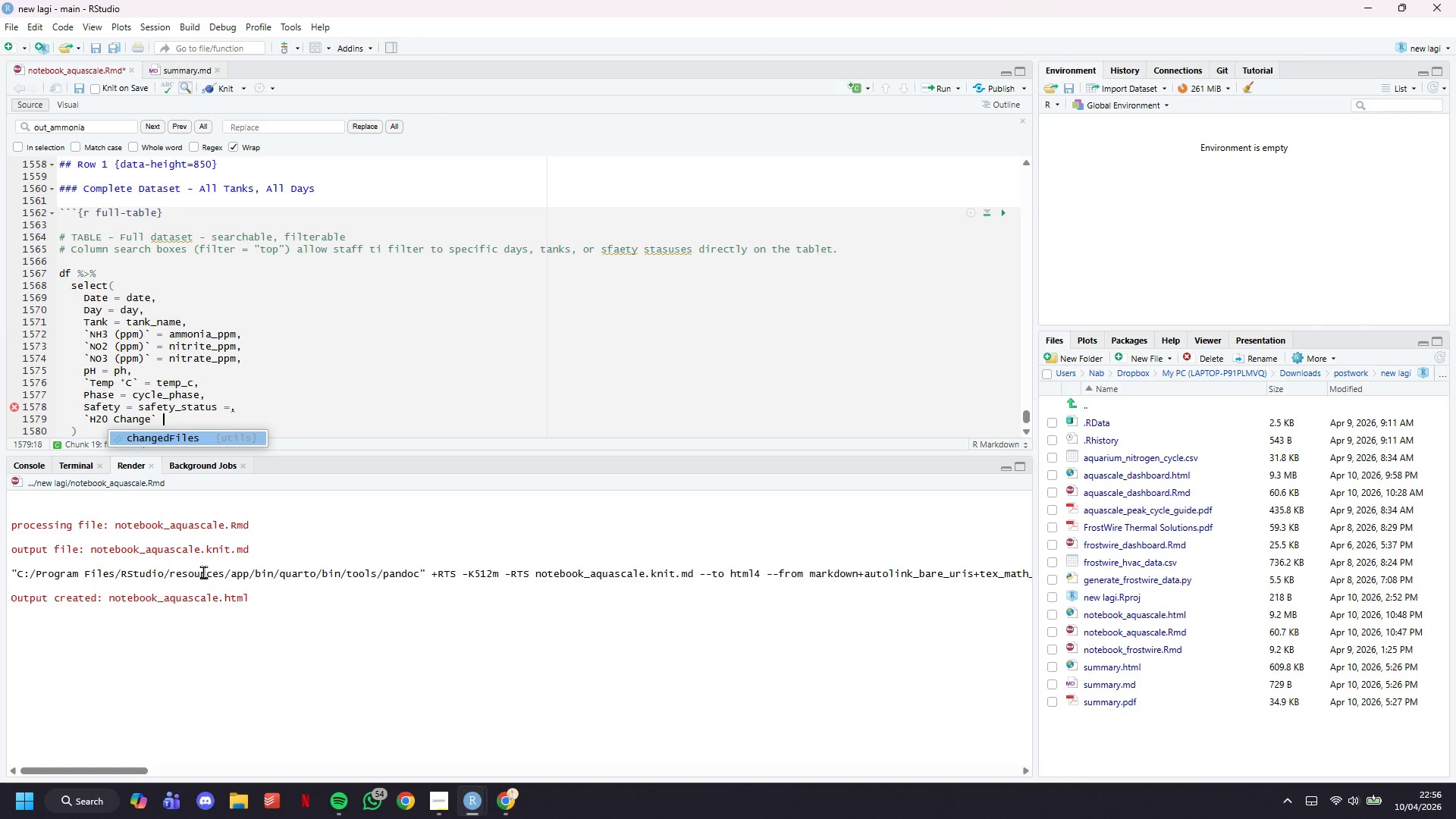 
type( = wateer)
key(Backspace)
key(Backspace)
type(r_chane)
key(Backspace)
type(ge)
 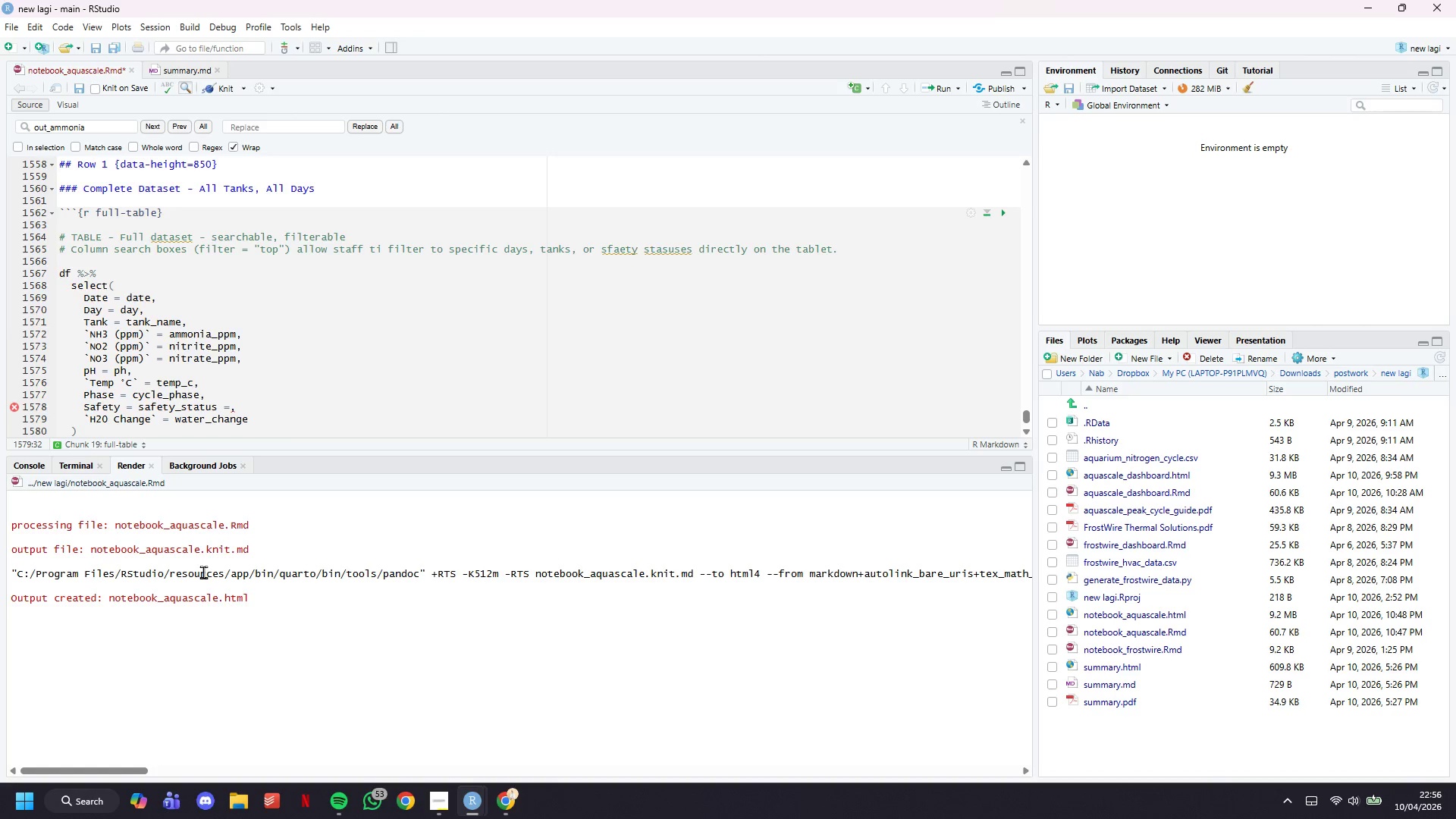 
wait(39.59)
 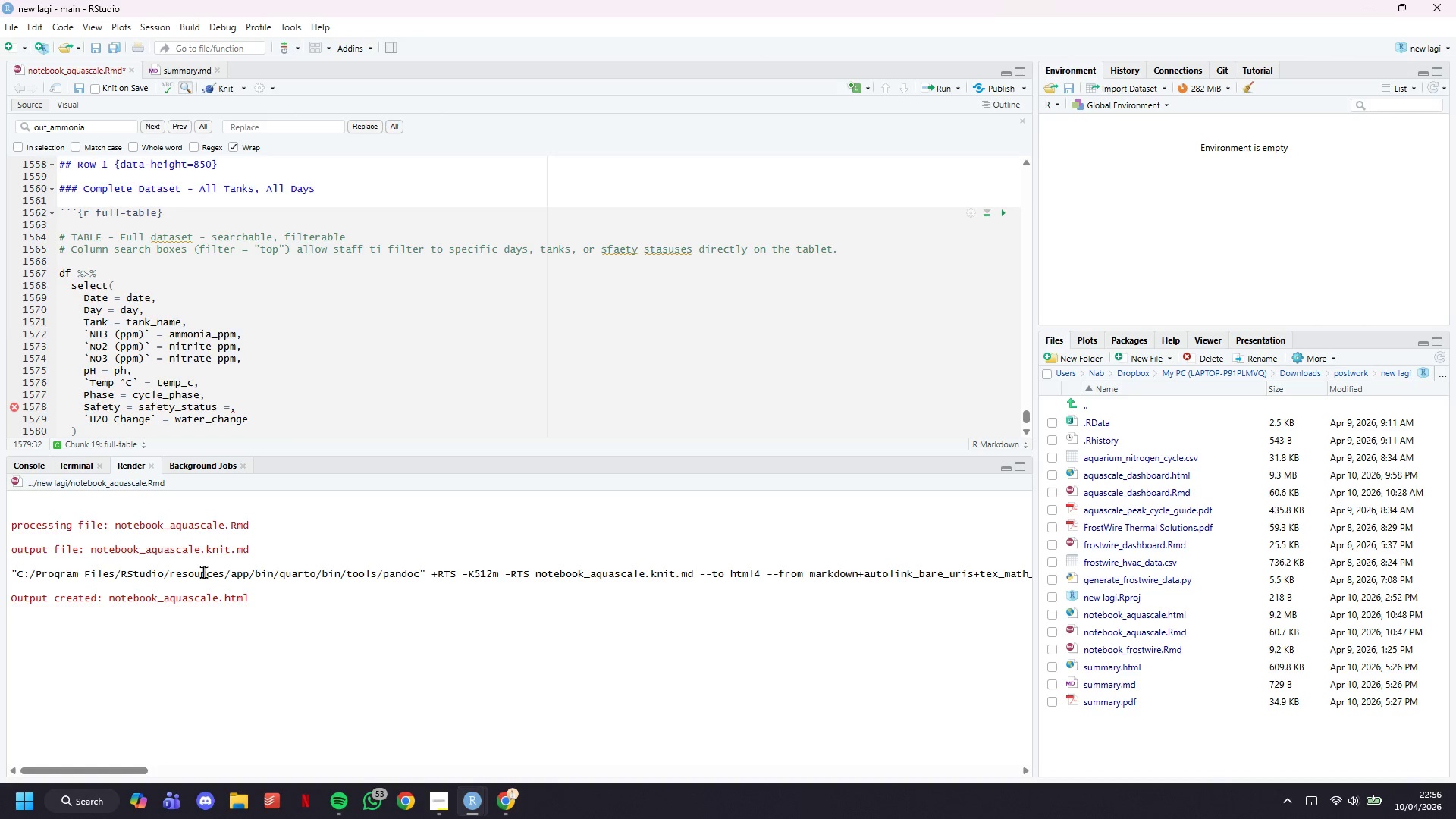 
scroll: coordinate [370, 338], scroll_direction: down, amount: 5.0
 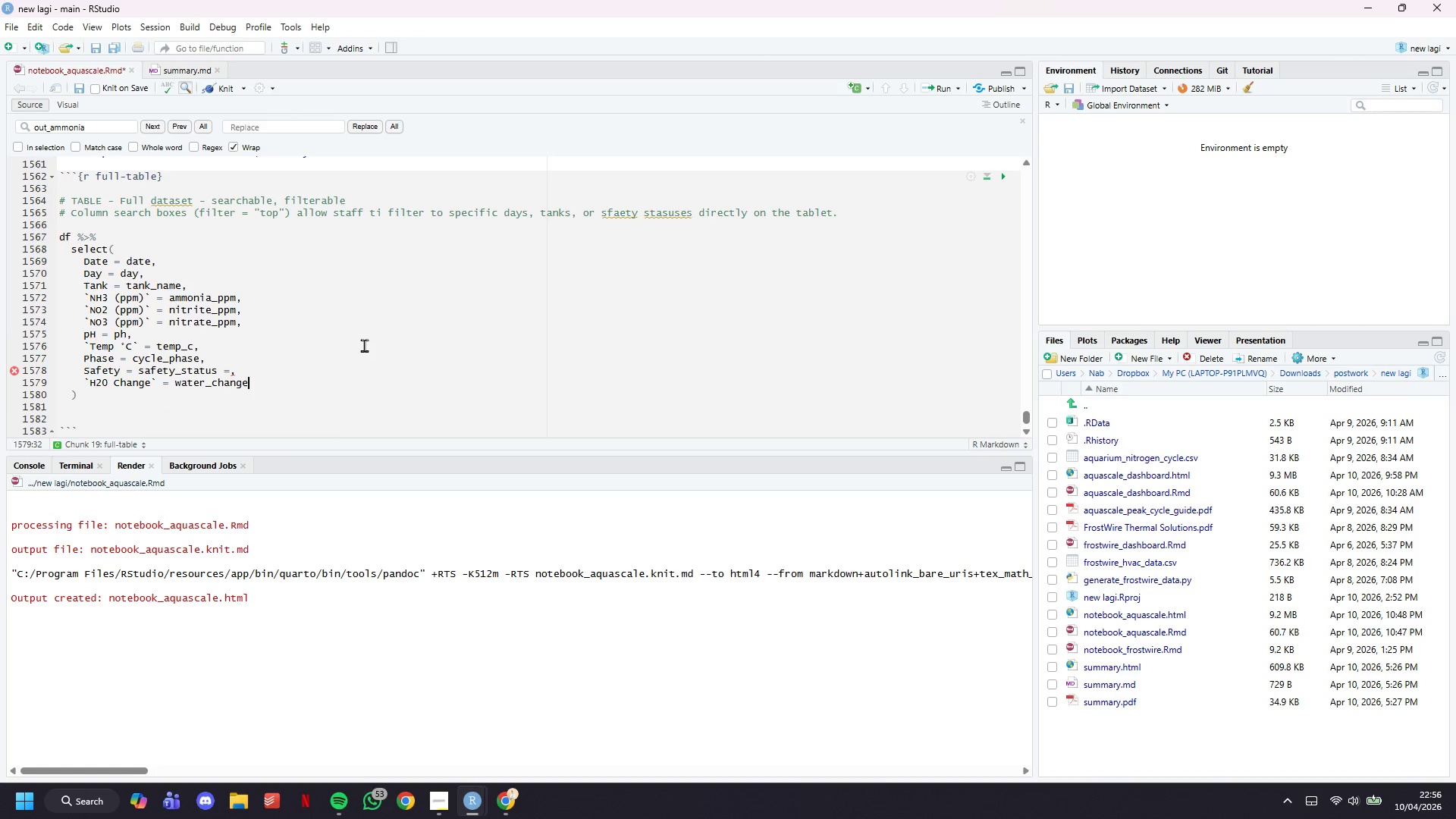 
key(ArrowDown)
 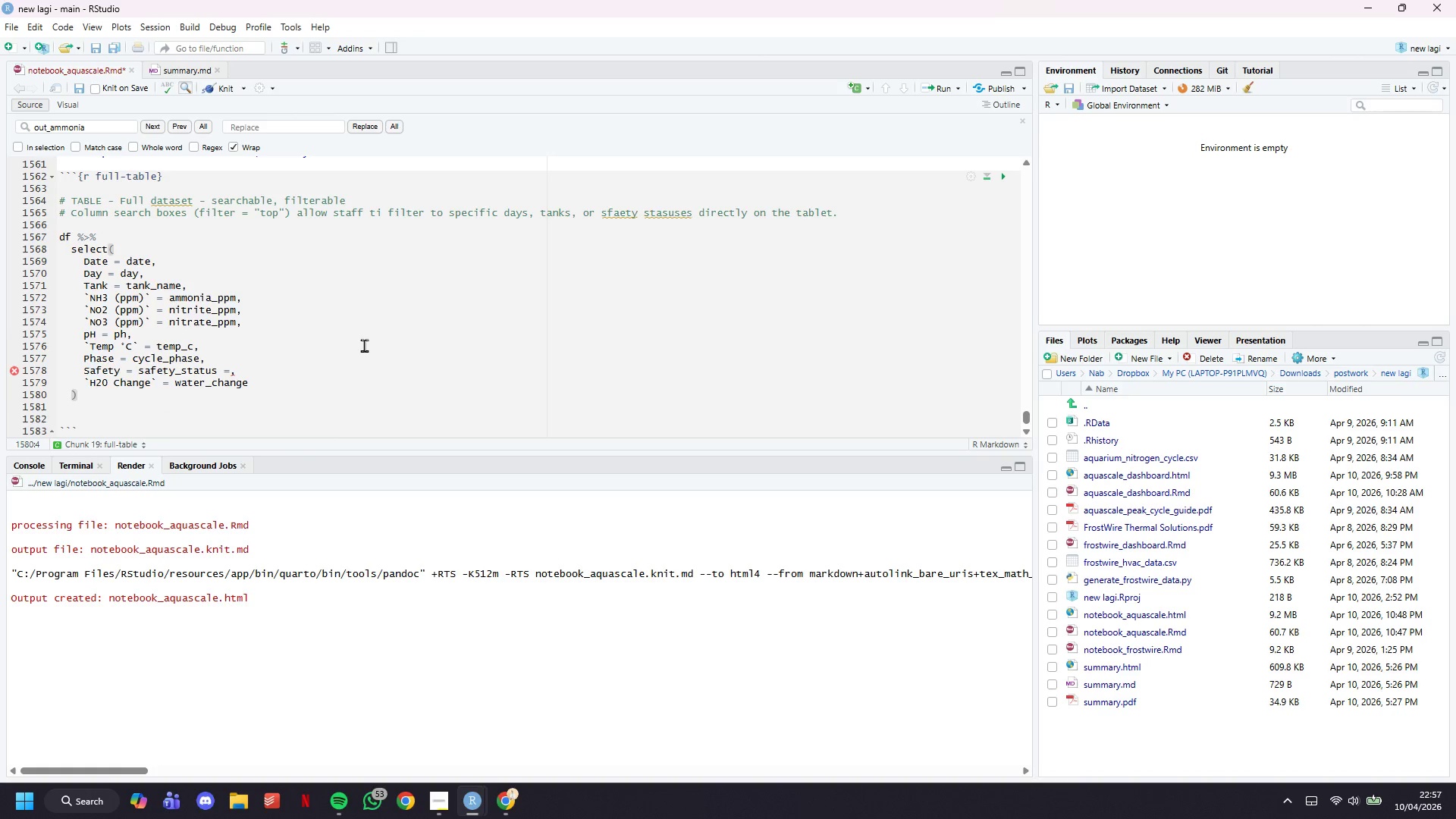 
key(ArrowUp)
 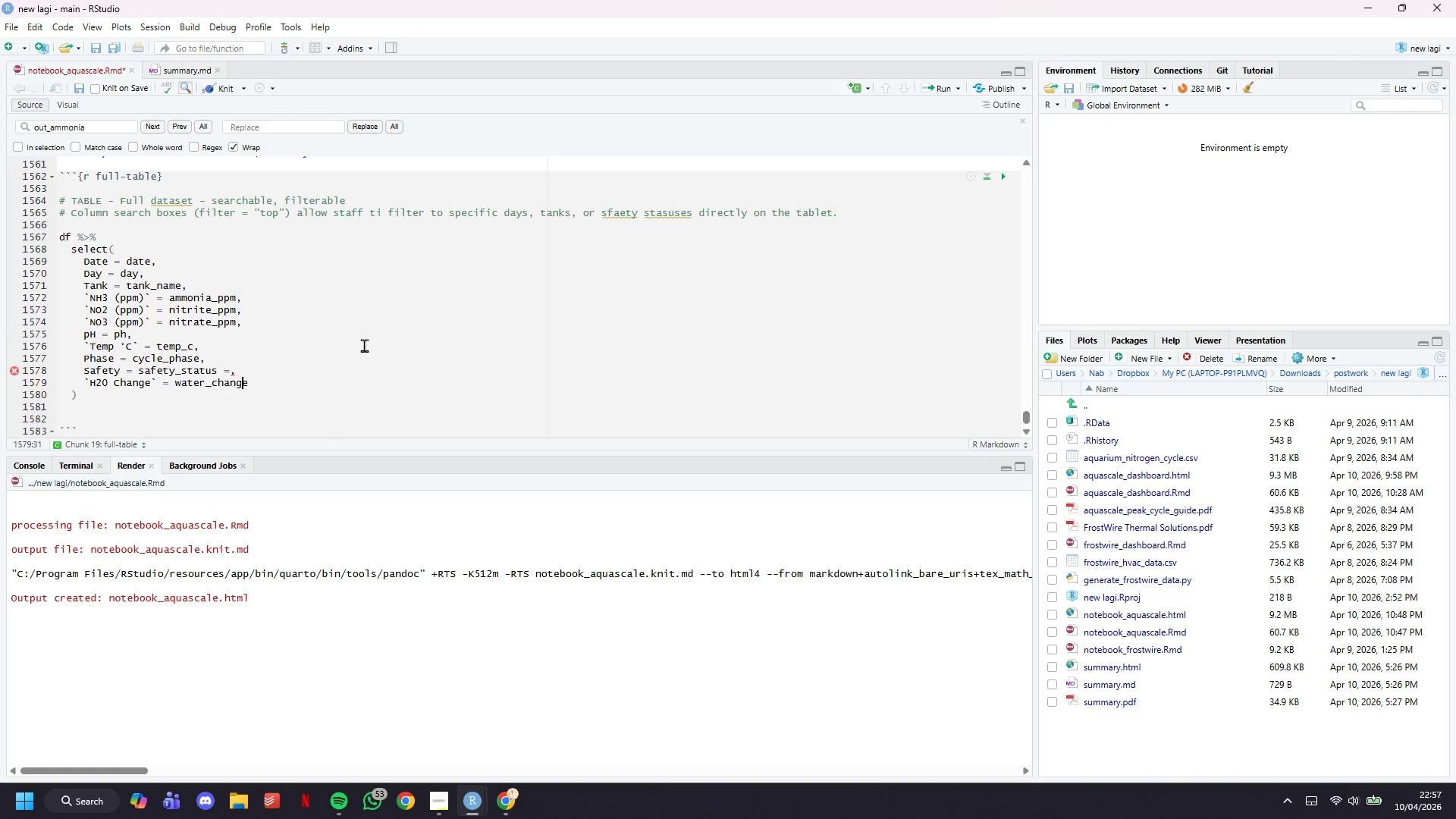 
key(ArrowLeft)
 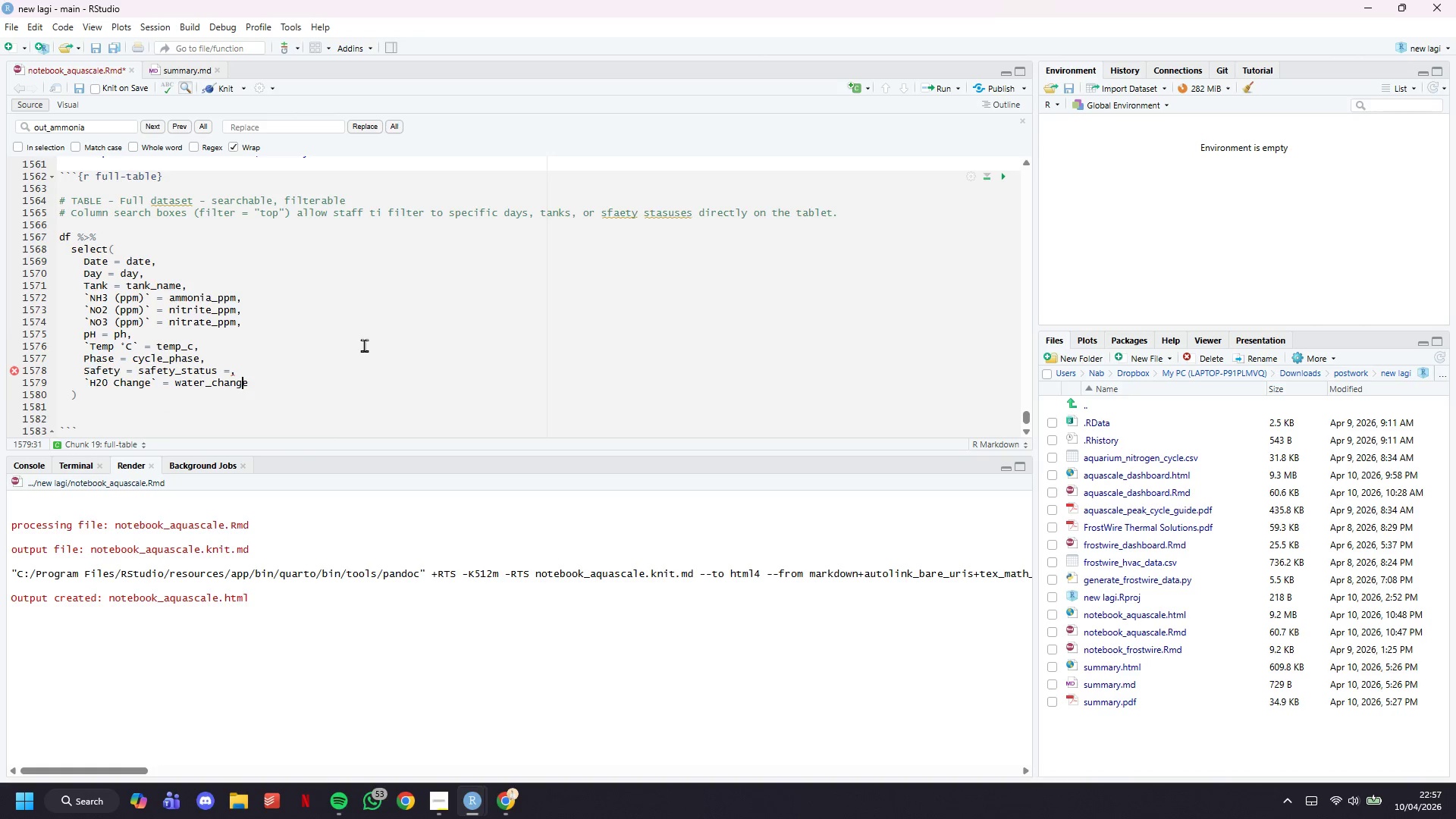 
key(ArrowLeft)
 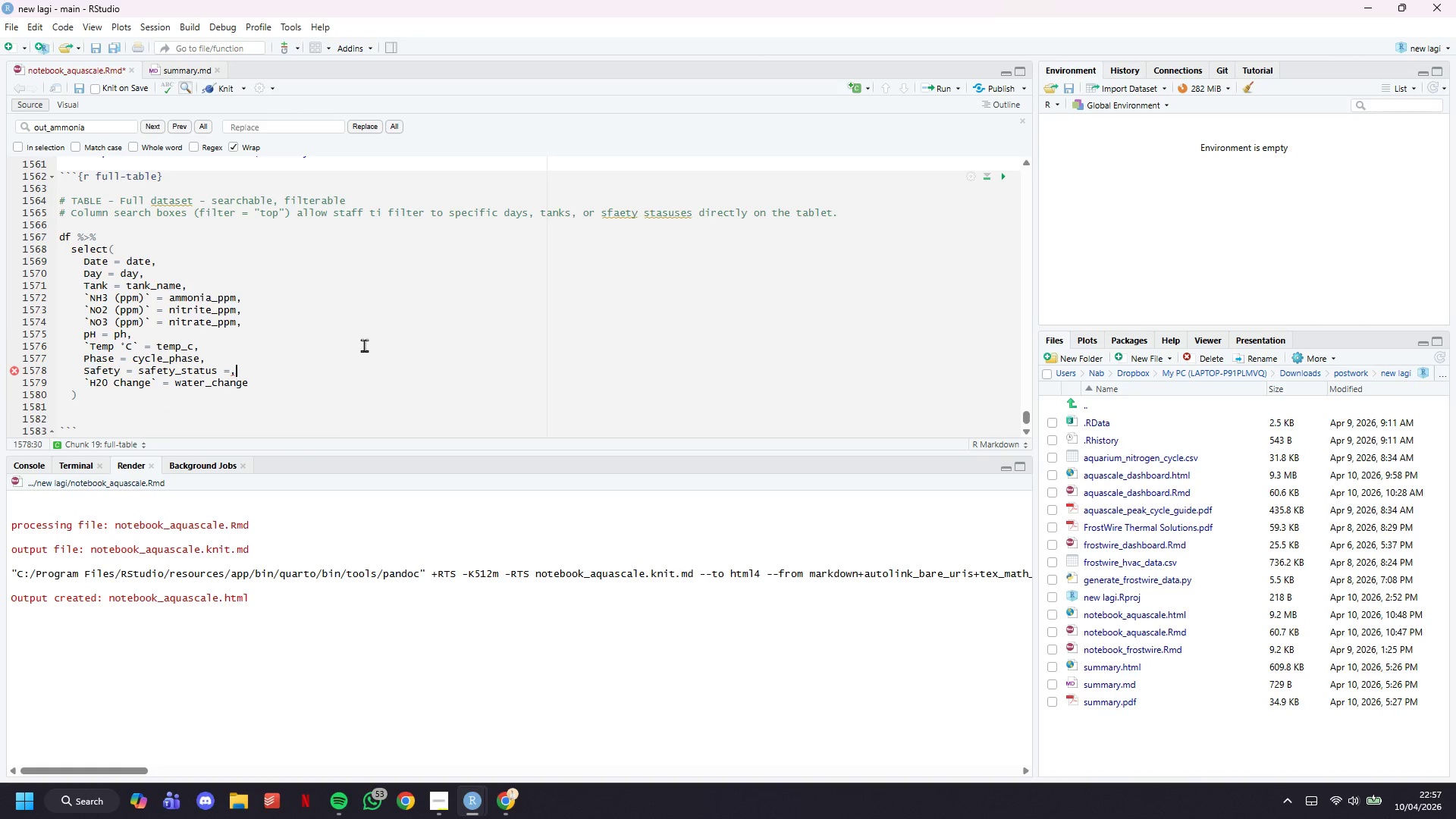 
key(ArrowUp)
 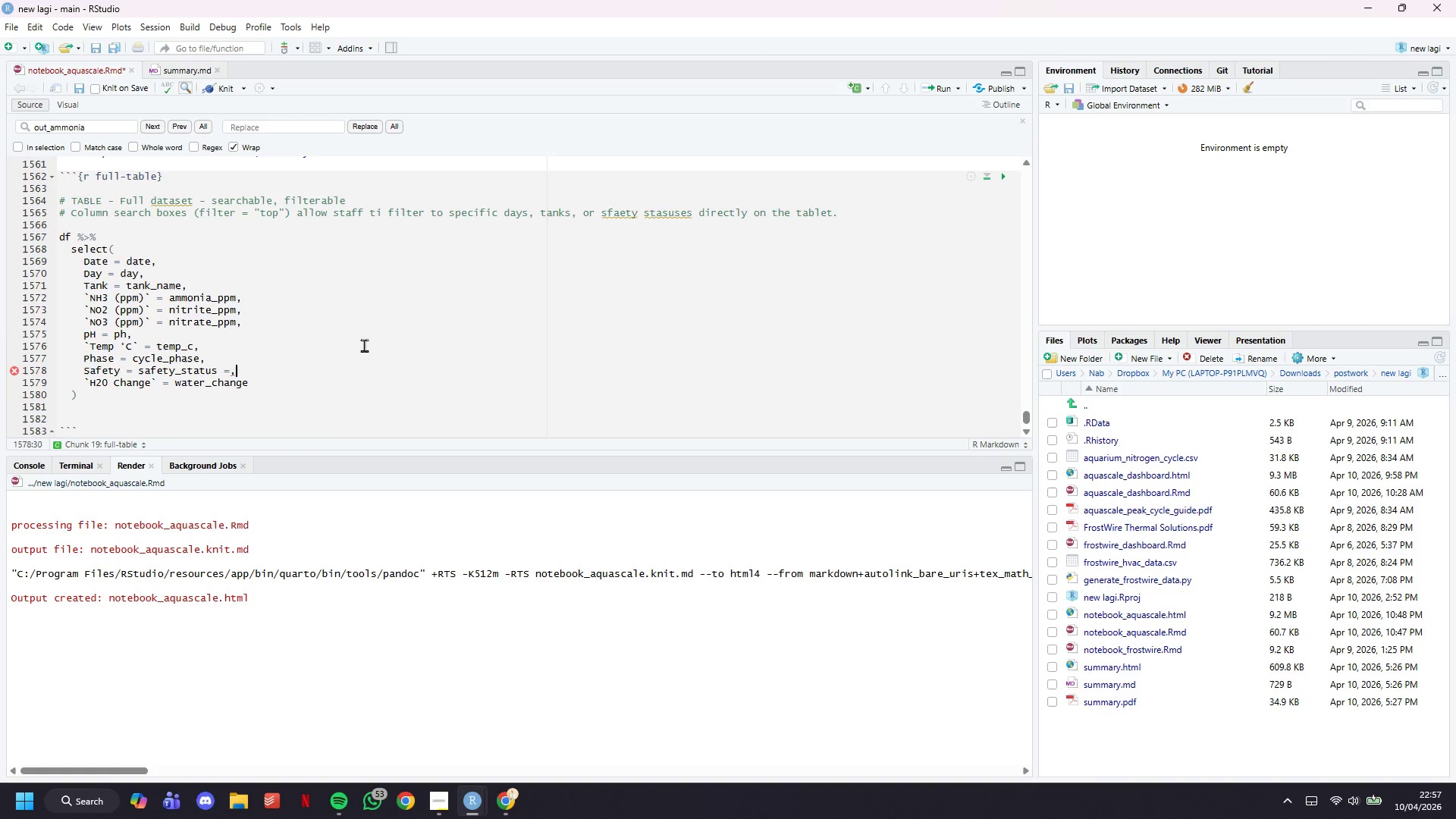 
key(ArrowLeft)
 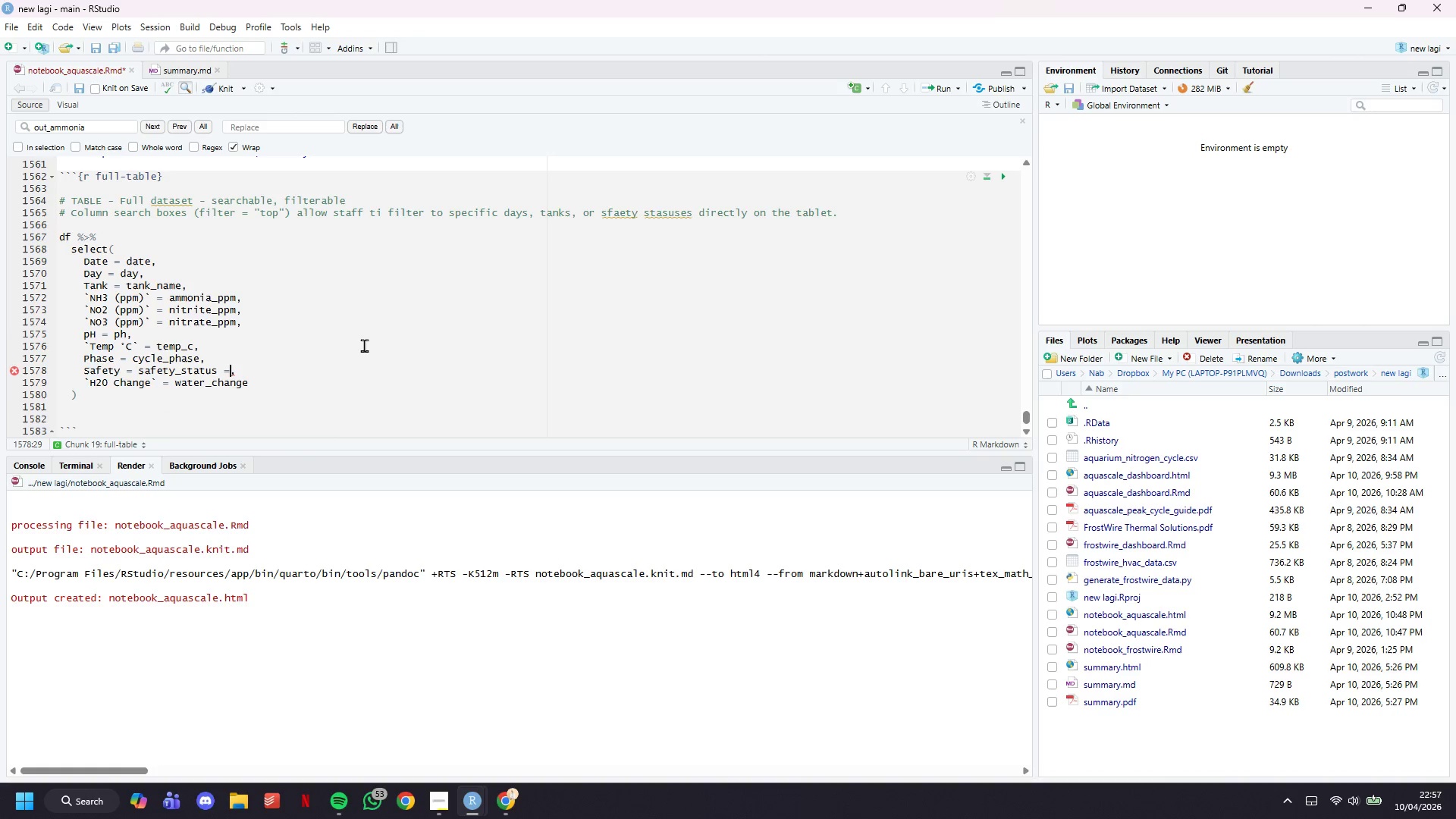 
key(Backspace)
 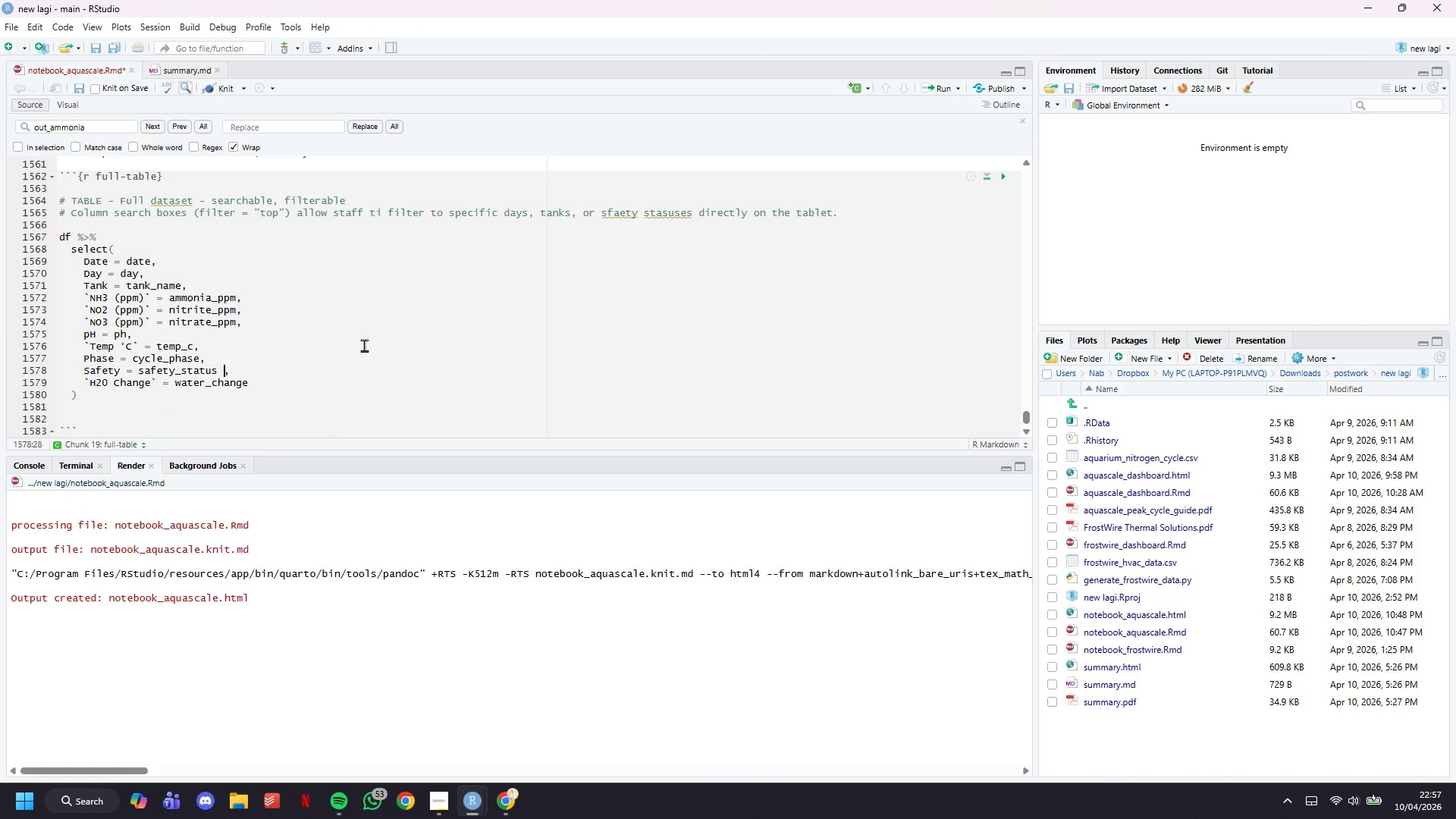 
key(ArrowDown)
 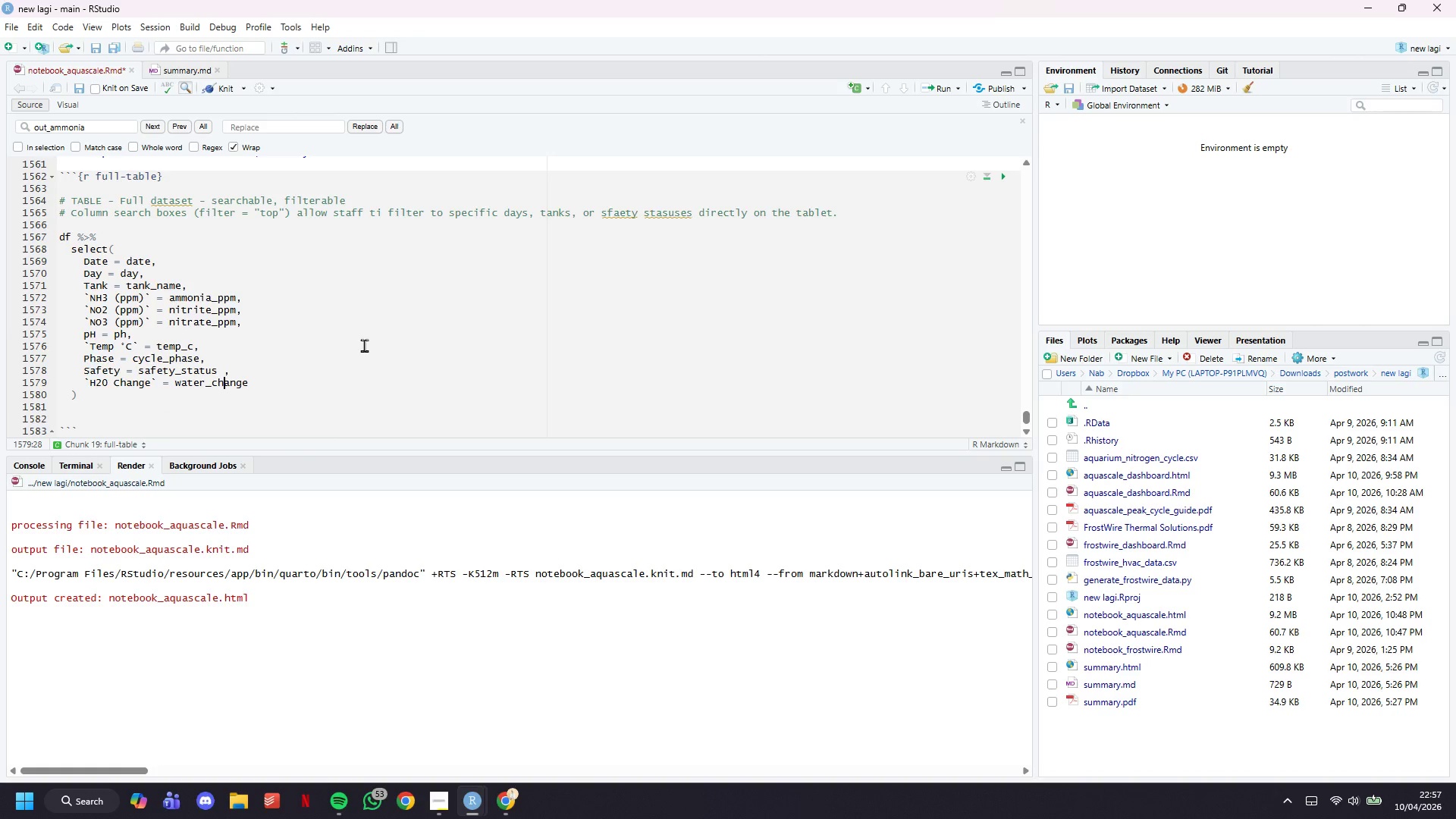 
key(ArrowLeft)
 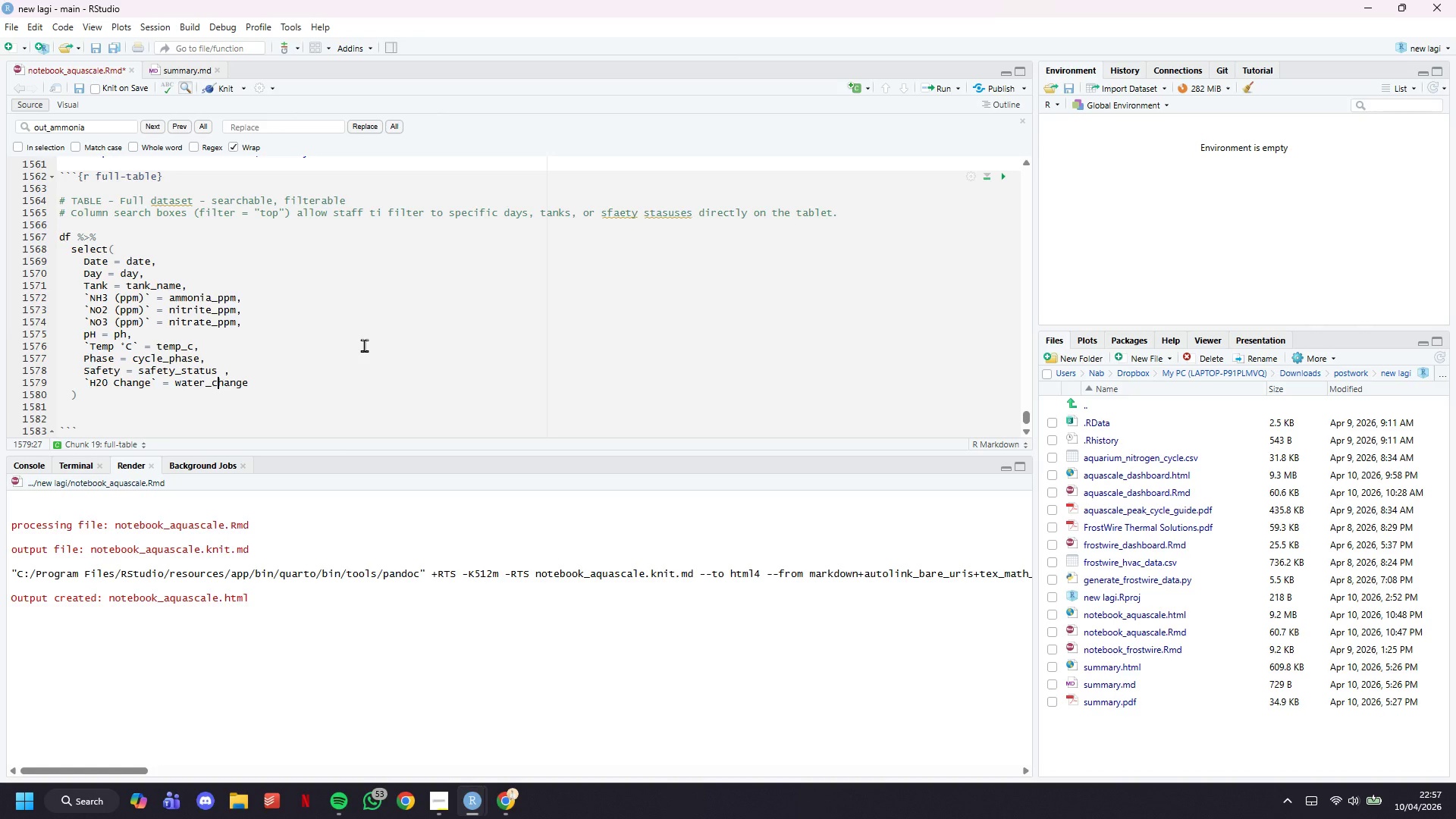 
key(ArrowRight)
 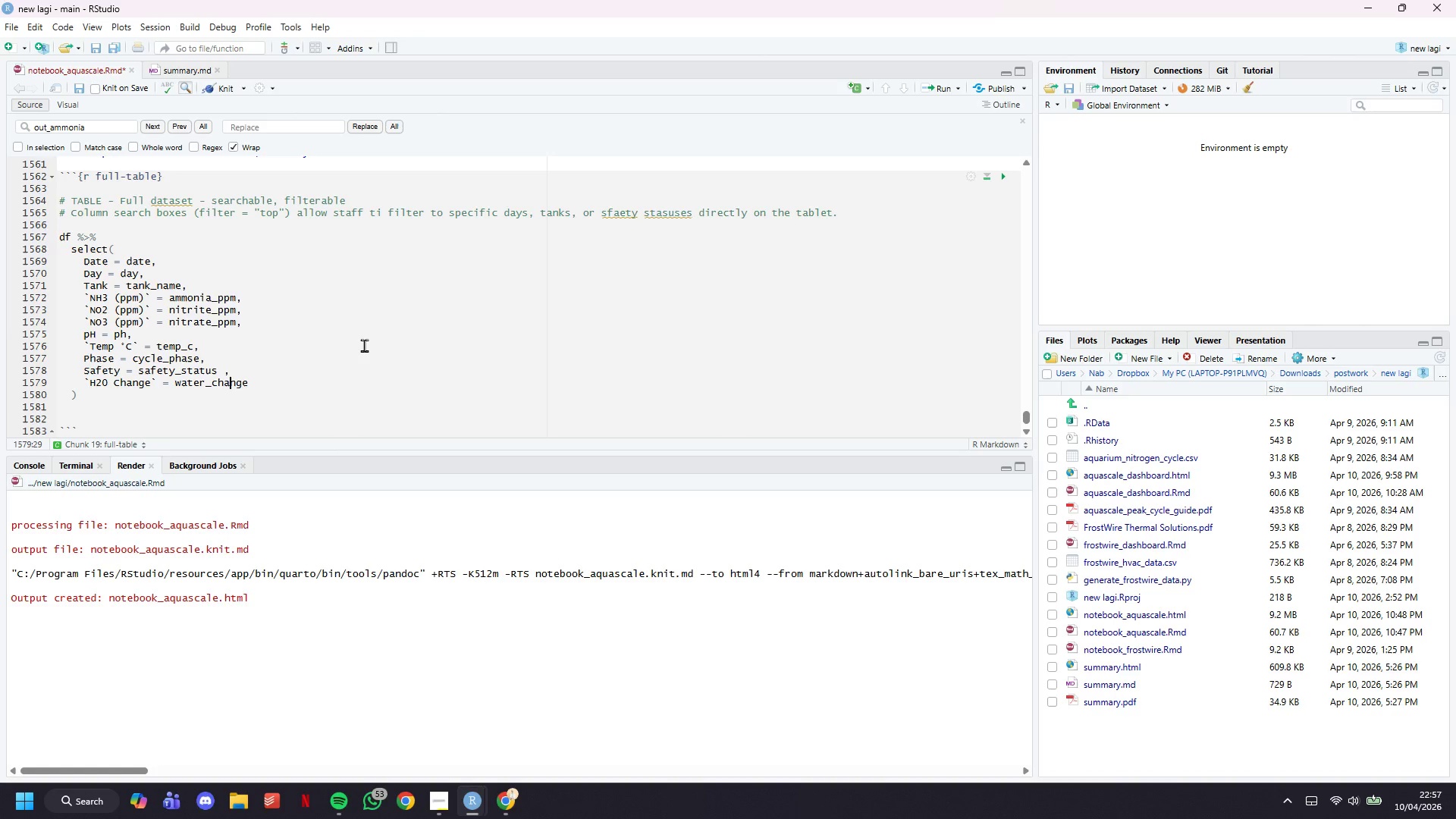 
key(ArrowRight)
 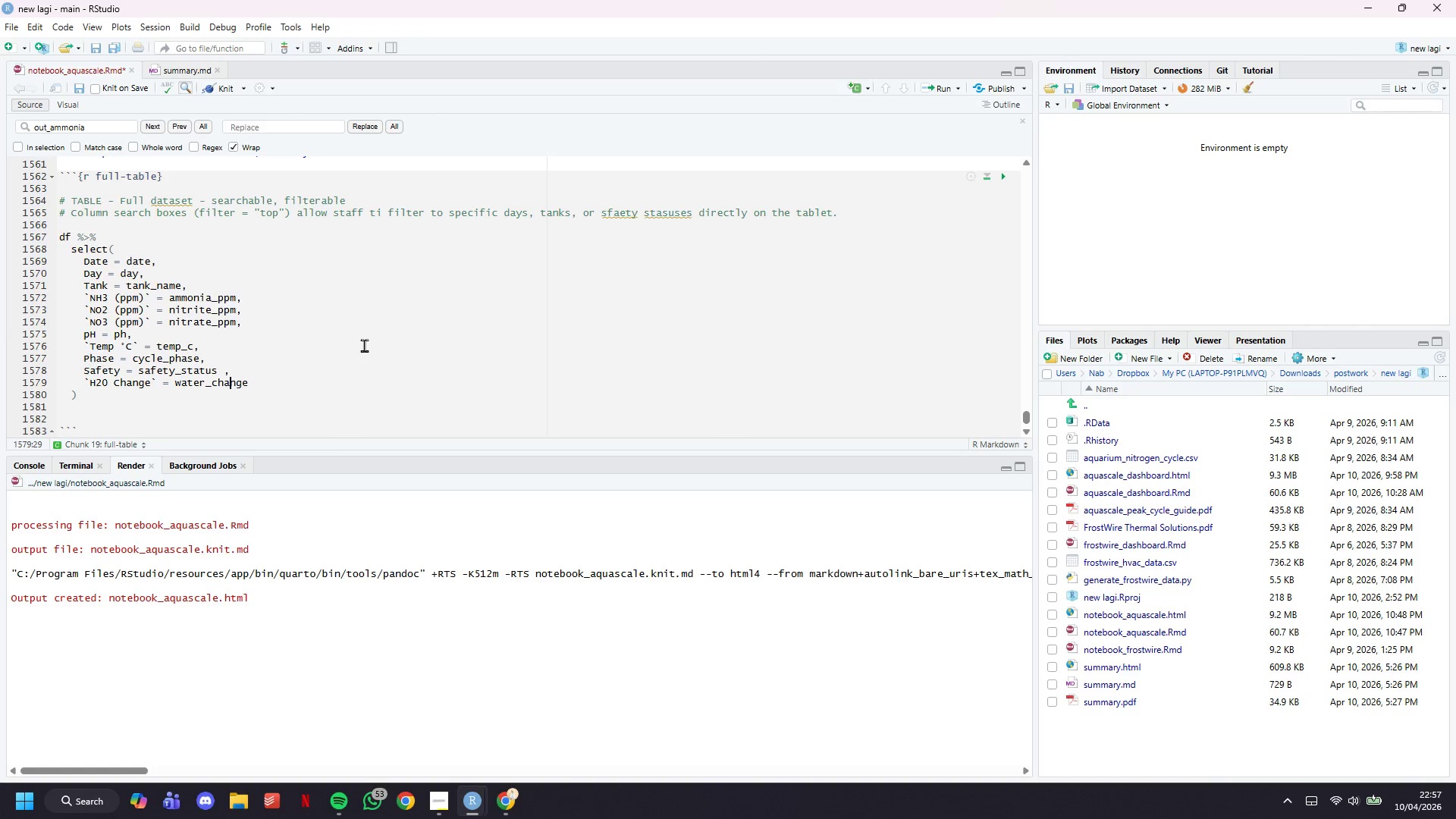 
key(ArrowRight)
 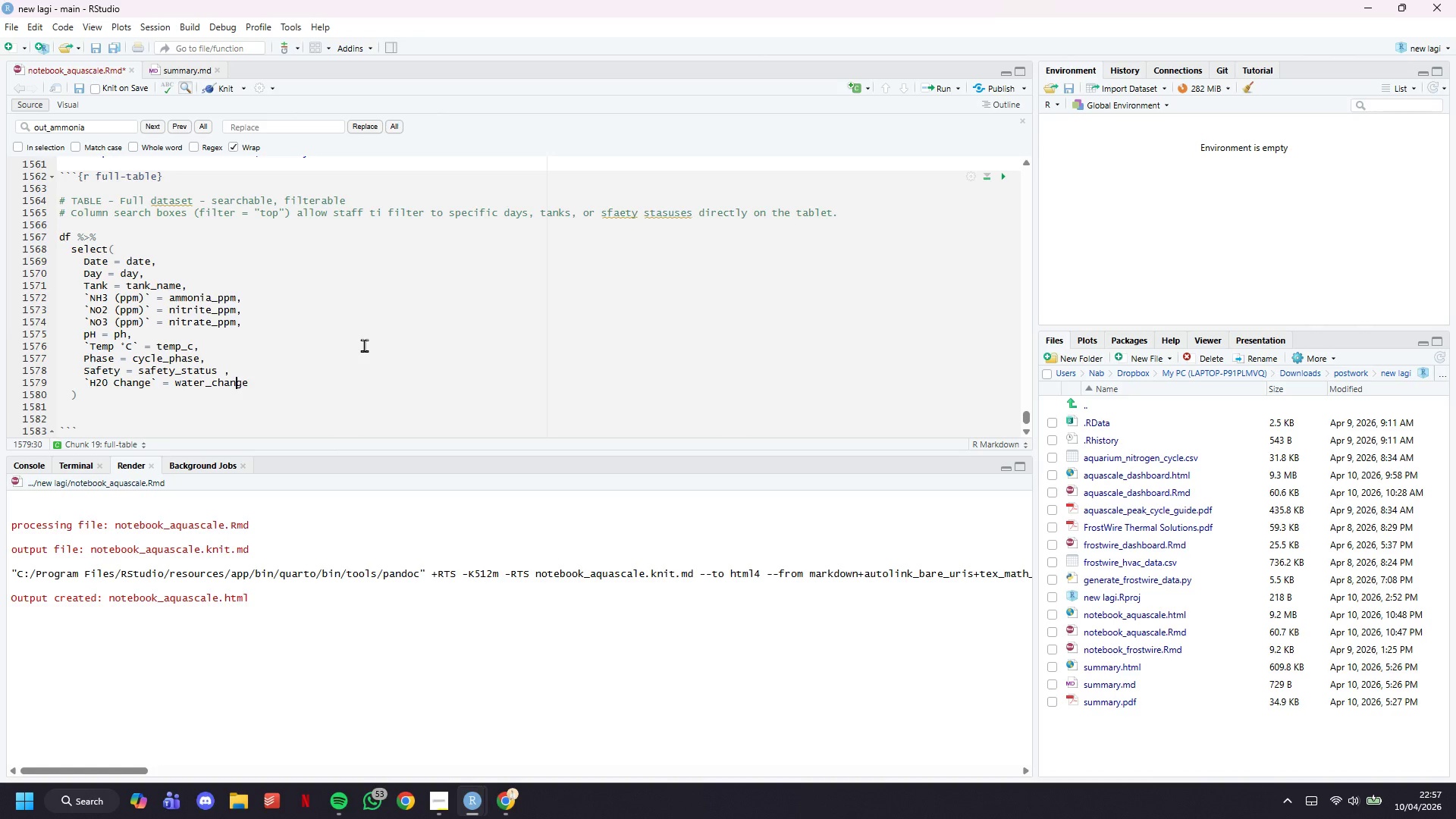 
key(ArrowRight)
 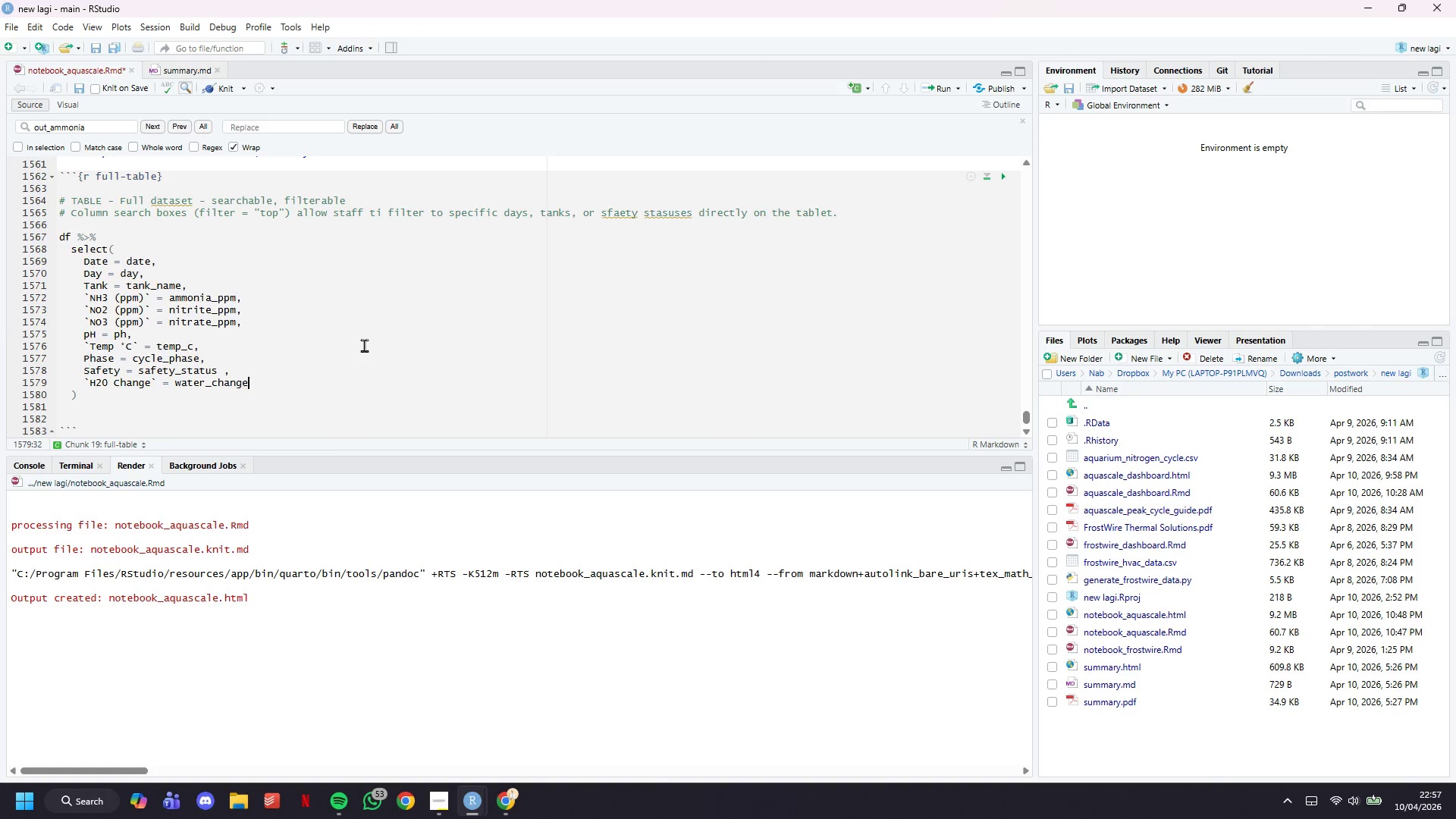 
key(ArrowRight)
 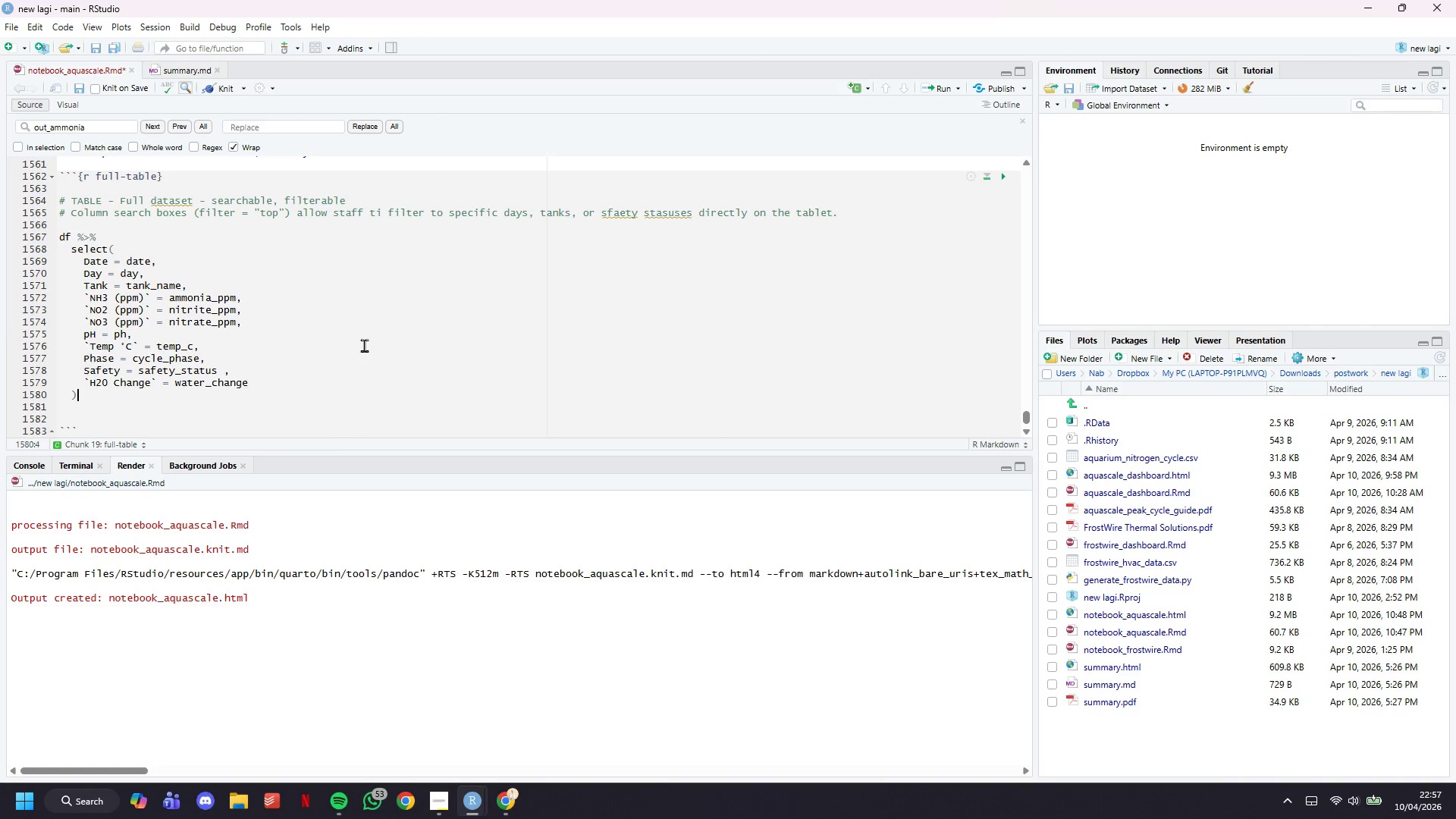 
key(ArrowDown)
 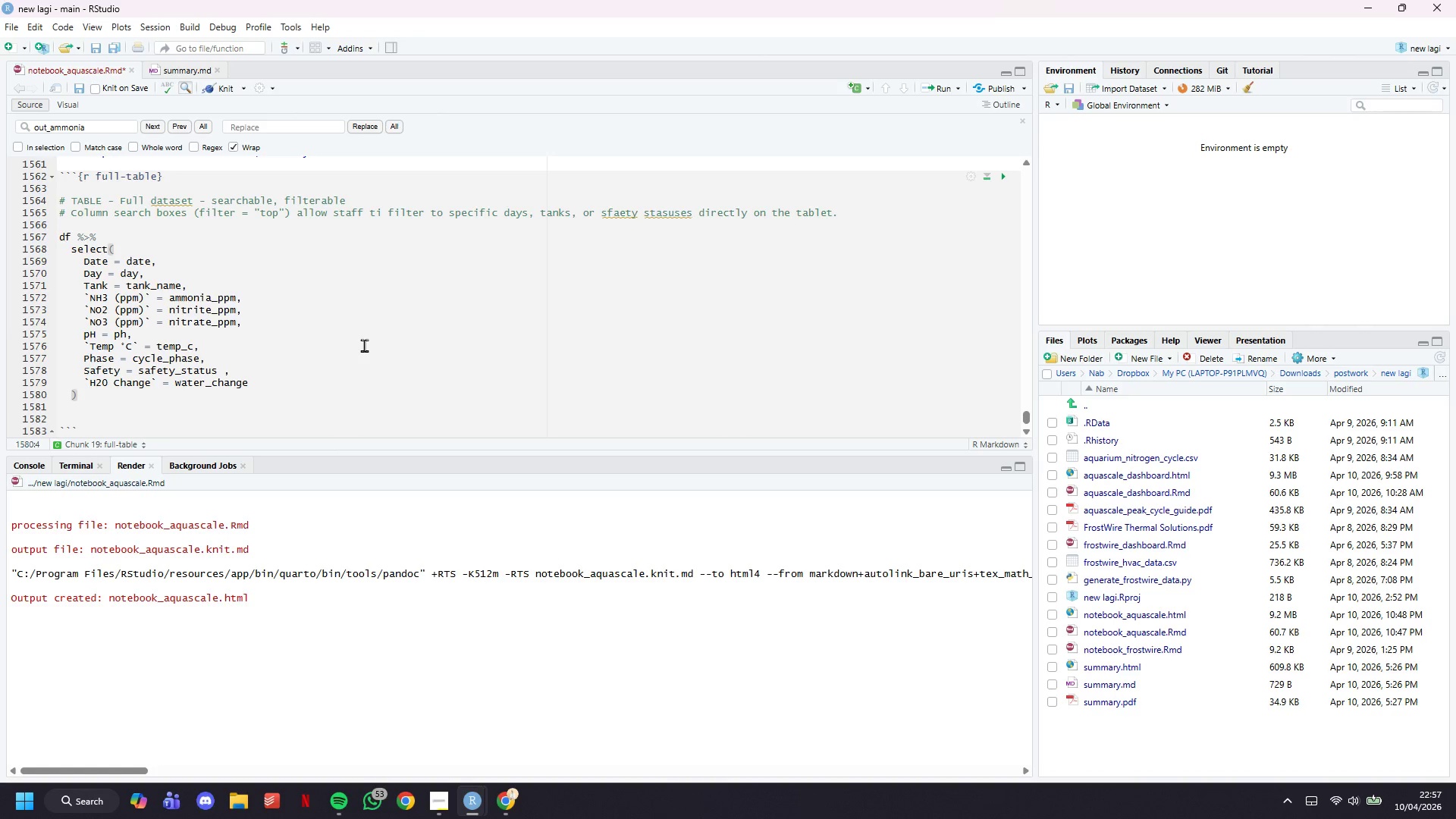 
key(Space)
 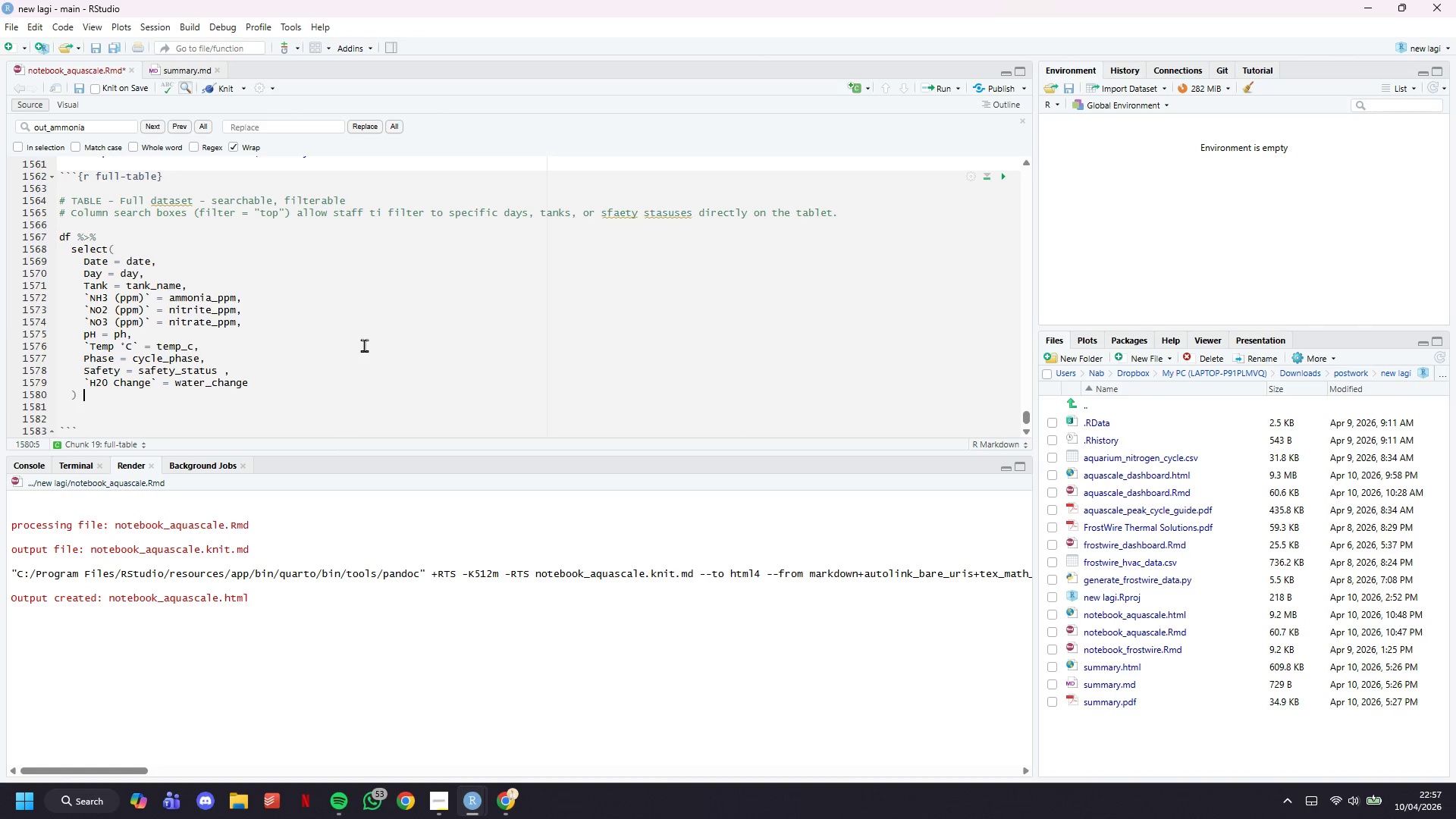 
key(Shift+5)
 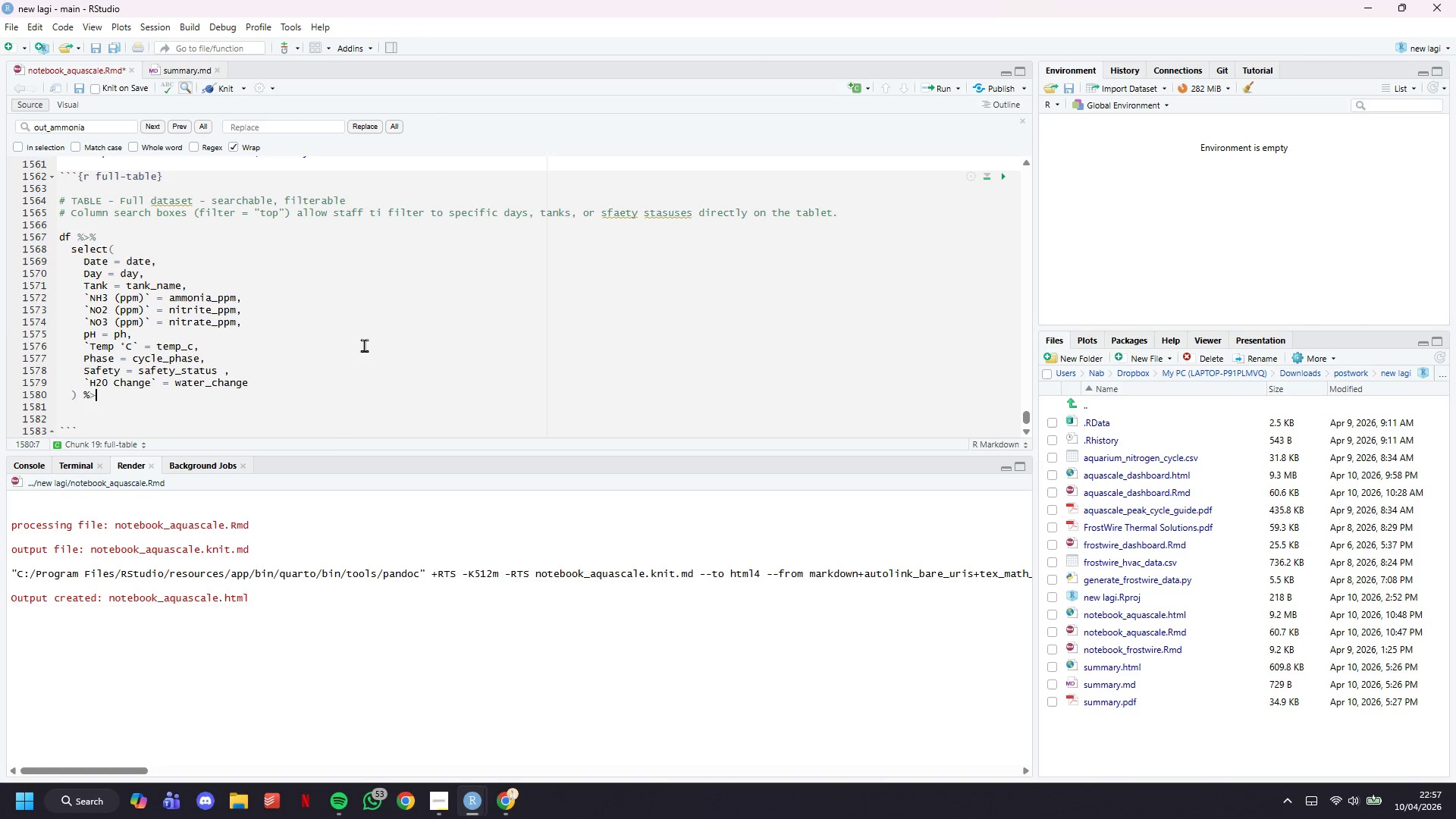 
key(Shift+Period)
 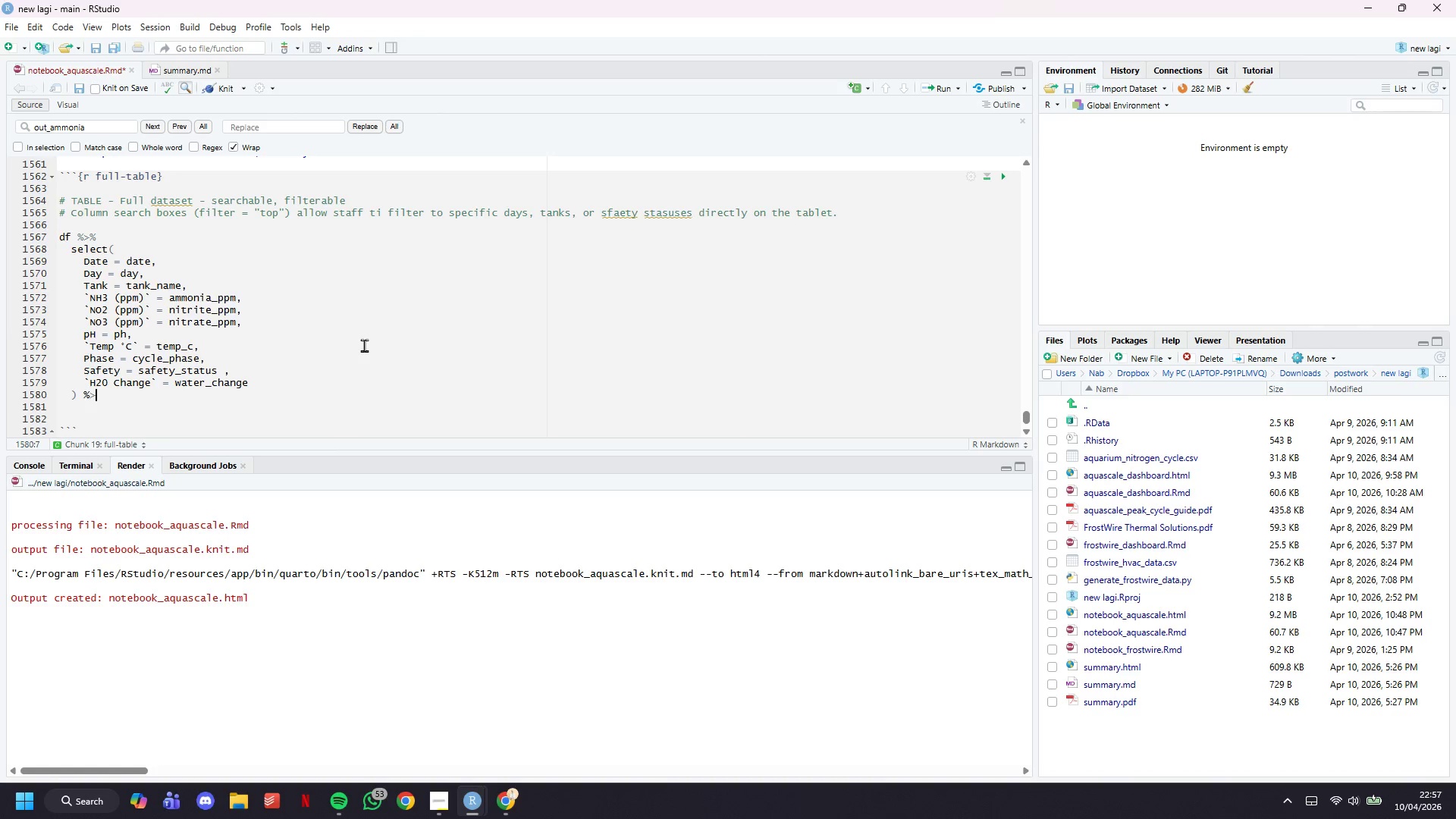 
key(Shift+5)
 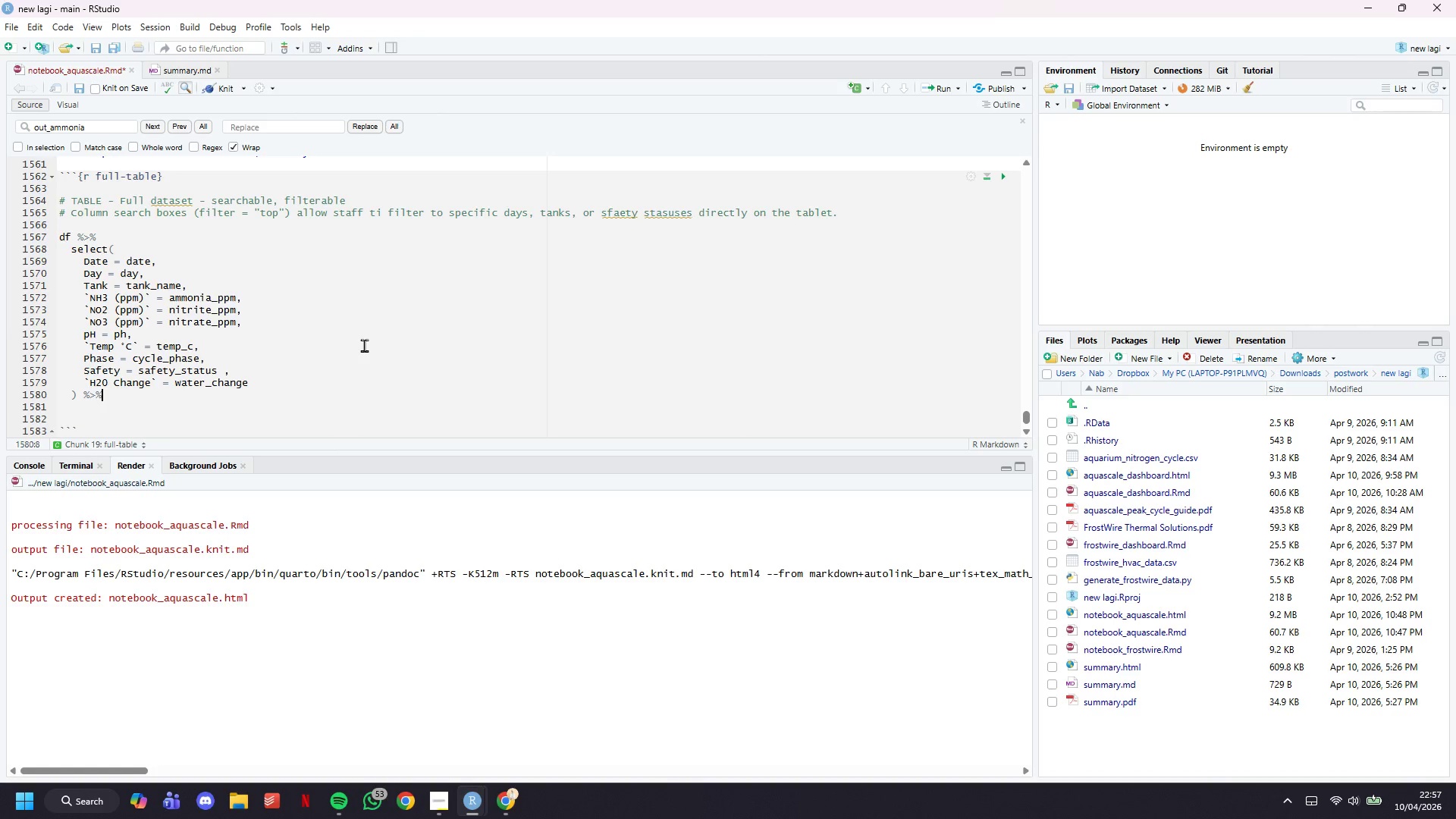 
key(Enter)
 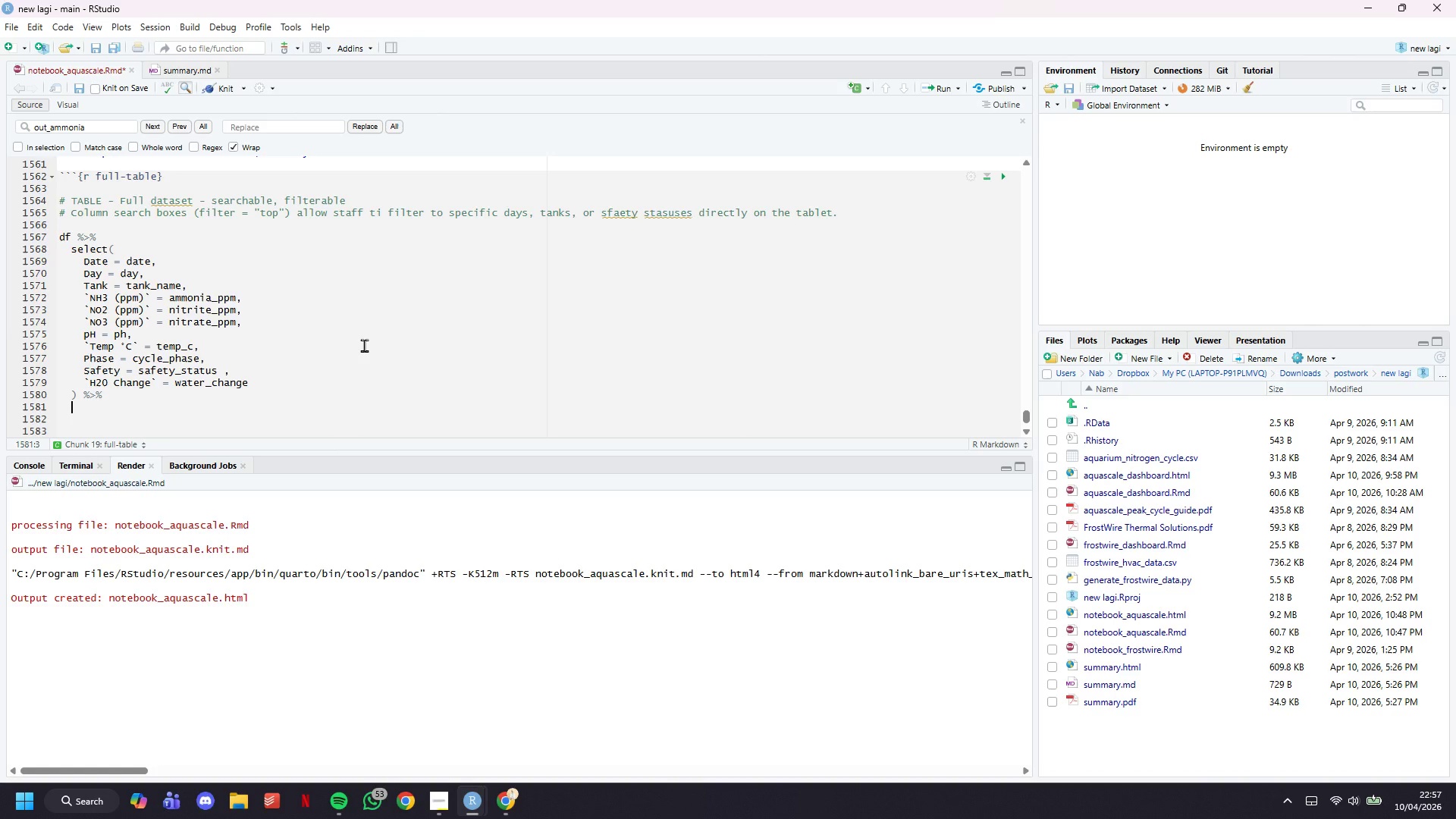 
type(mutate(across(where(is.numeric)
 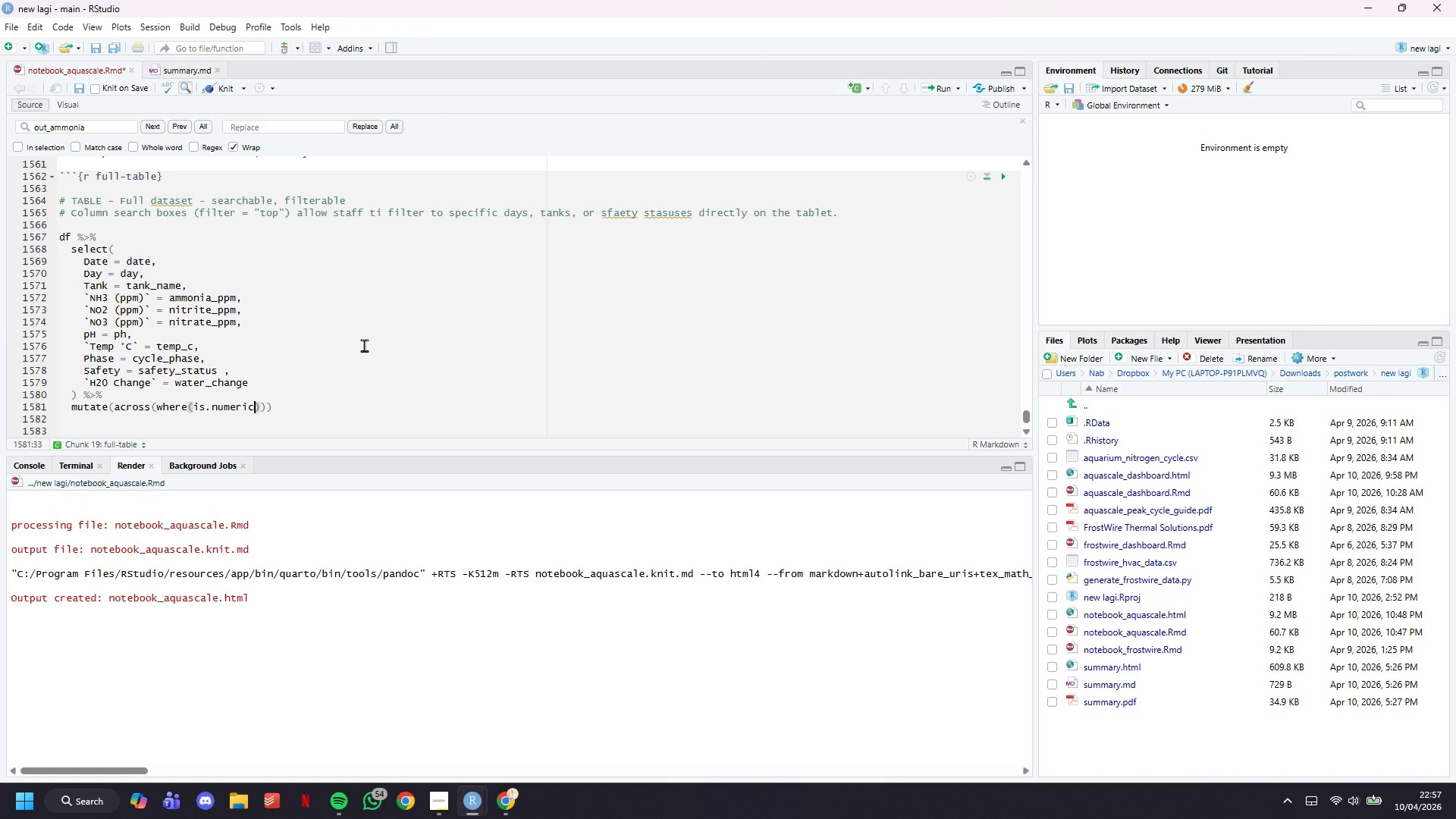 
key(ArrowRight)
 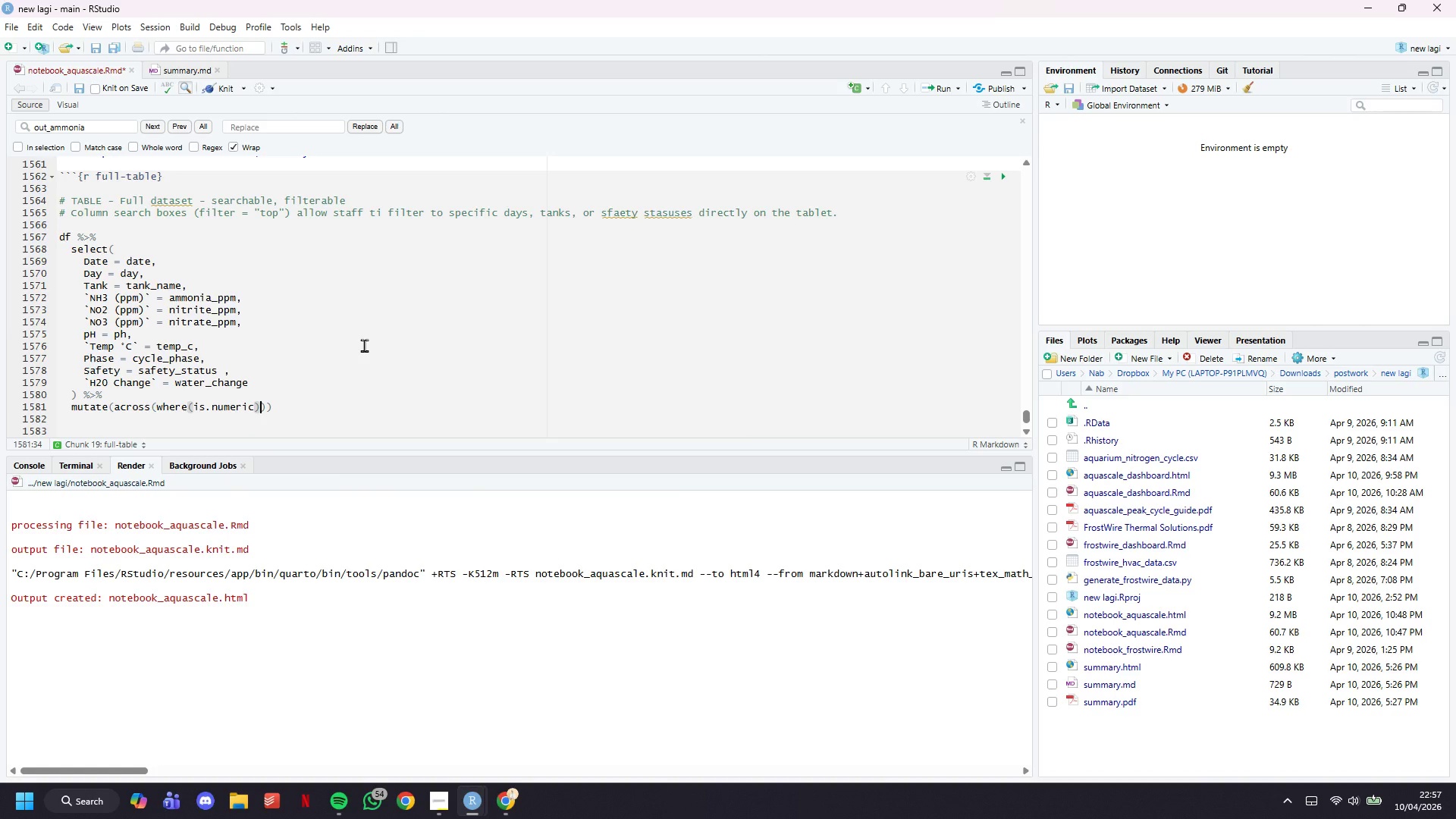 
type(, ~round)
 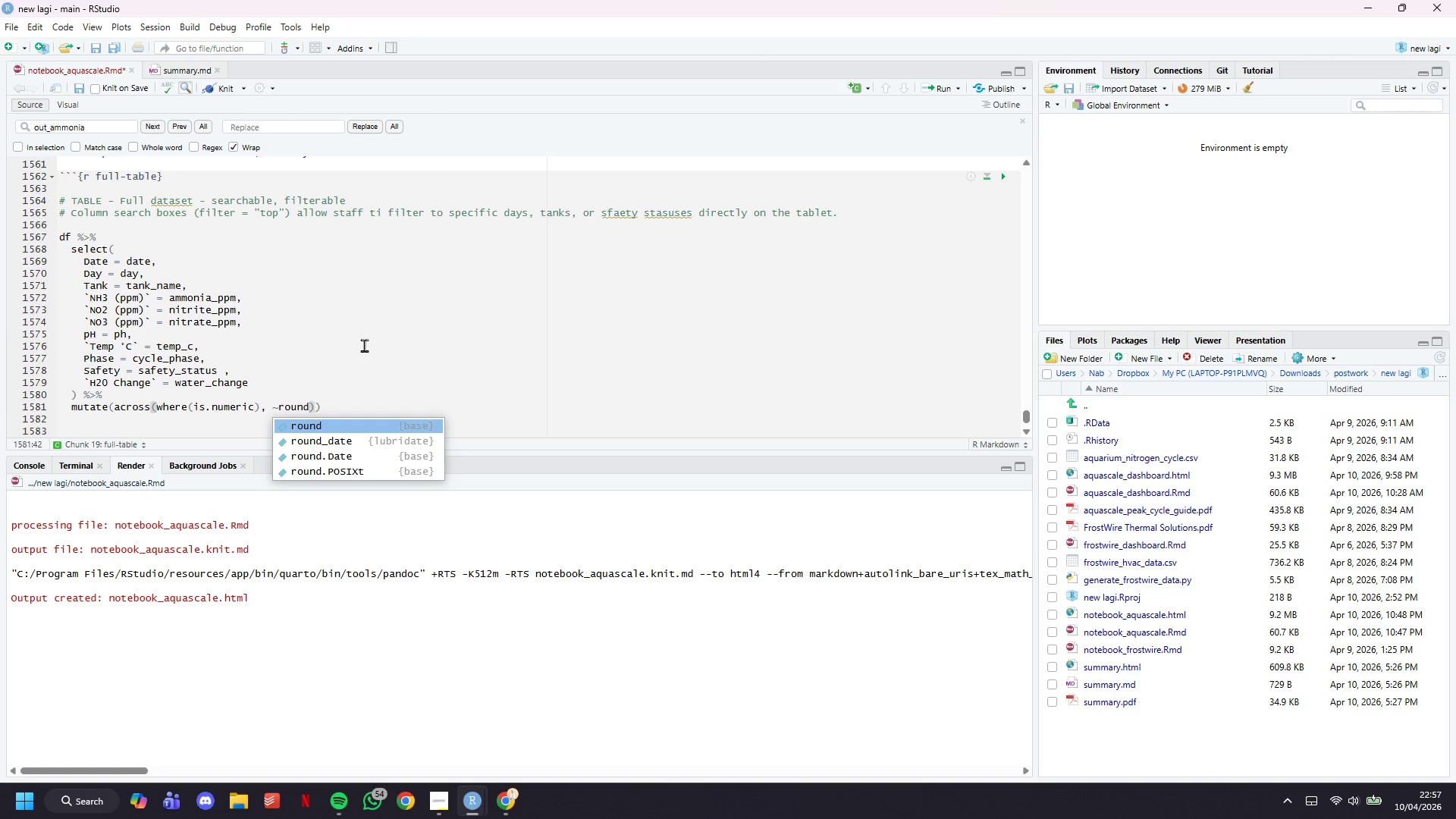 
key(Shift+9)
 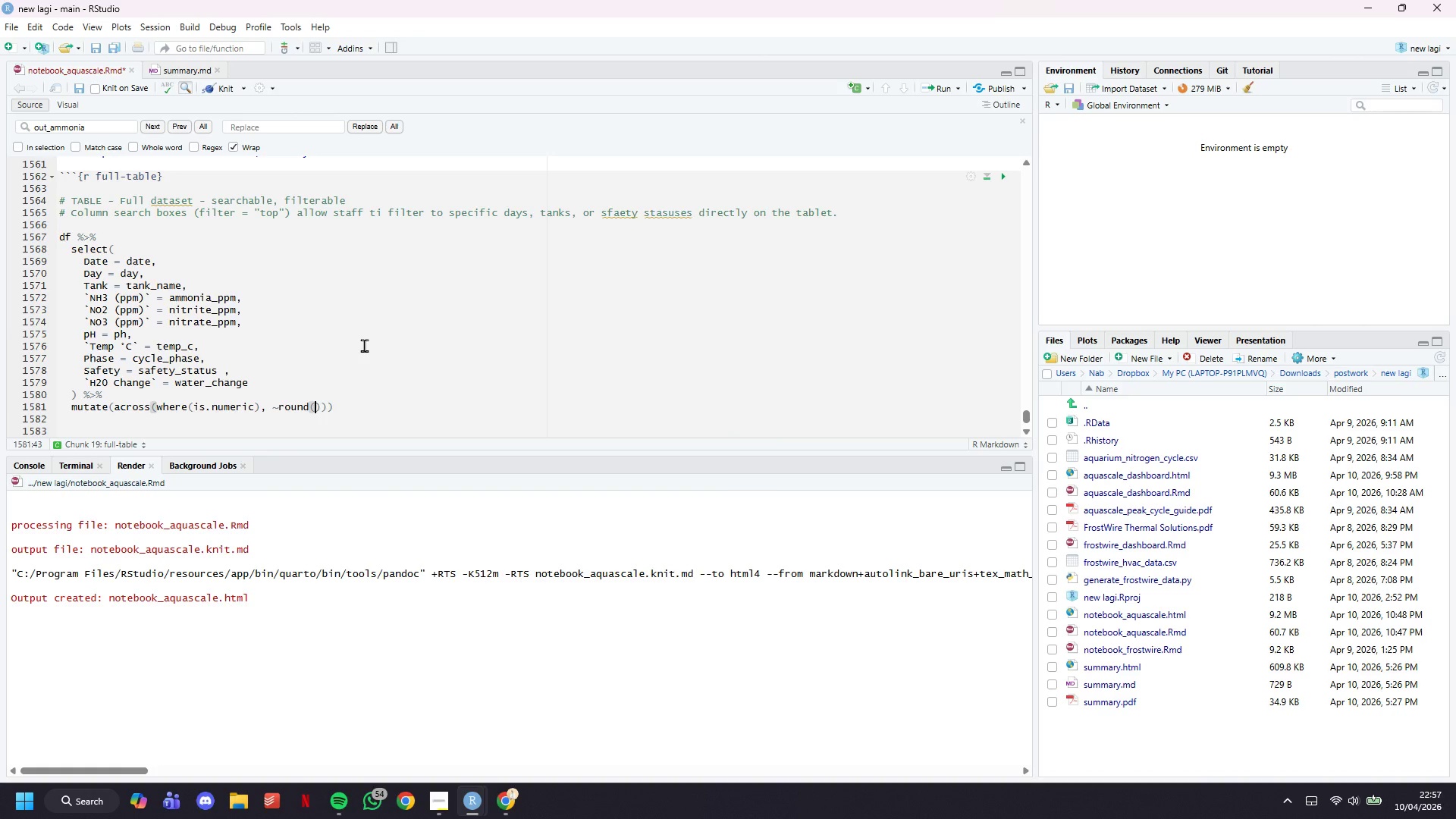 
key(Period)
 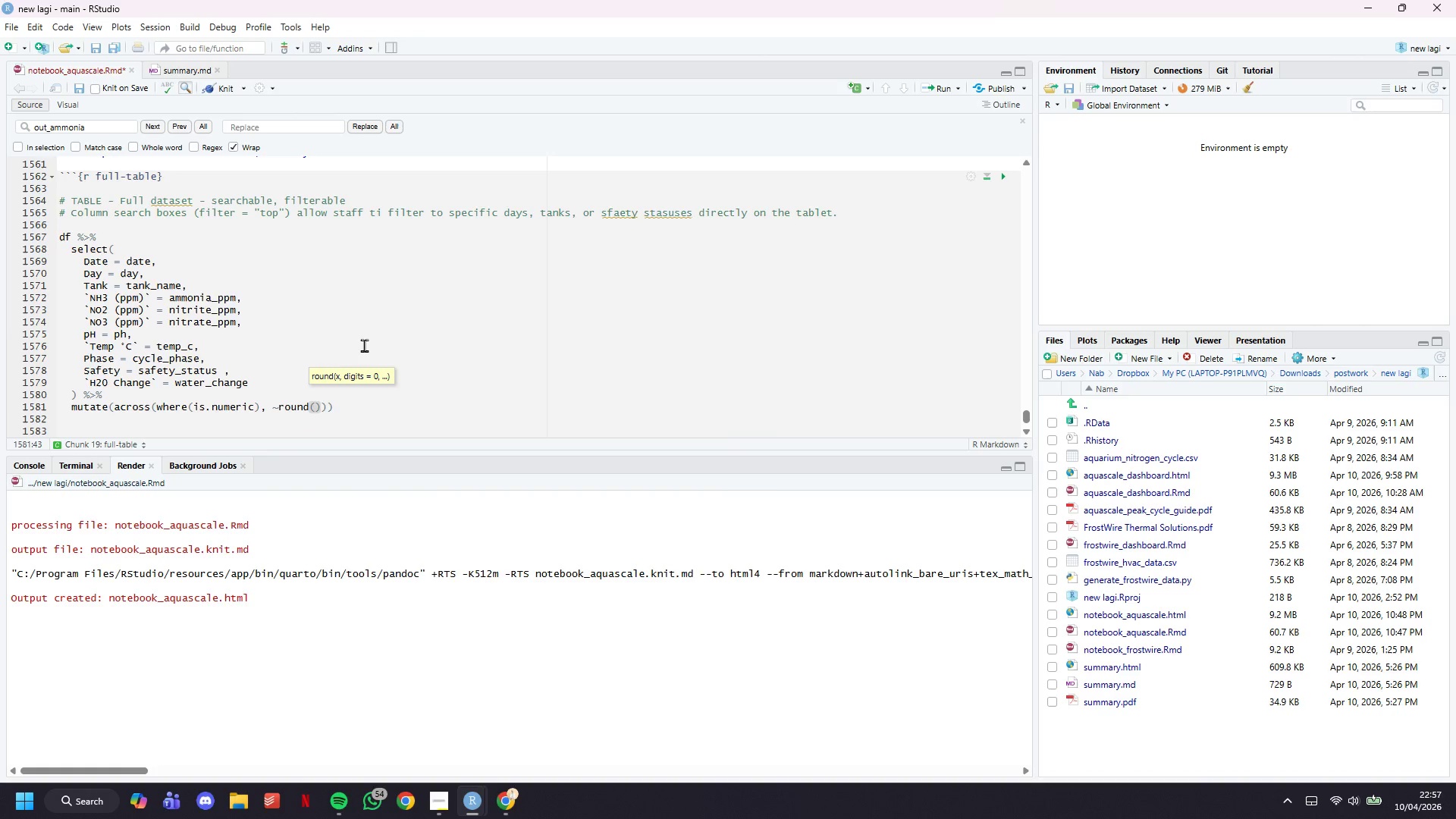 
key(Comma)
 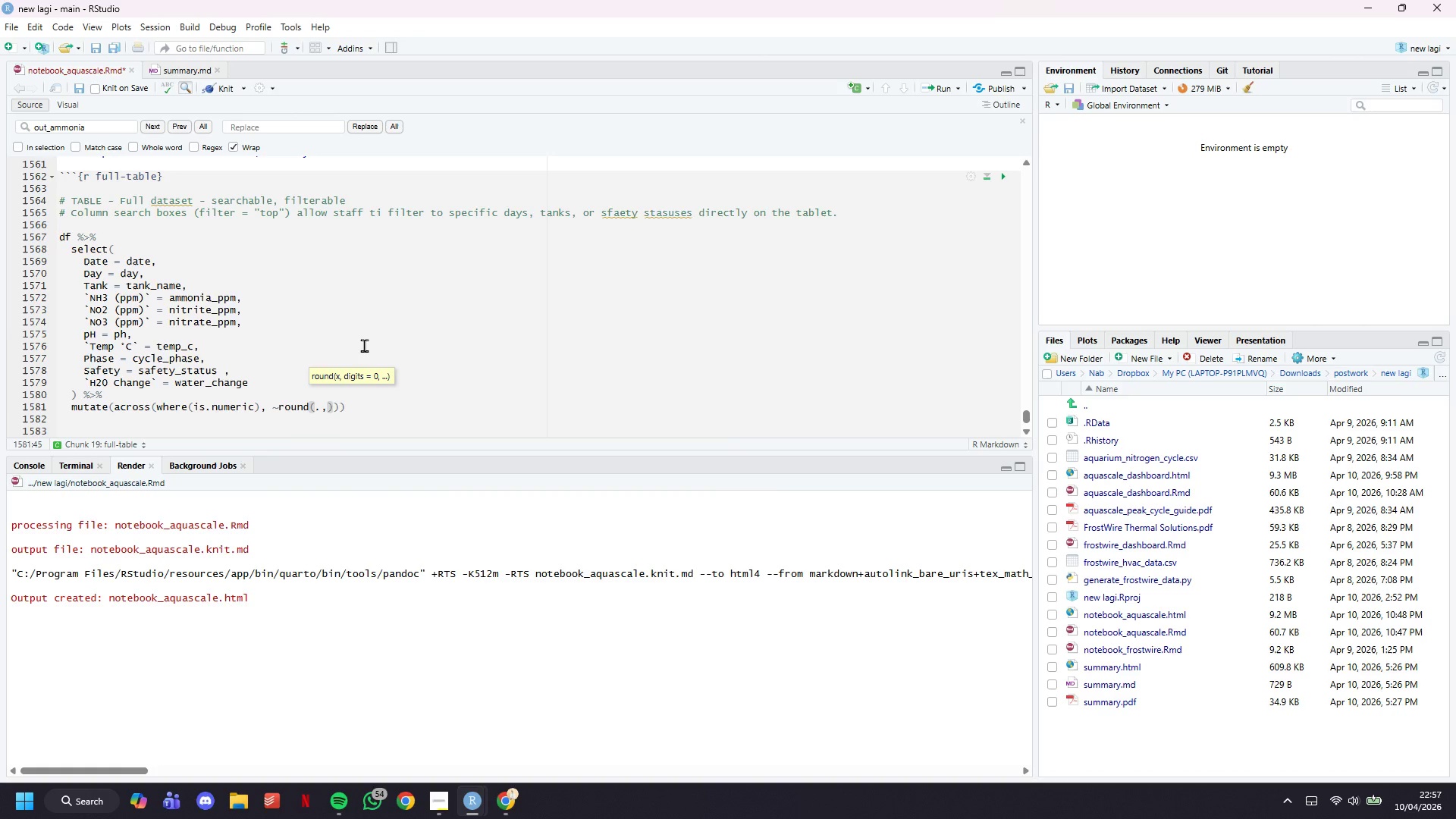 
type(round(.,3)
 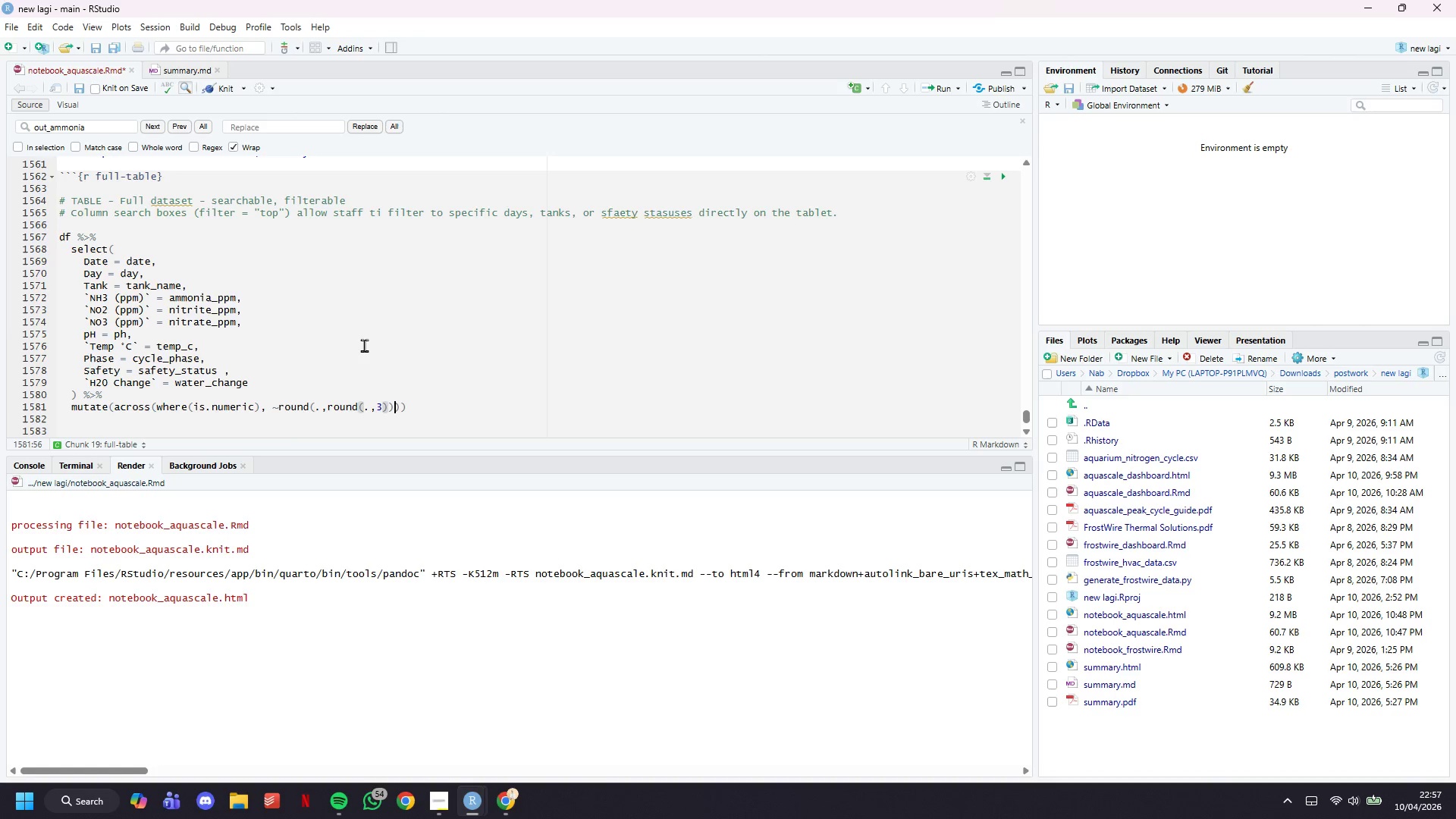 
 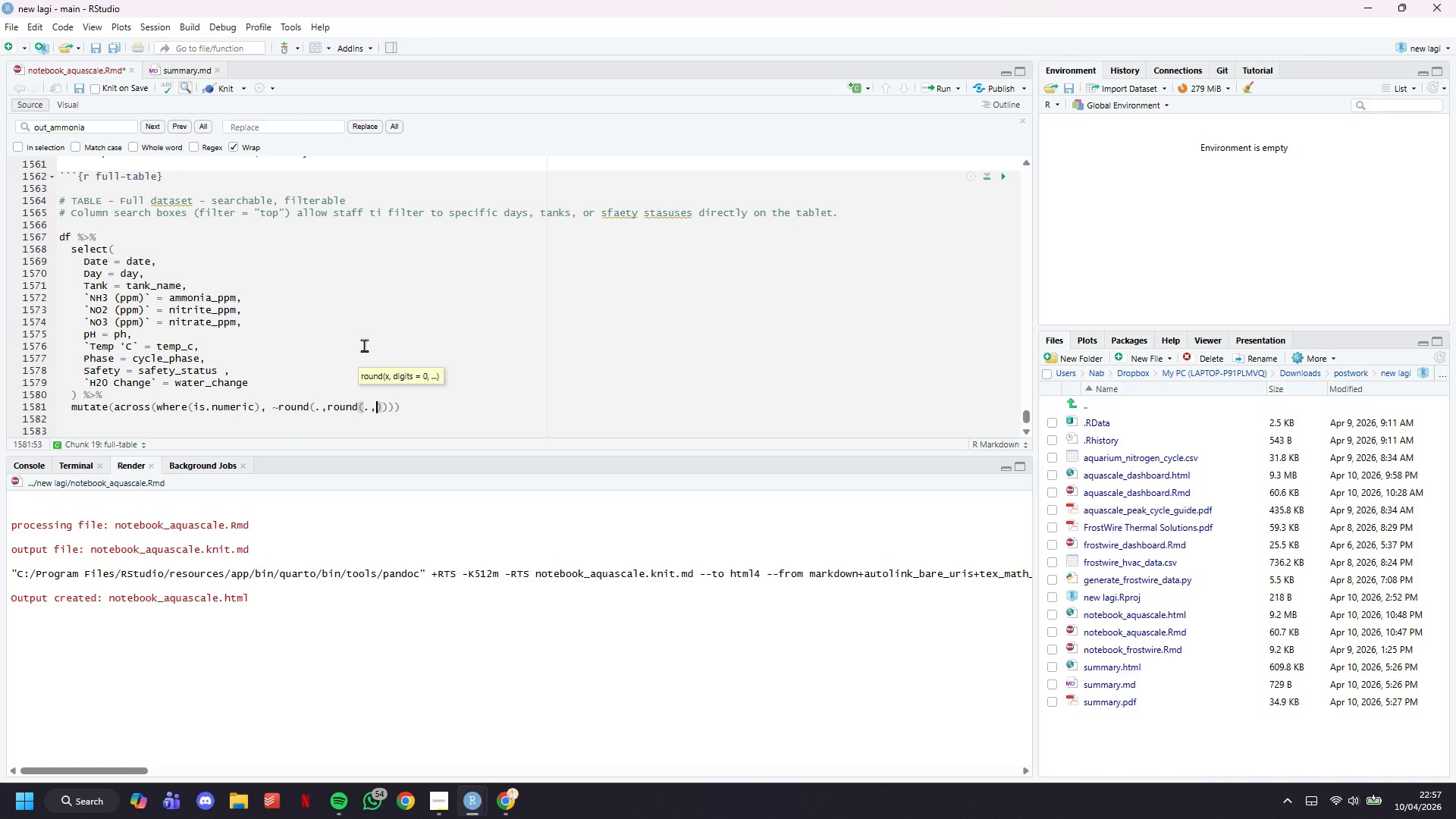 
key(ArrowRight)
 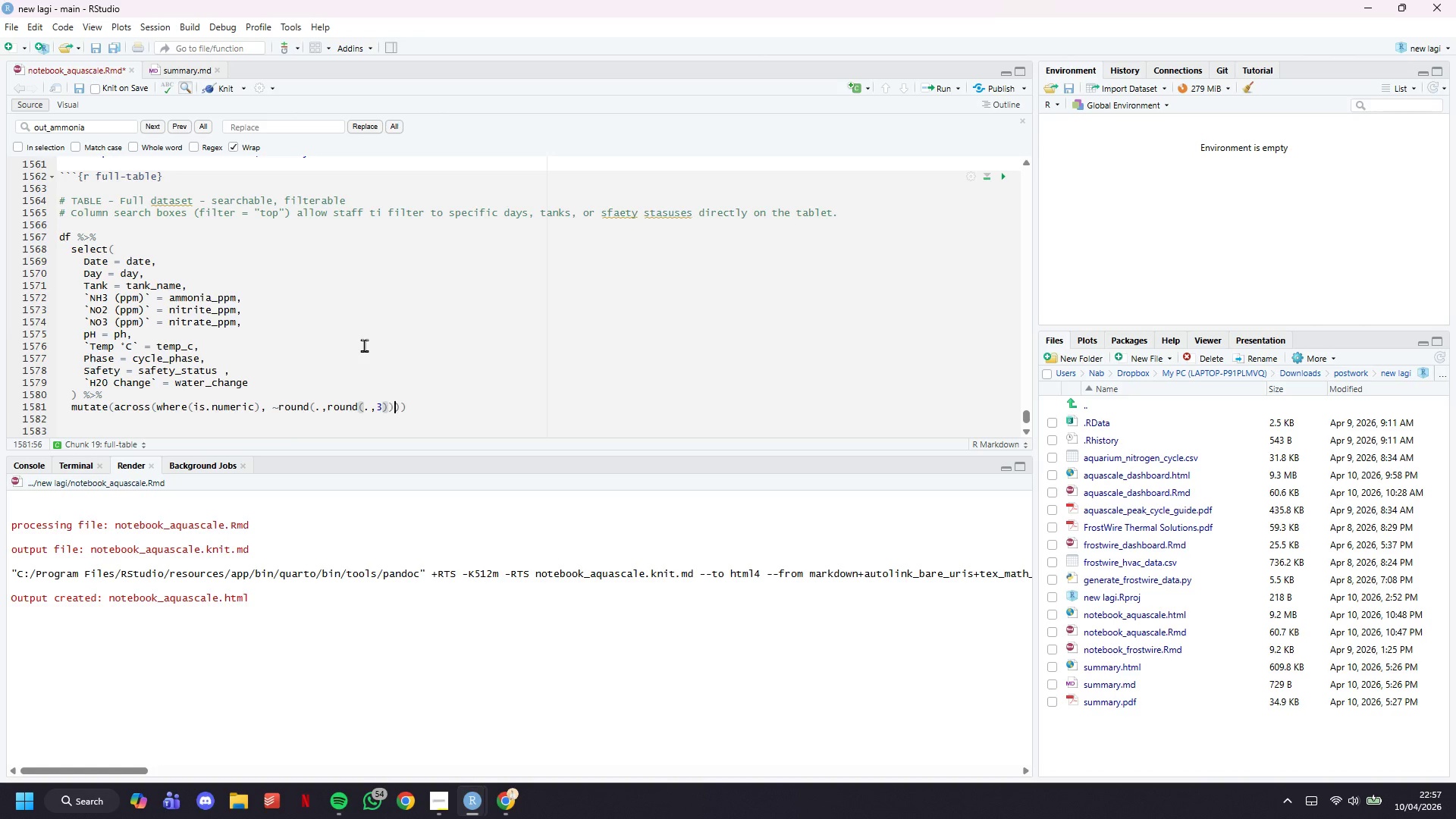 
key(ArrowRight)
 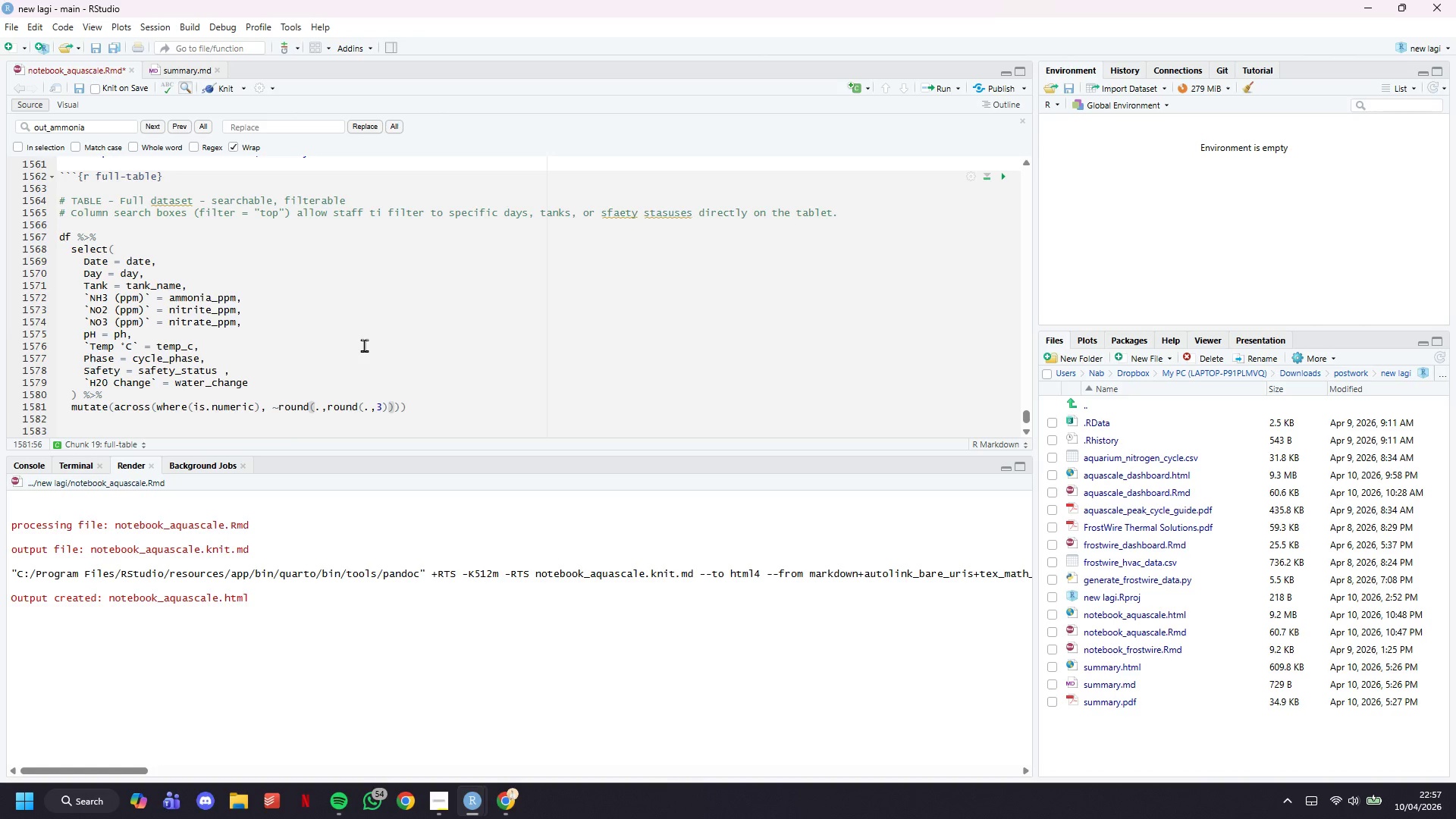 
key(ArrowRight)
 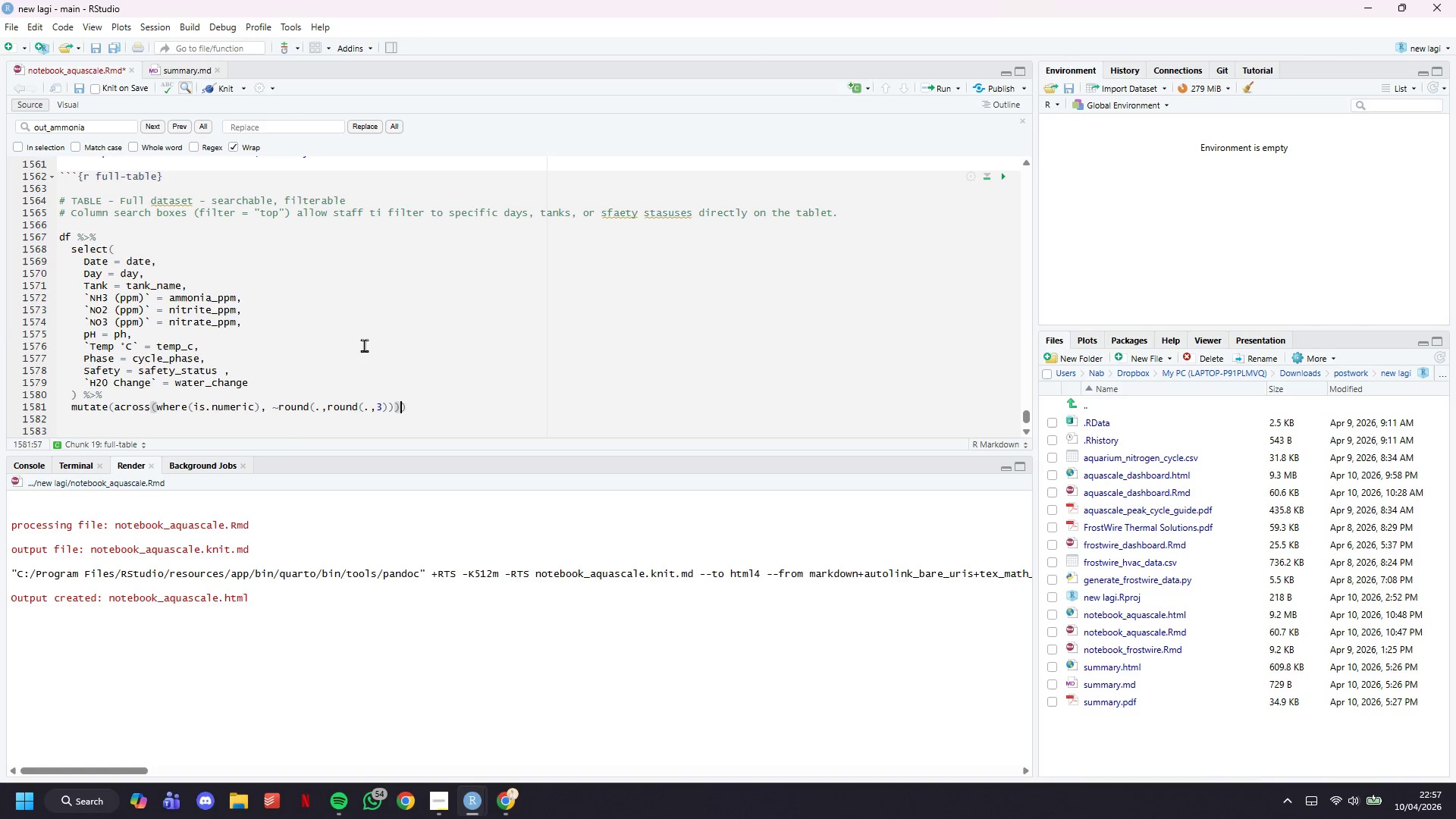 
key(ArrowRight)
 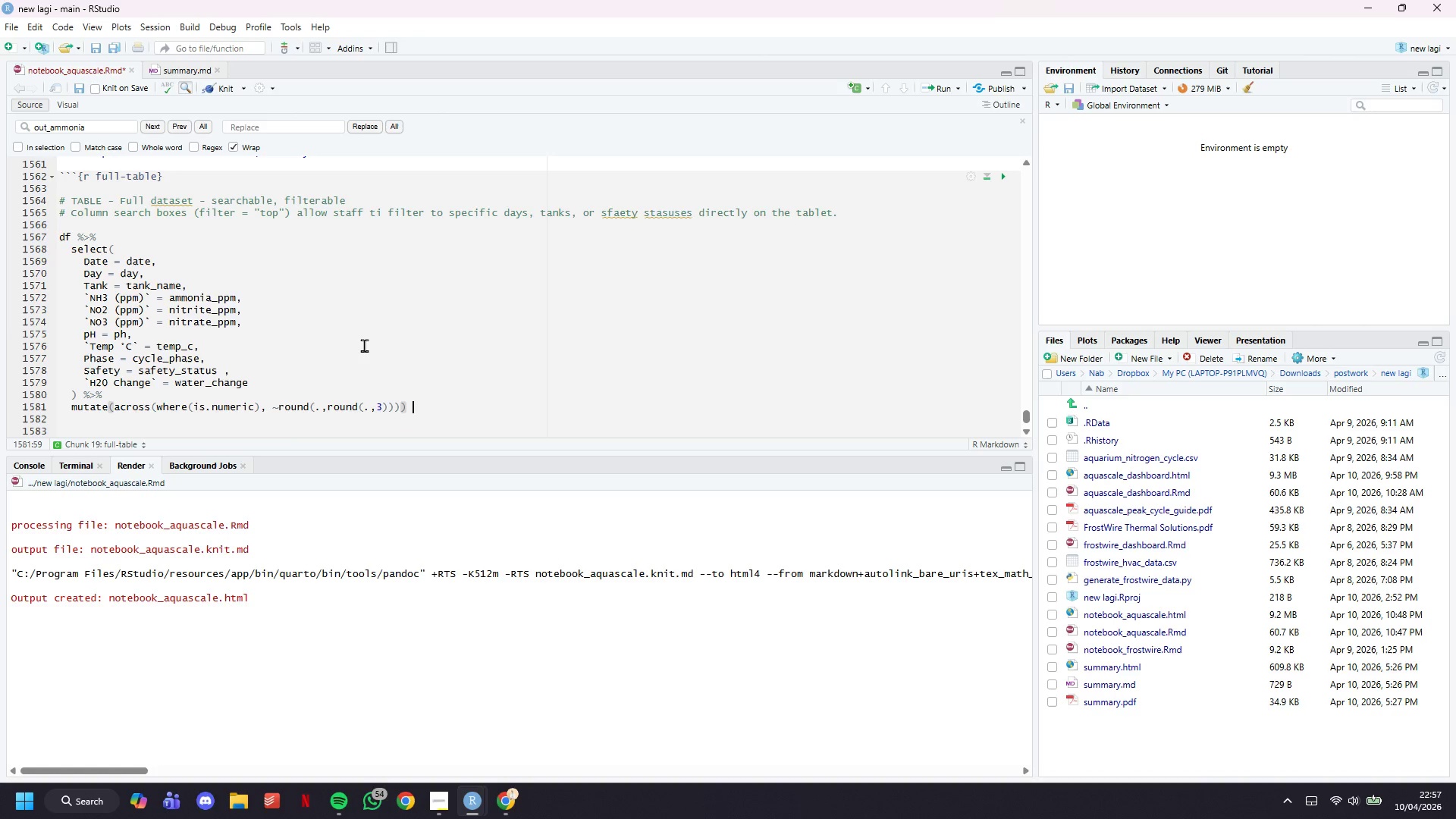 
key(Space)
 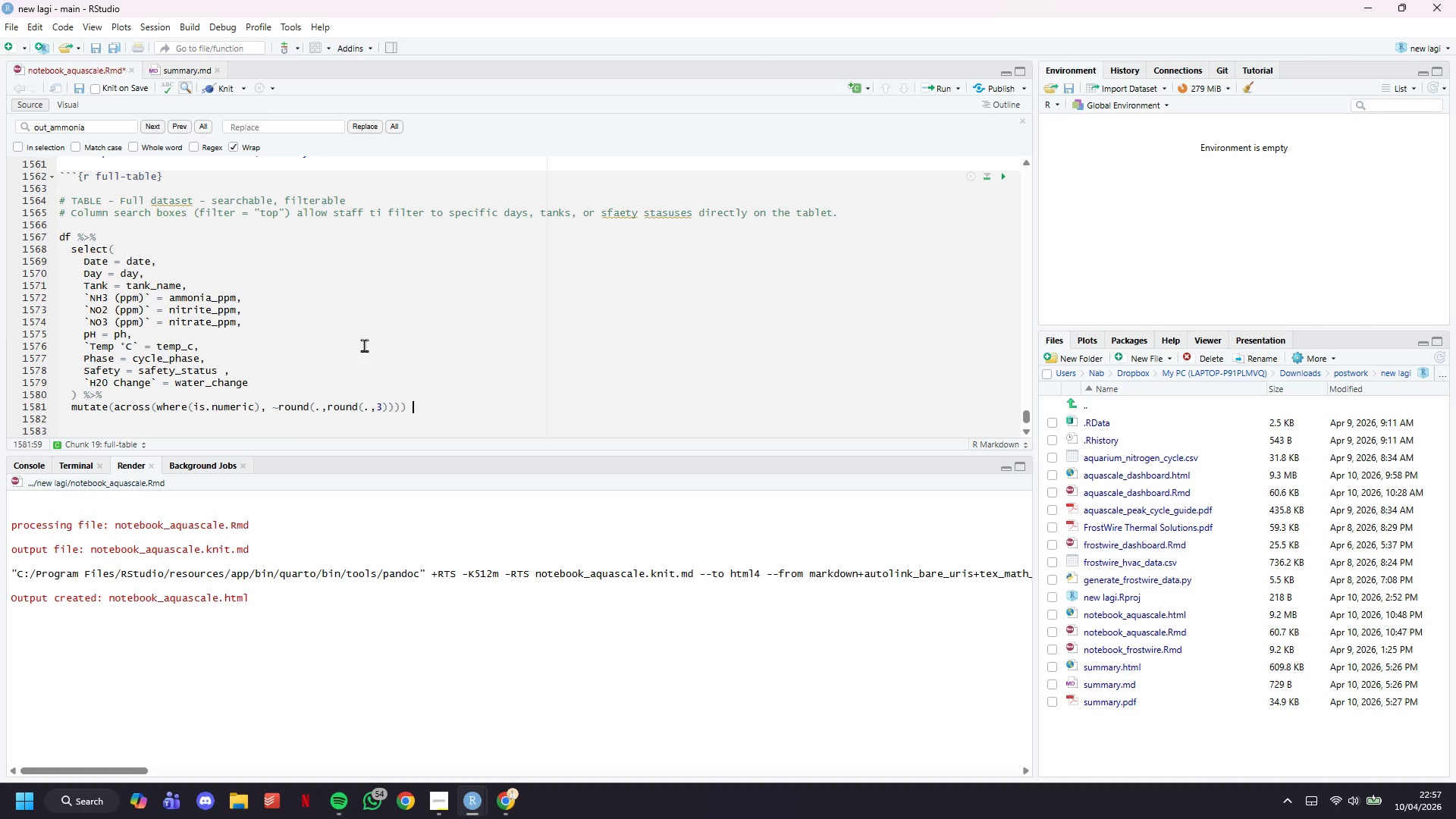 
key(Shift+5)
 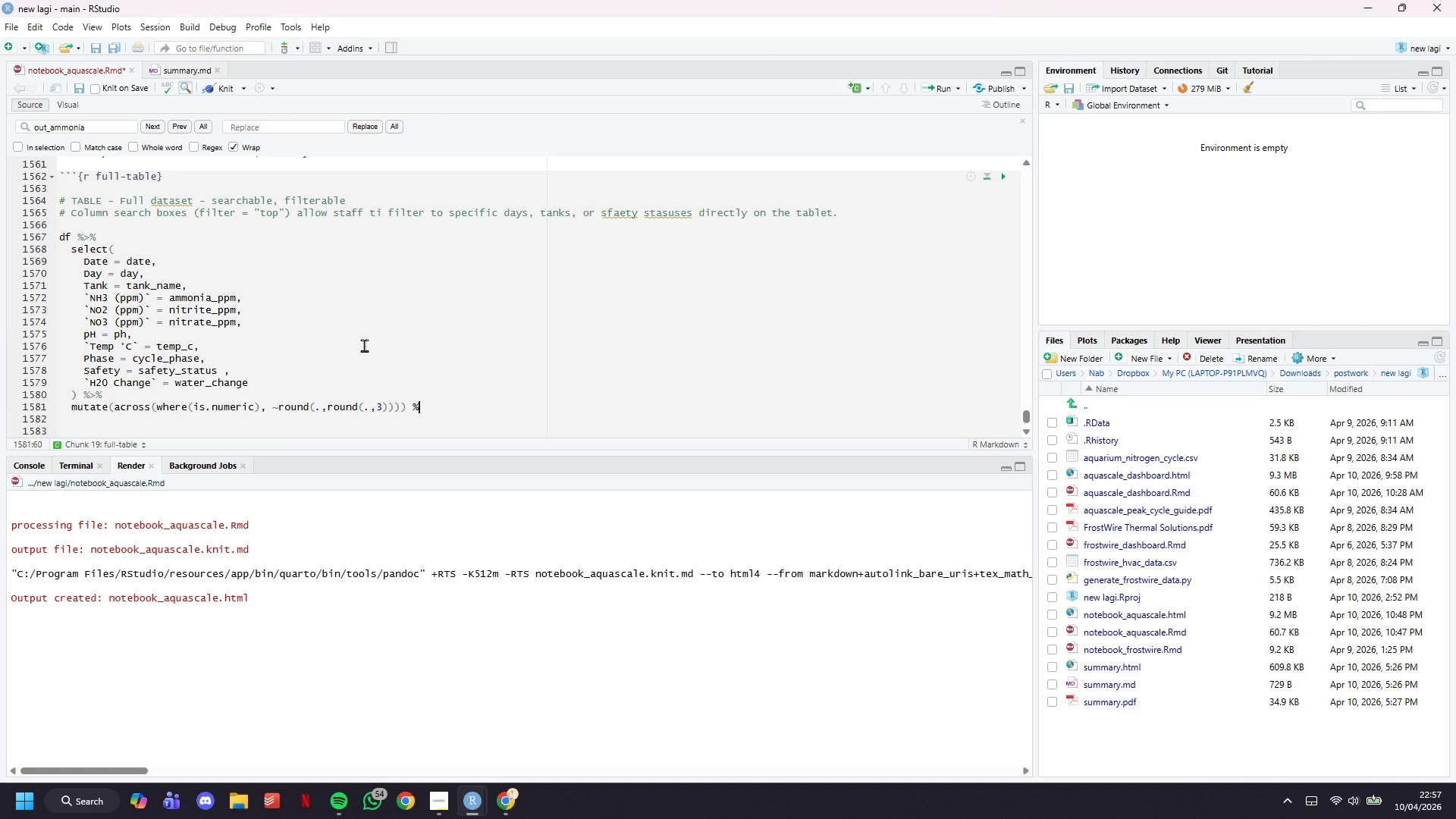 
key(Shift+Period)
 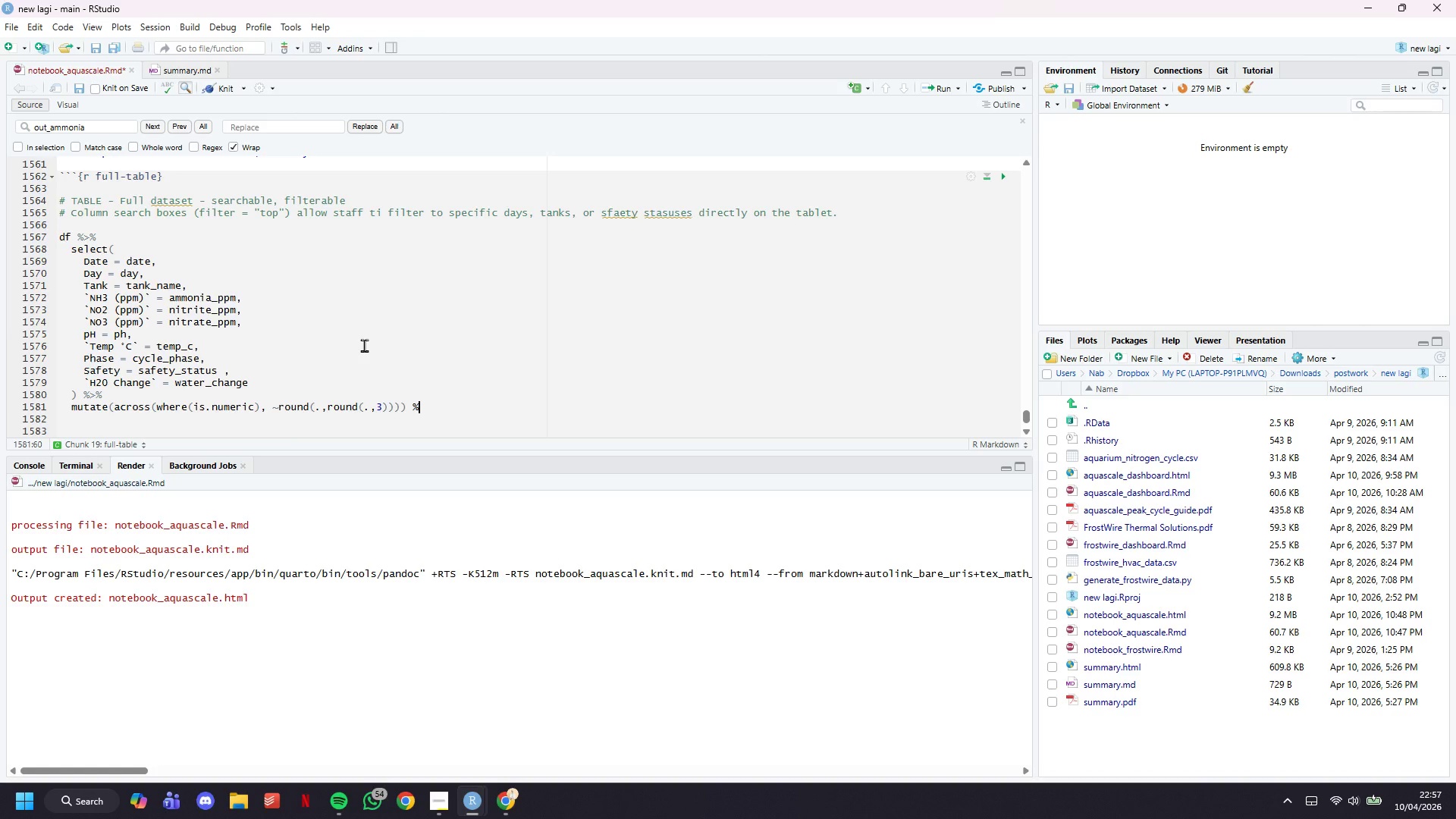 
key(Shift+5)
 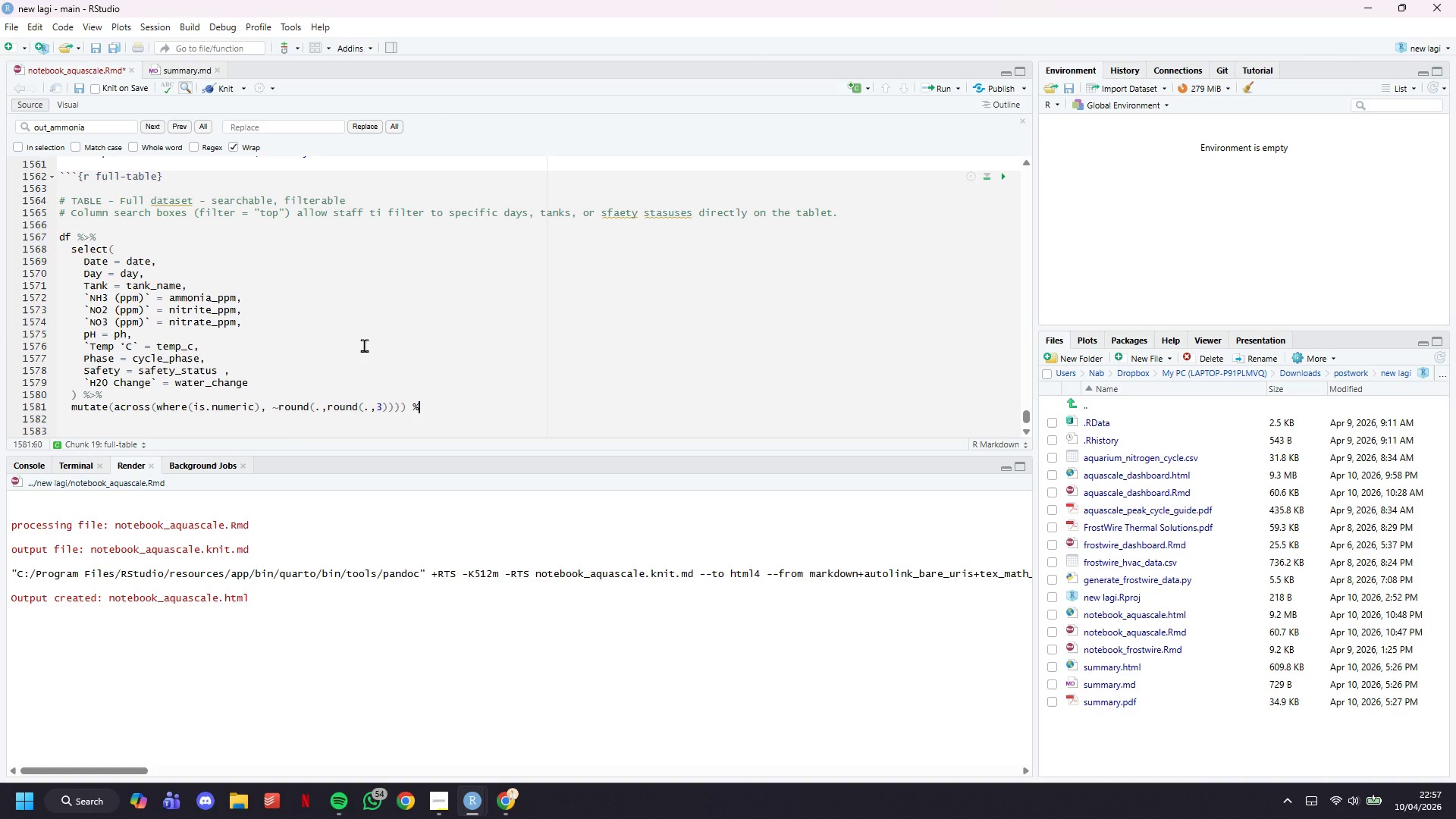 
key(Enter)
 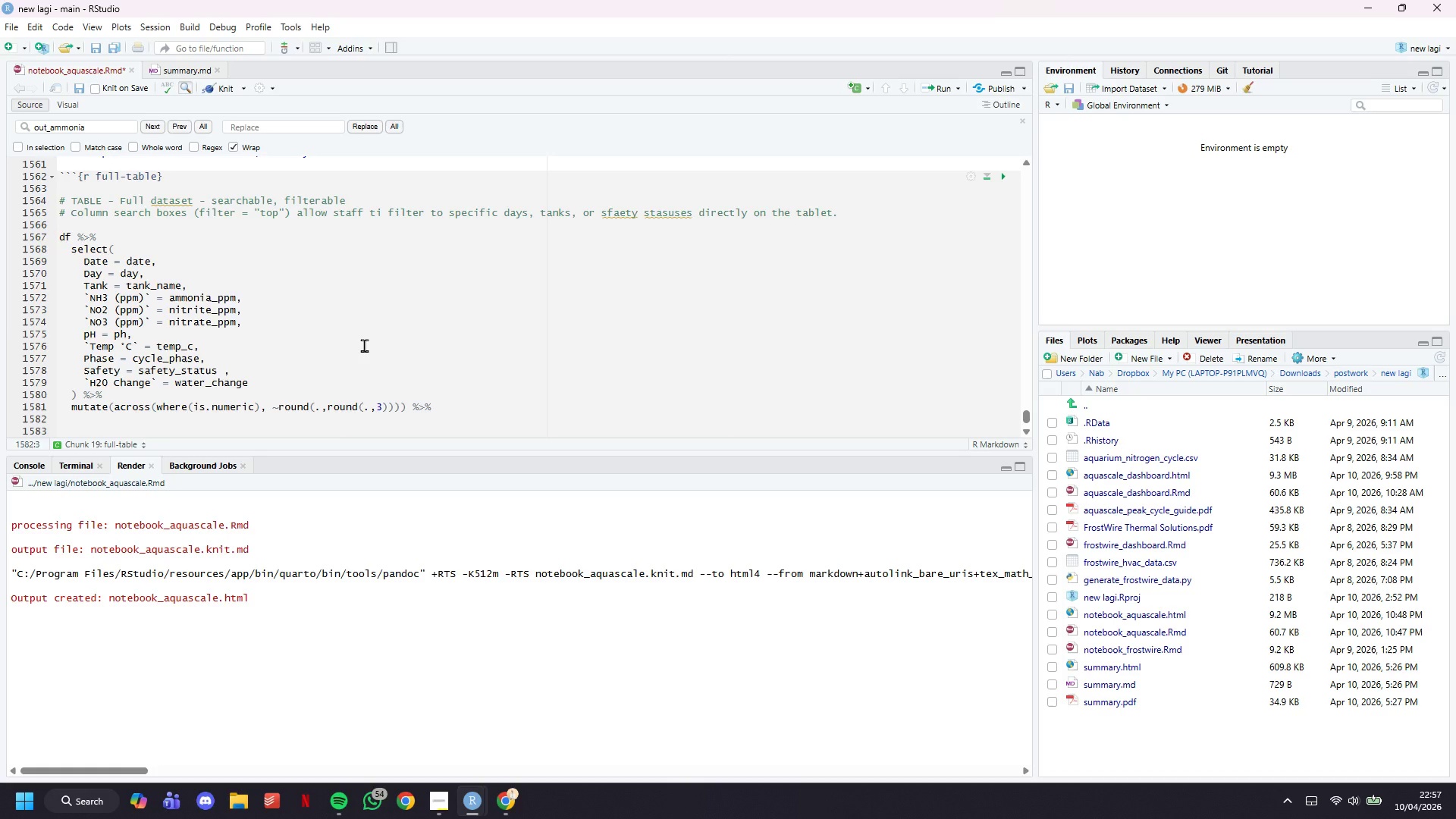 
type(datatable()
 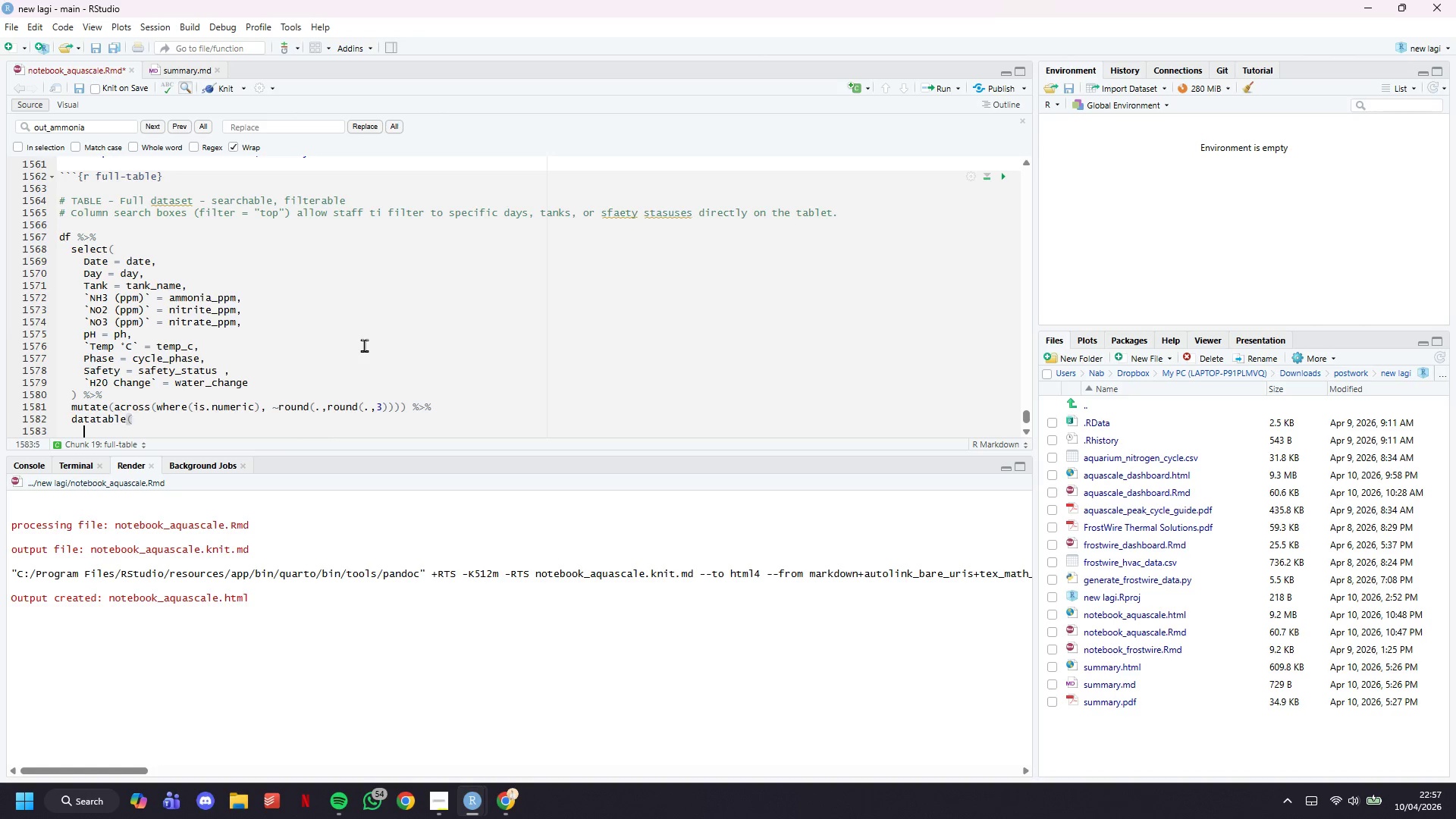 
key(Enter)
 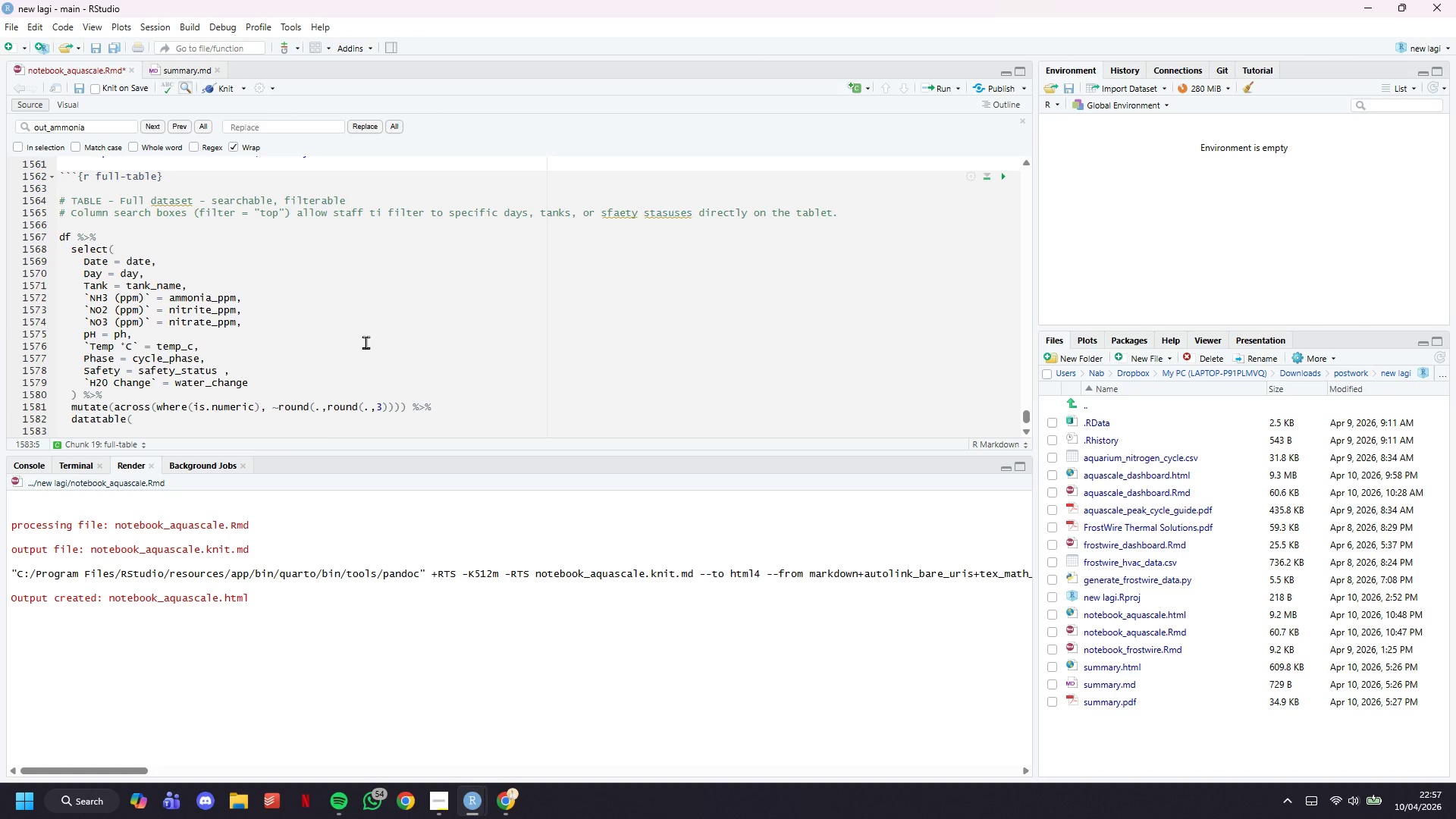 
scroll: coordinate [394, 313], scroll_direction: down, amount: 4.0
 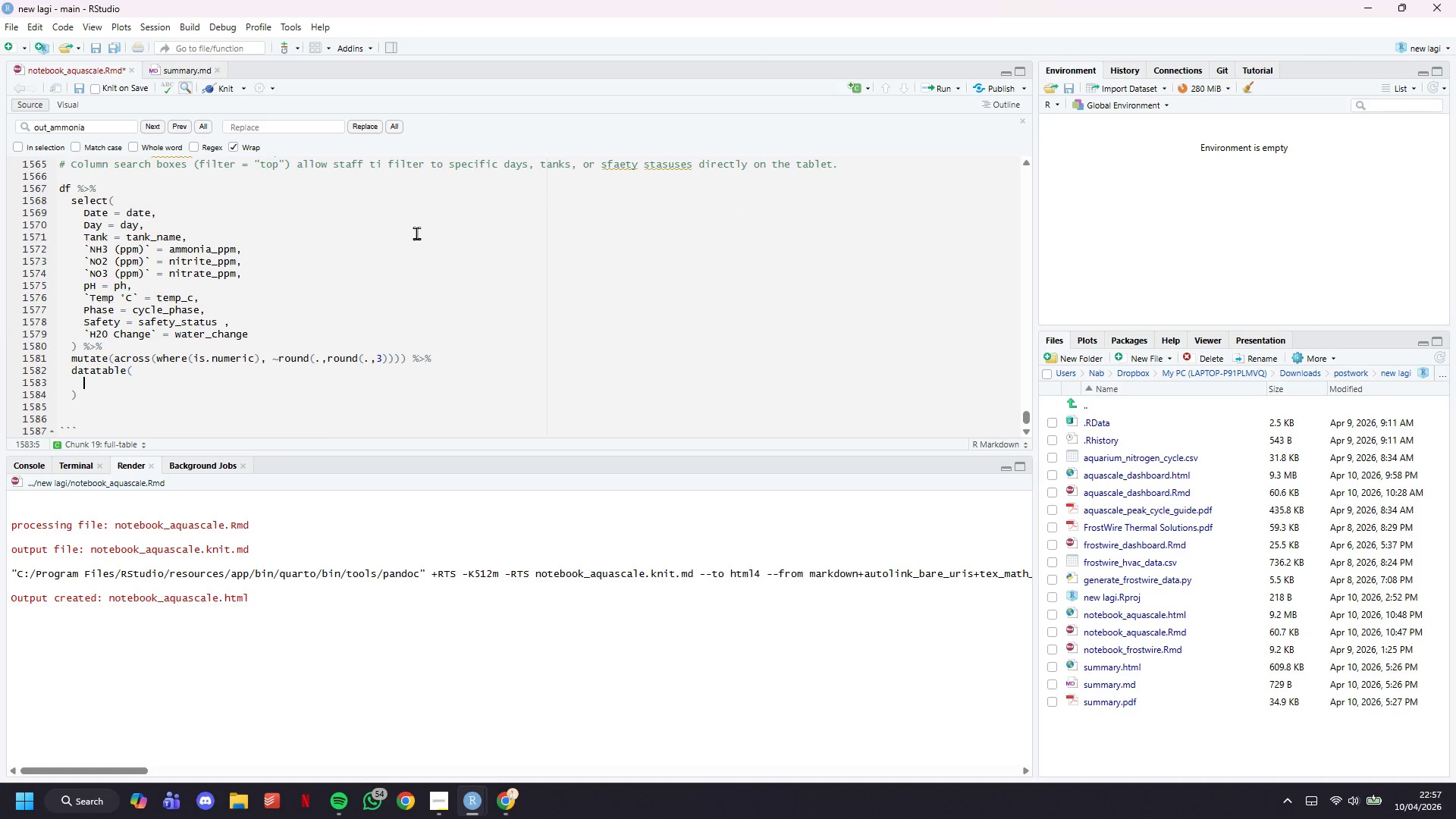 
type(filter = "top)
 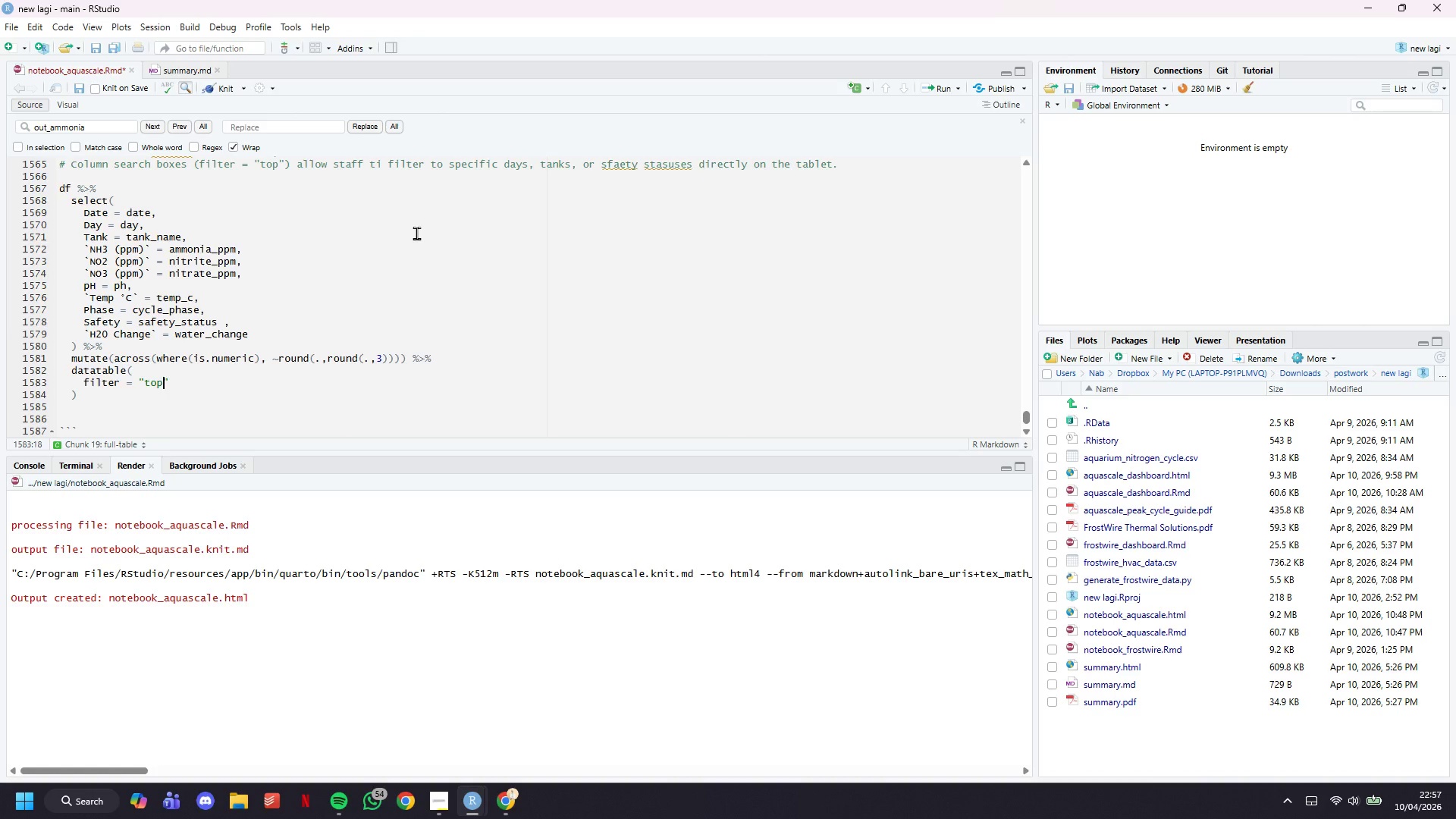 
key(ArrowRight)
 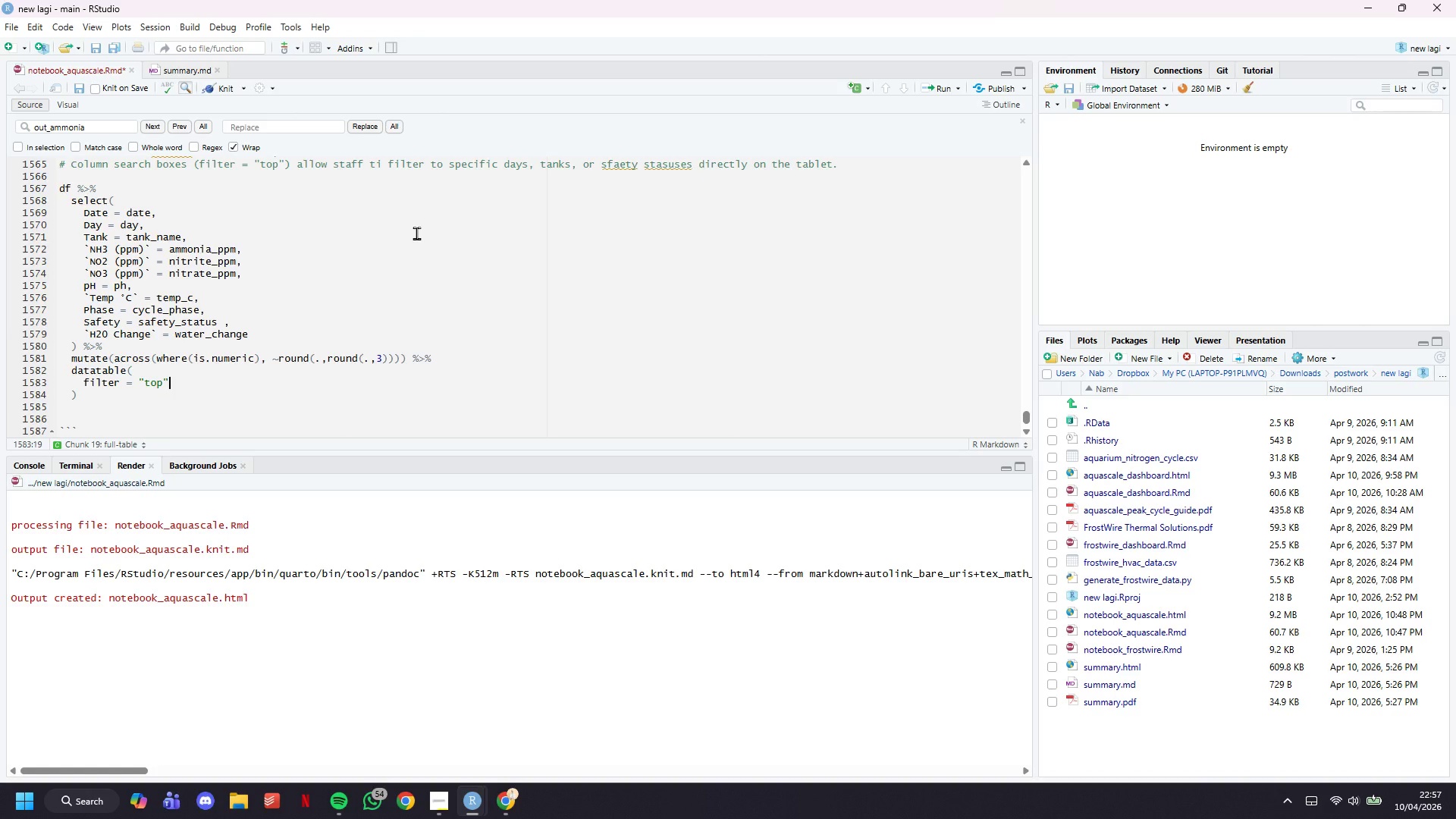 
key(Comma)
 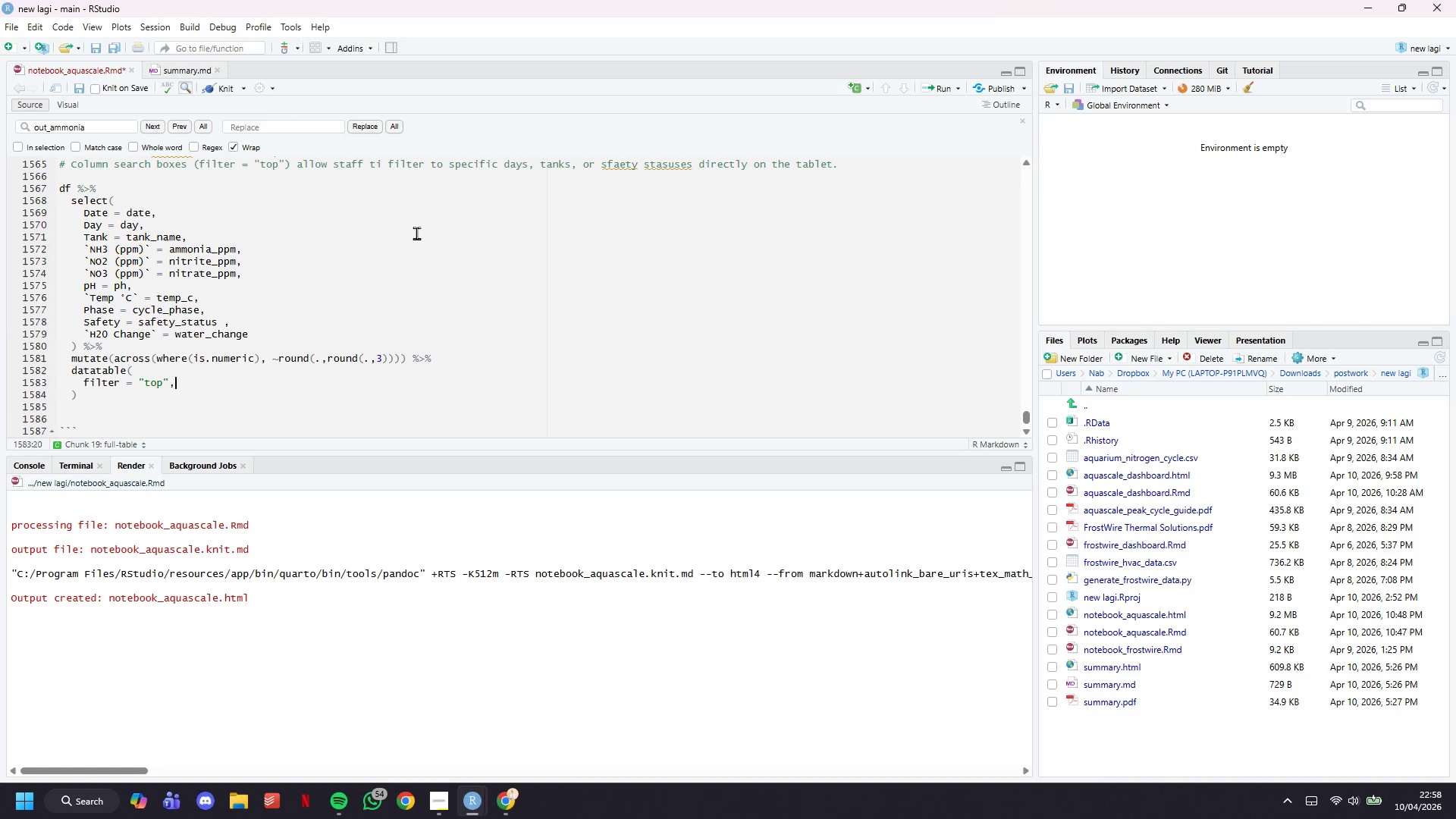 
key(Enter)
 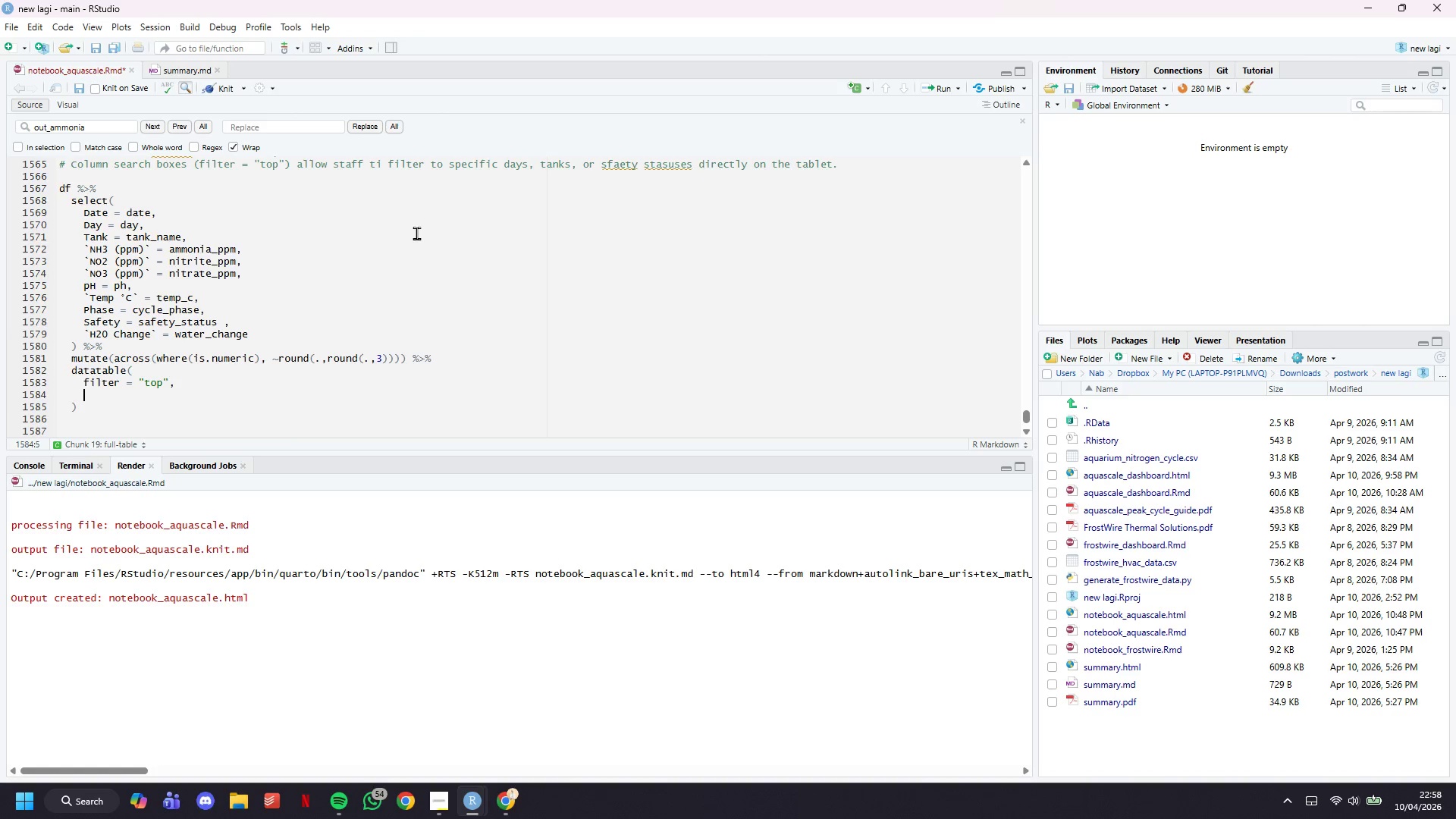 
type(rownames = FALSE,)
 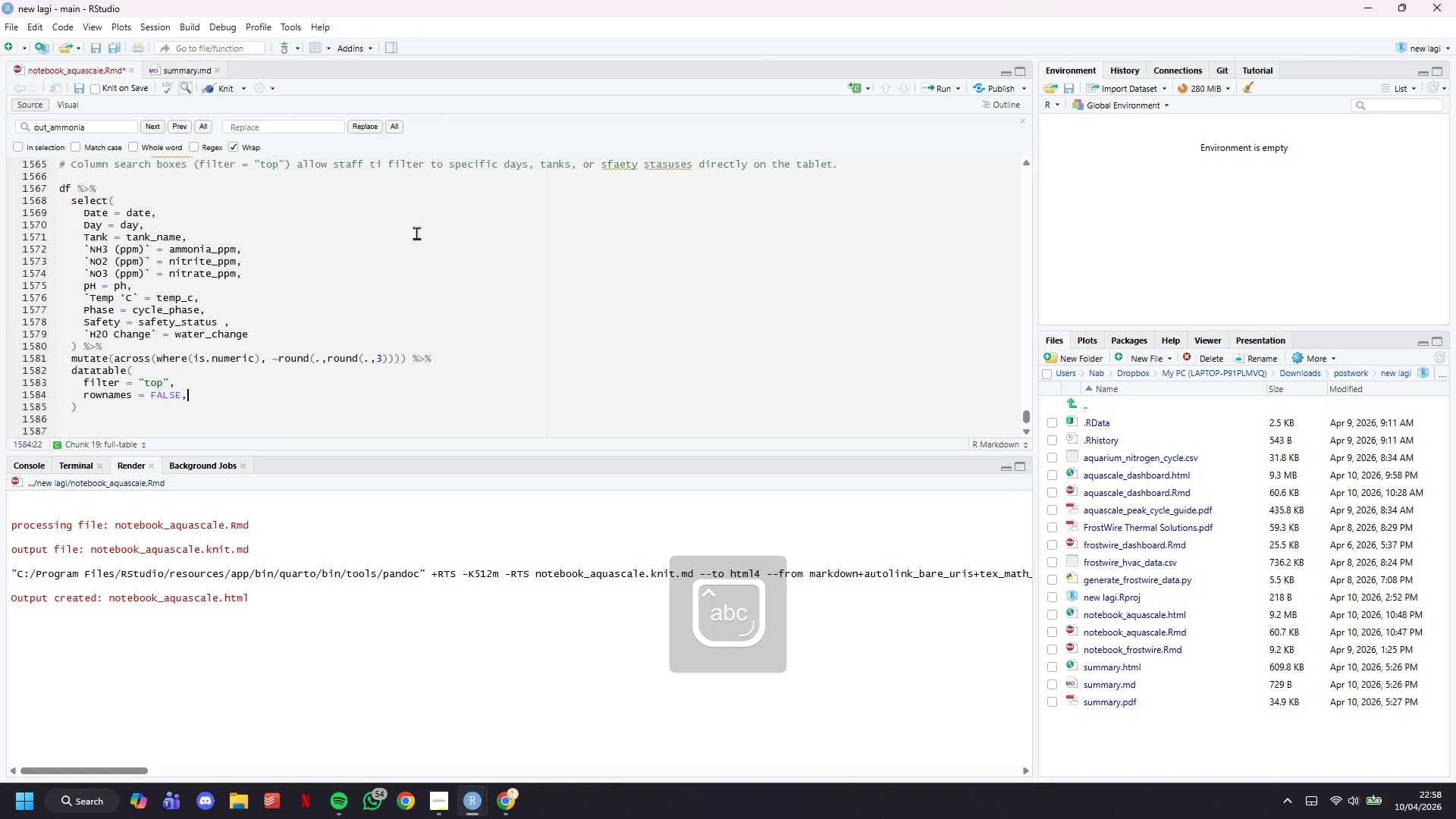 
key(Enter)
 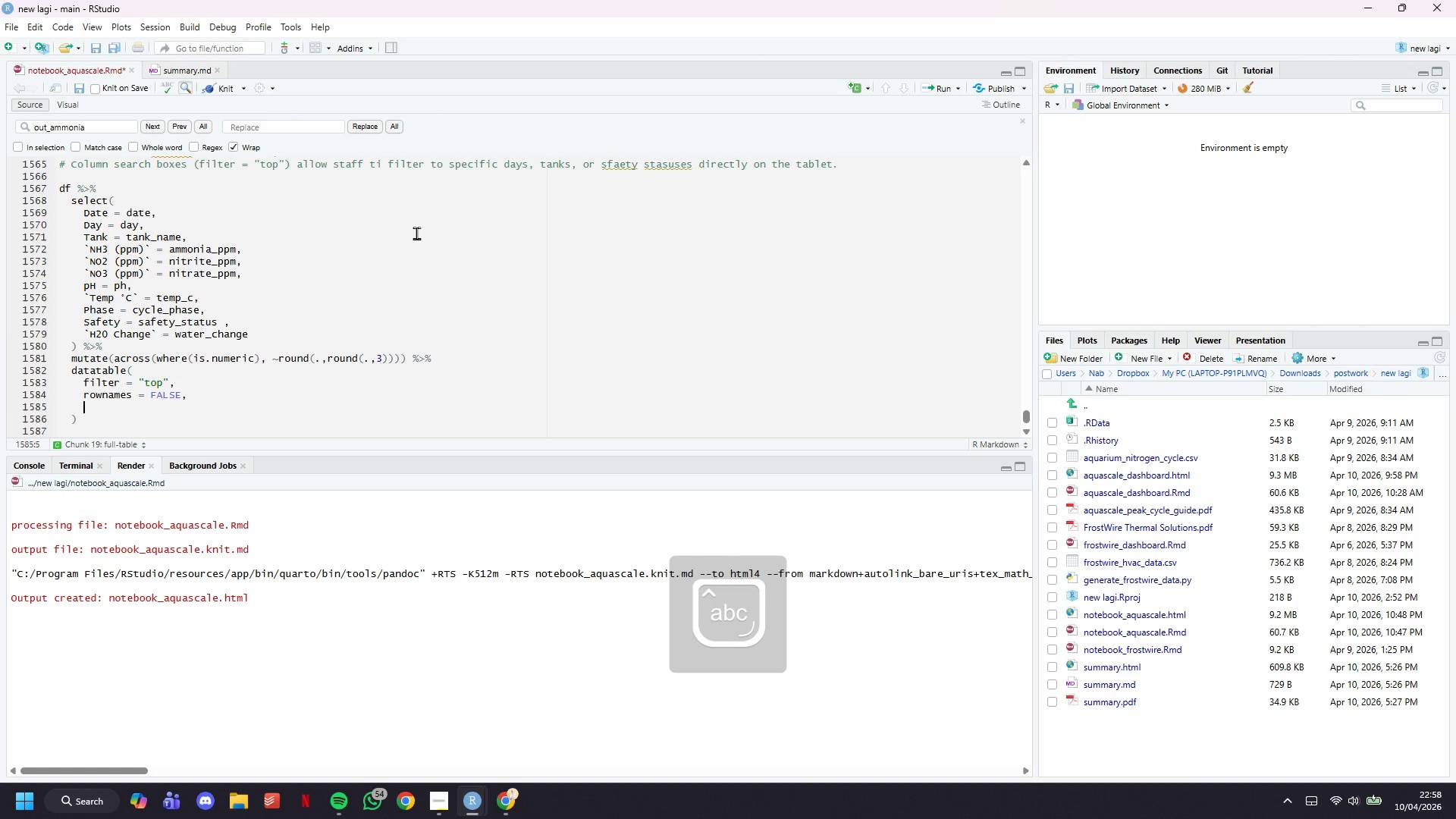 
type(options = list()
 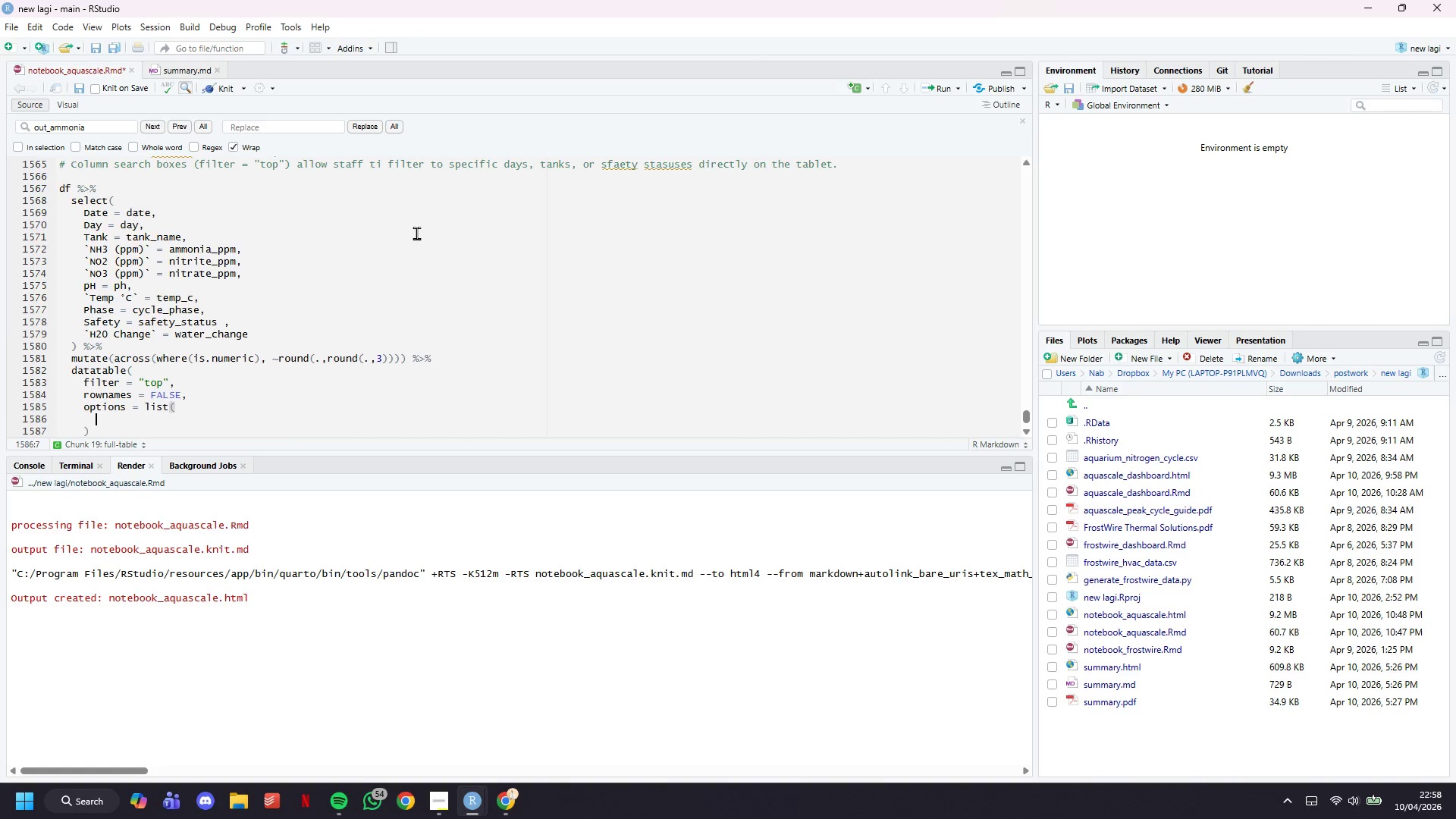 
 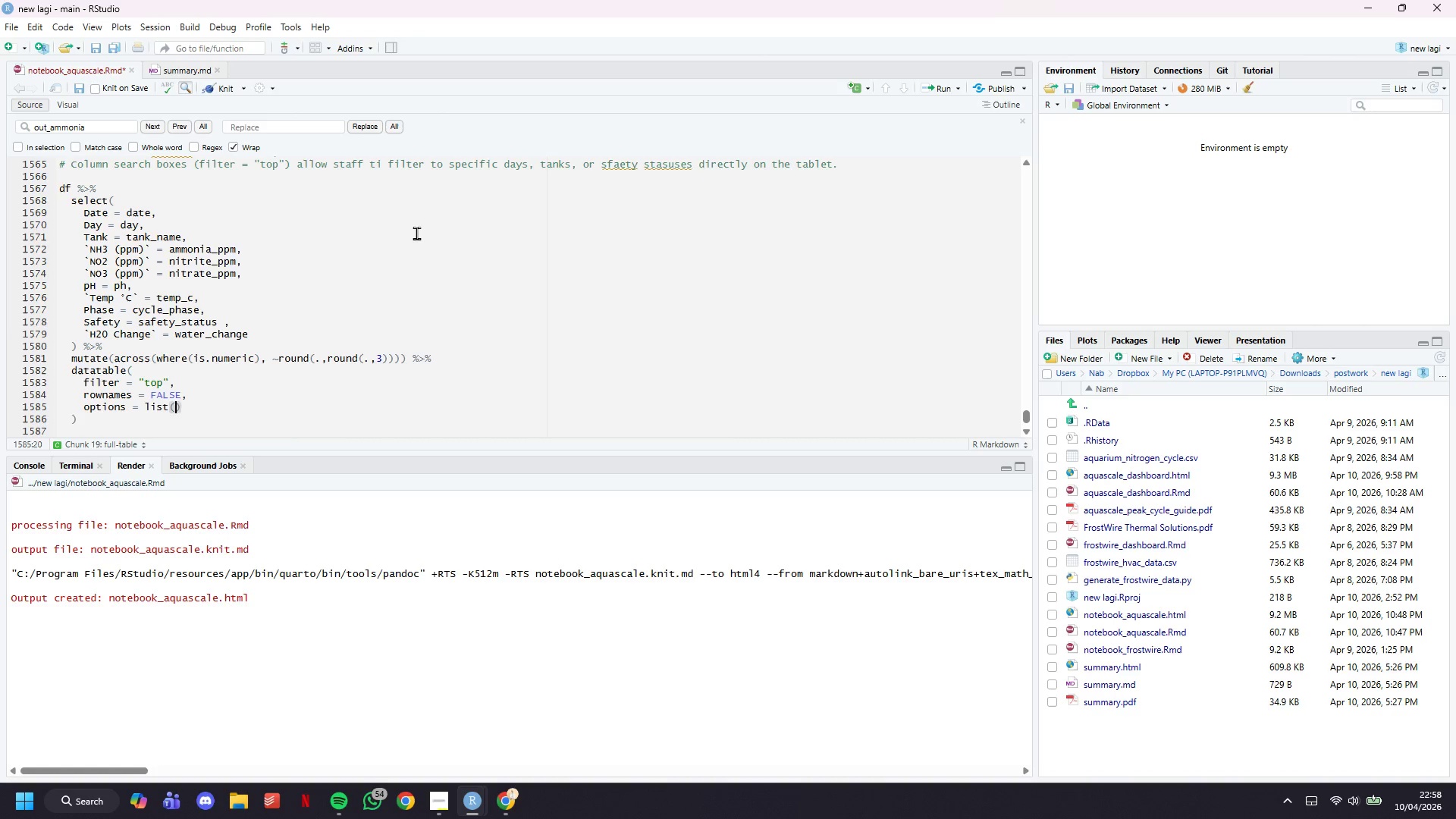 
key(Enter)
 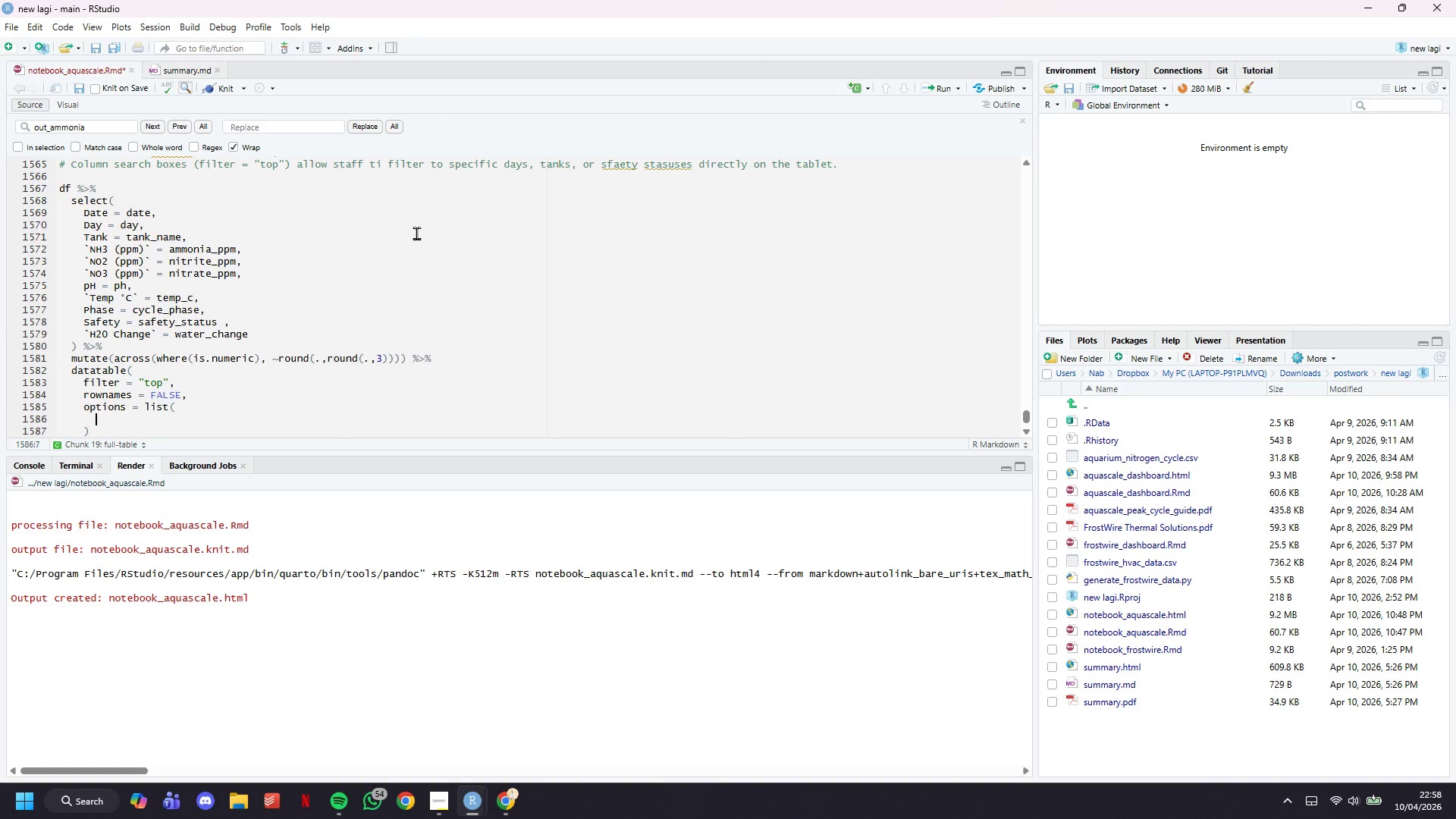 
type(pageLength)
 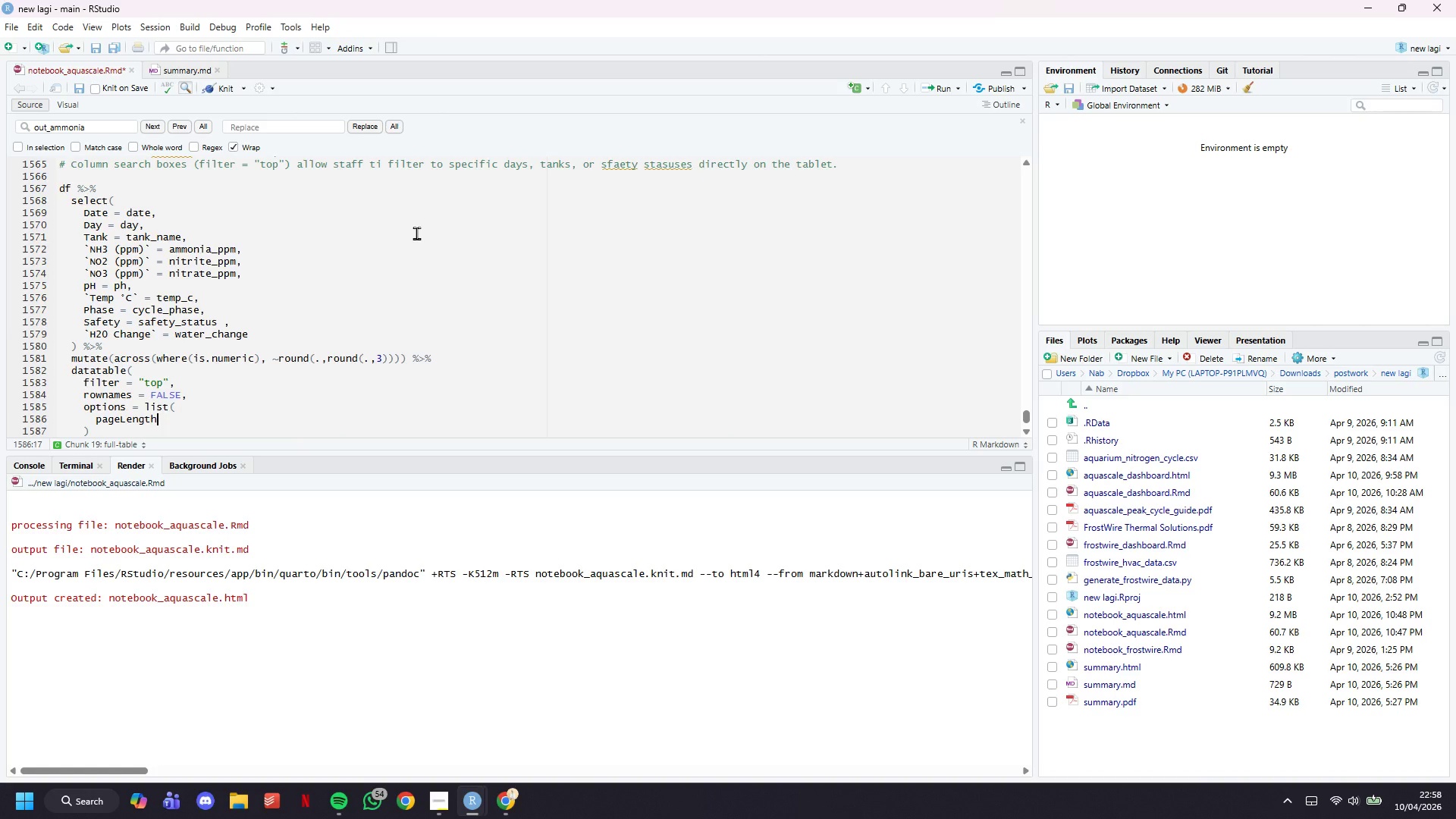 
wait(5.5)
 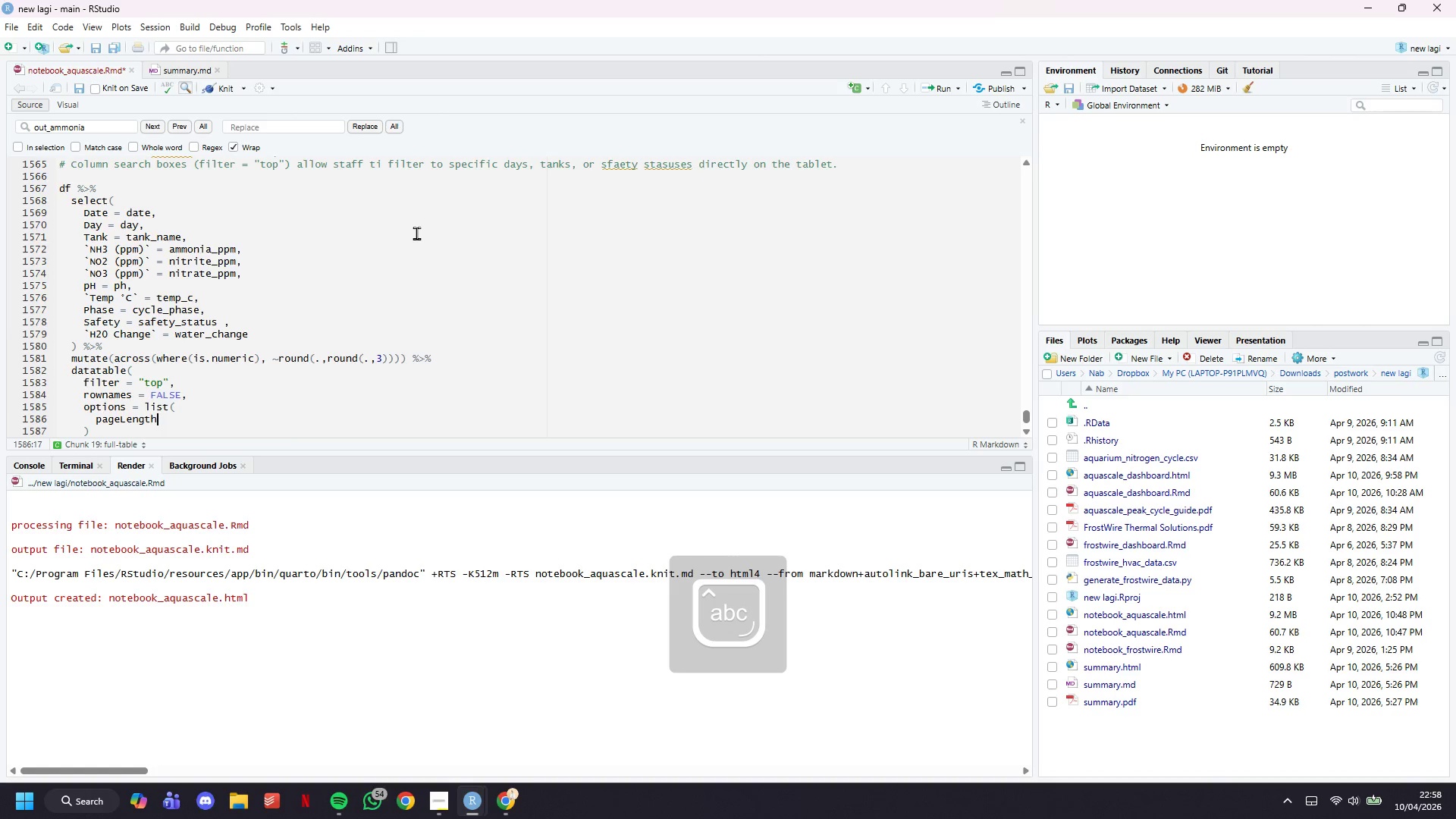 
type( = 15,)
 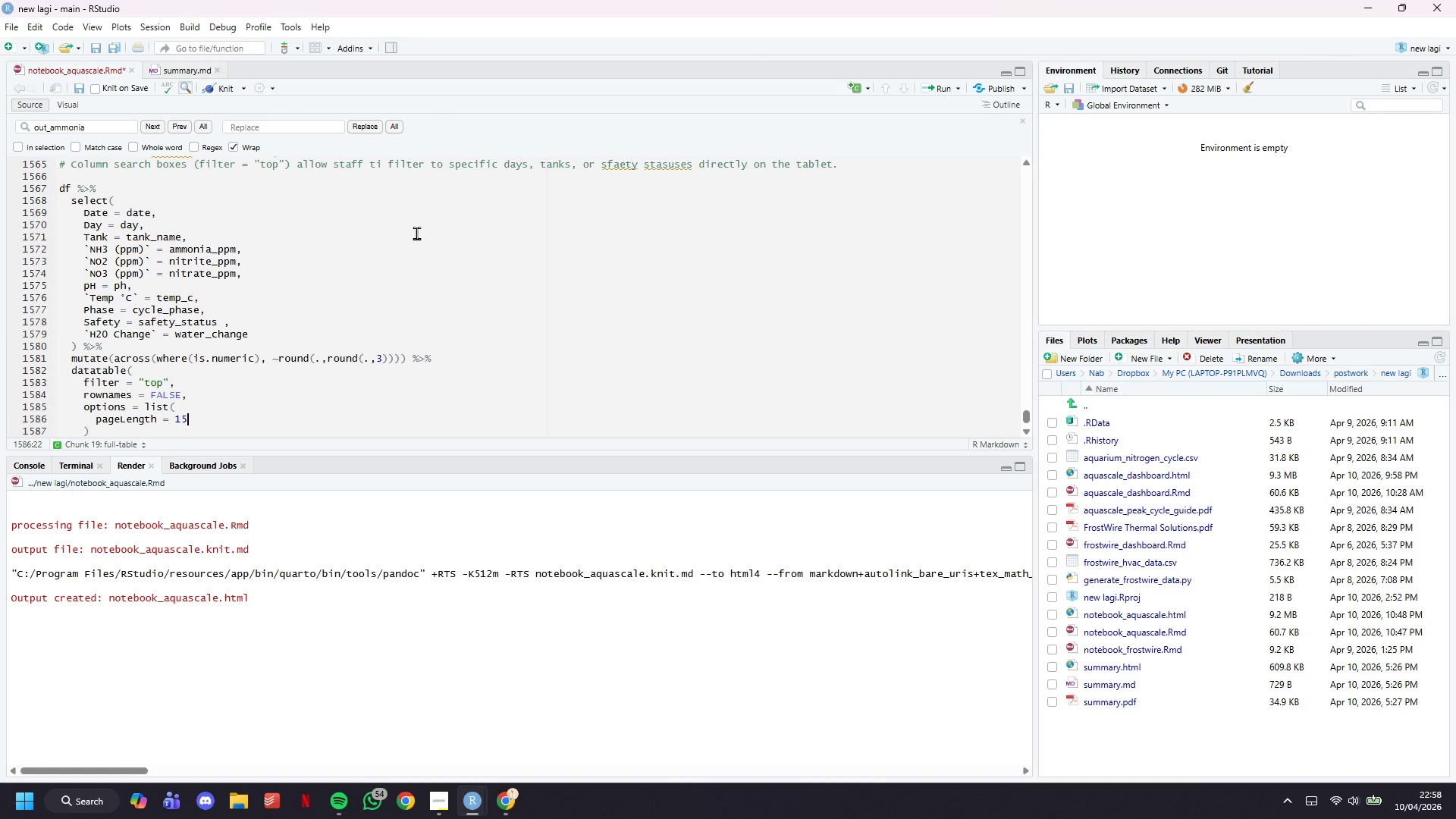 
key(Enter)
 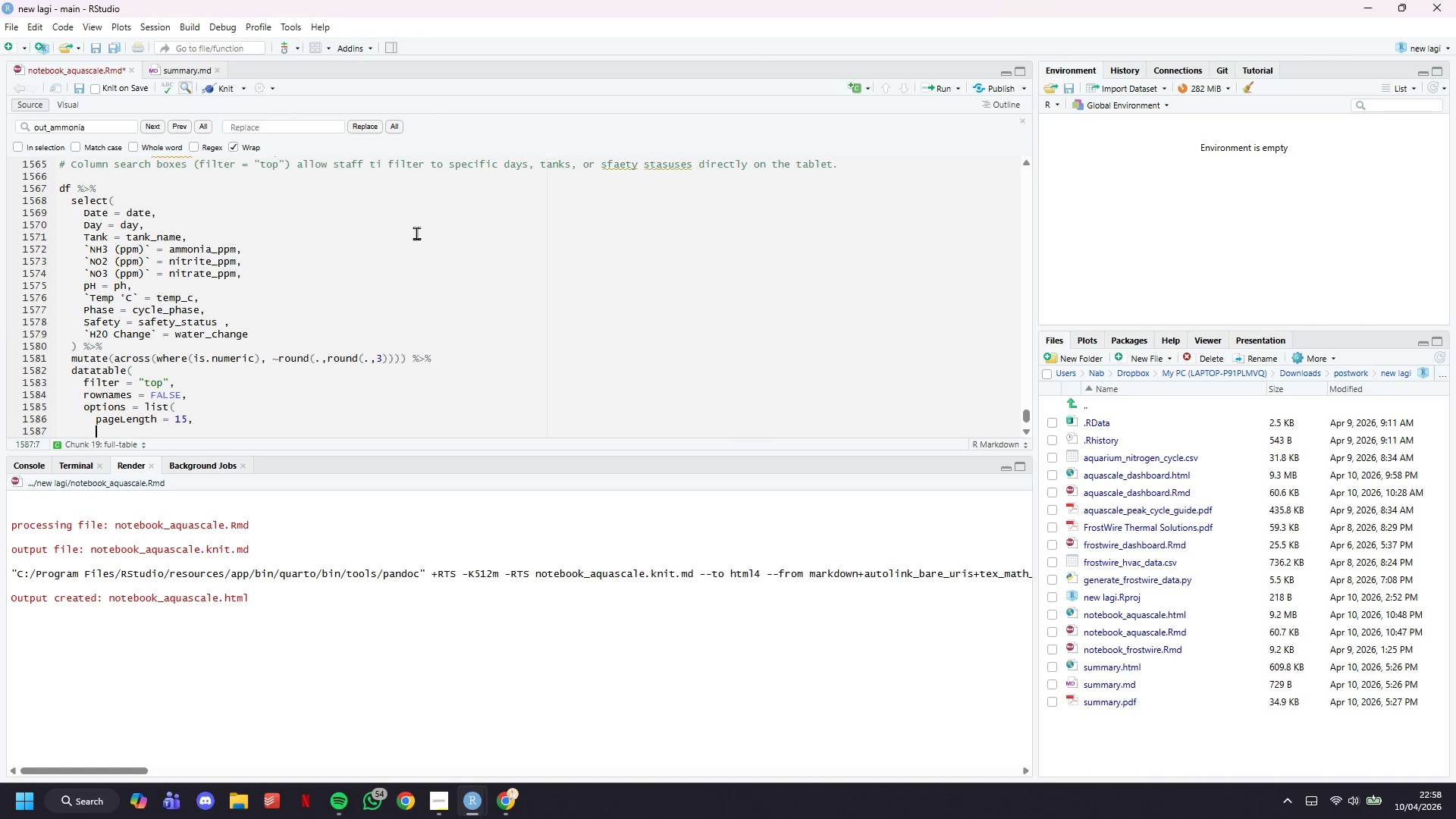 
type(scrollX = TRUE,)
 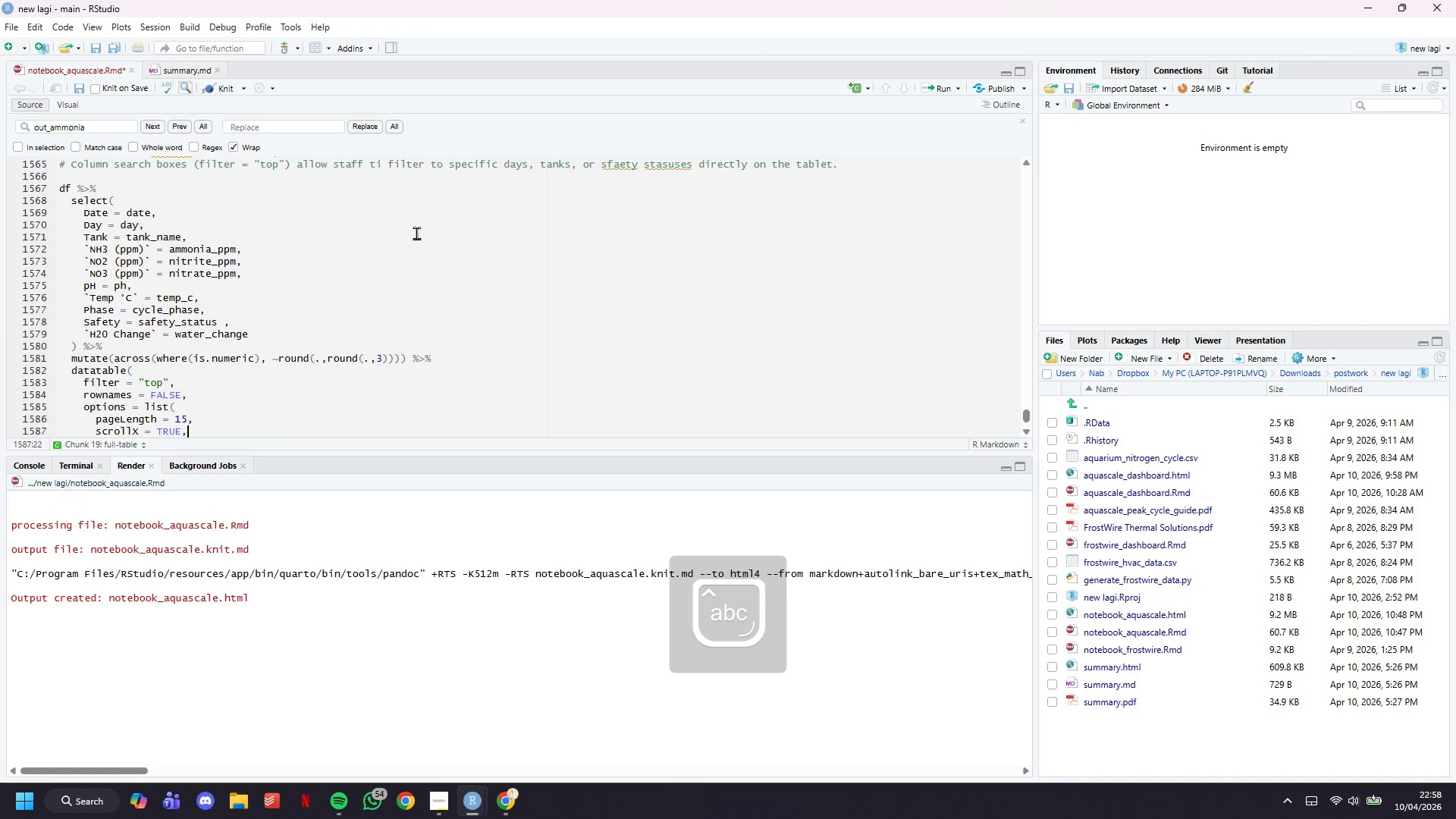 
key(Enter)
 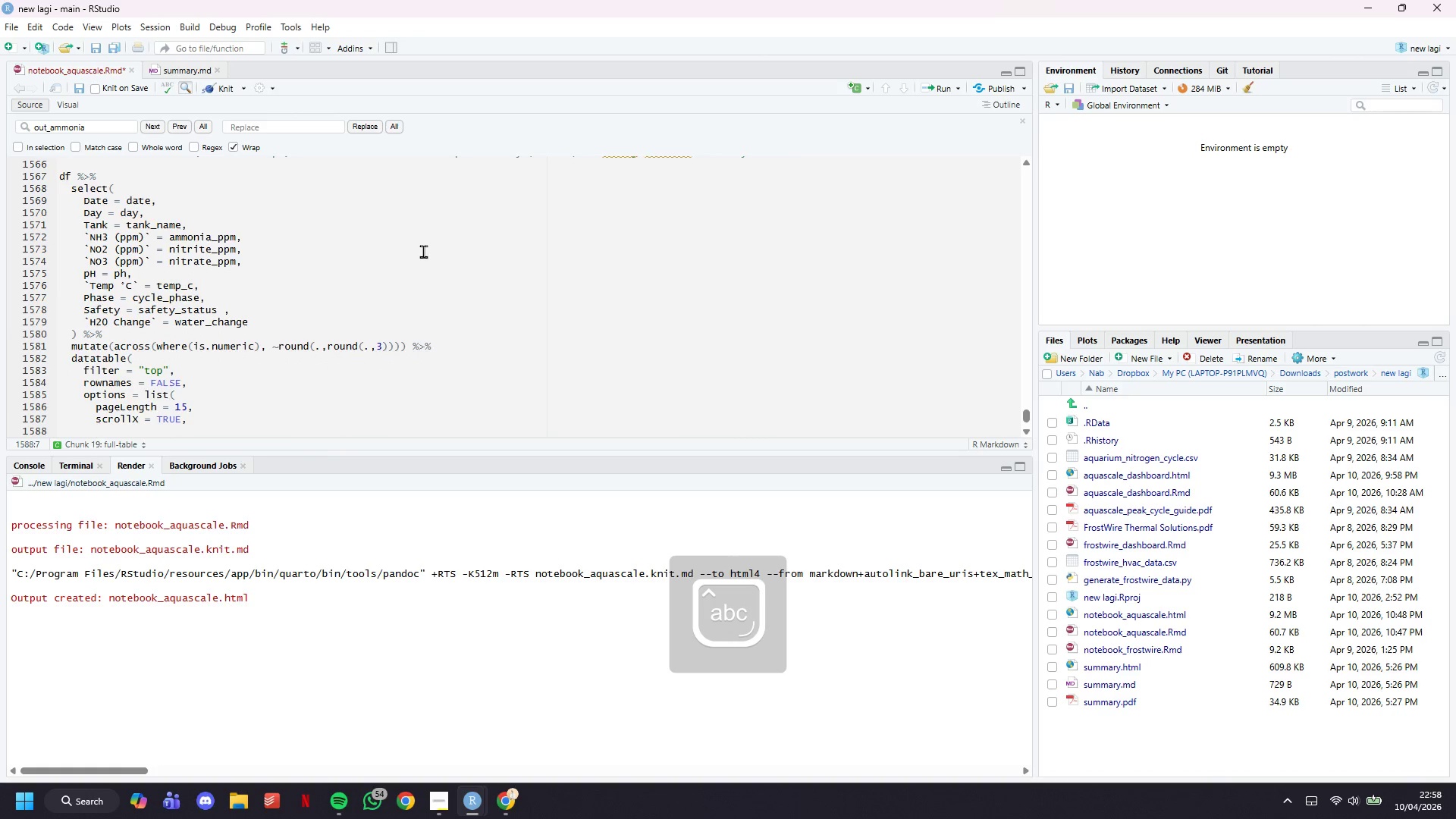 
scroll: coordinate [423, 251], scroll_direction: down, amount: 5.0
 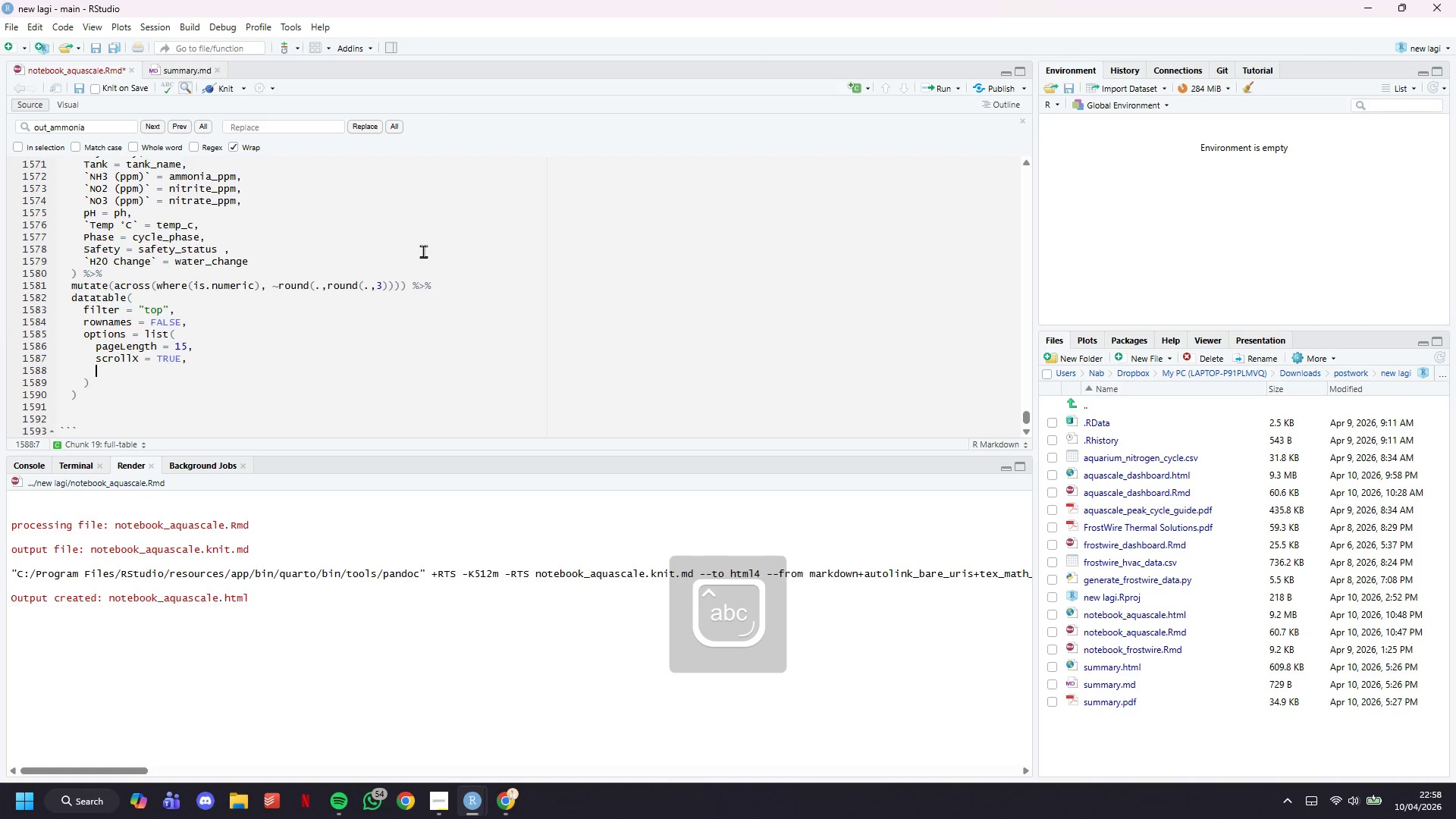 
type(dom = "lfrtrip)
 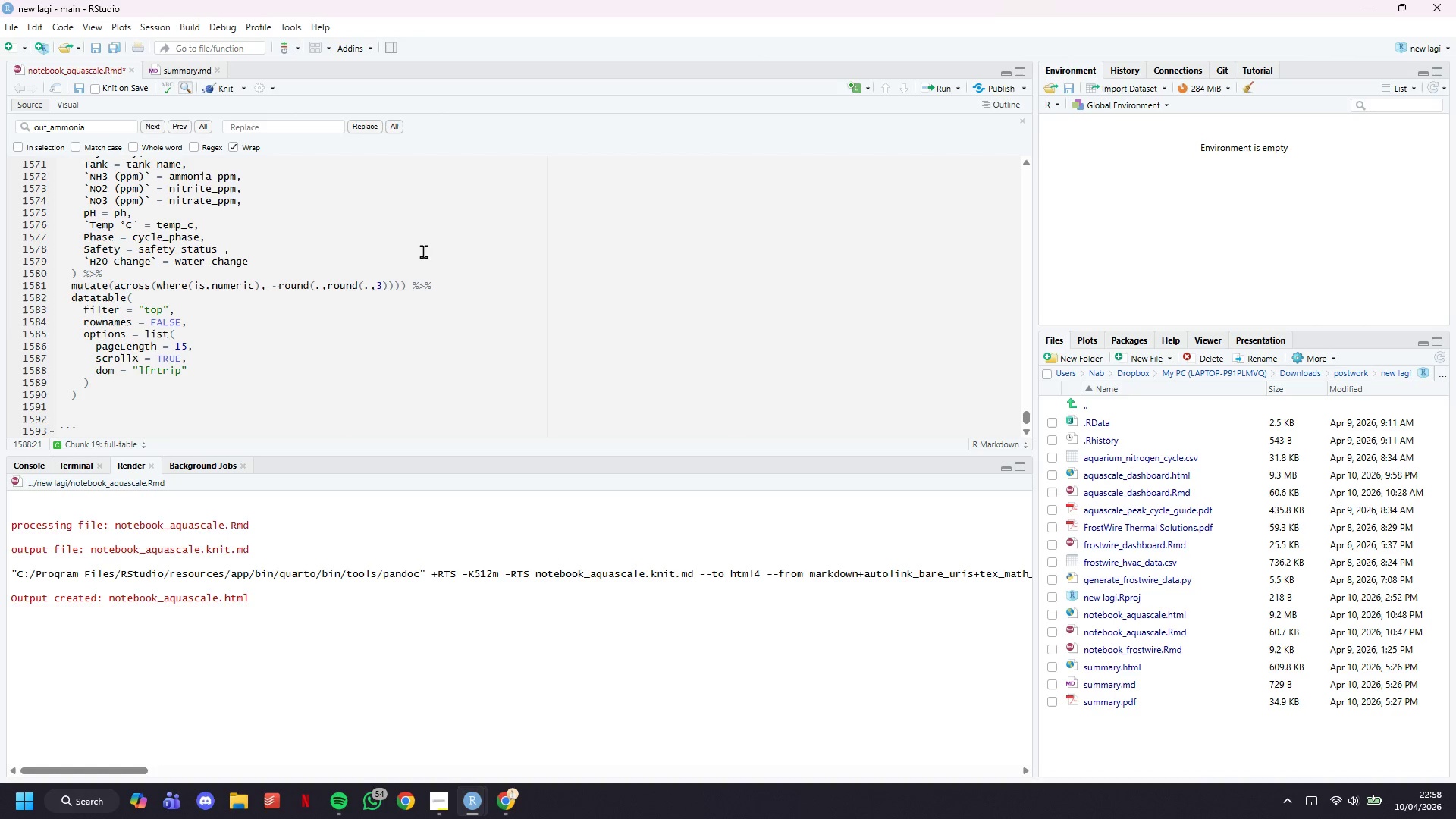 
key(ArrowRight)
 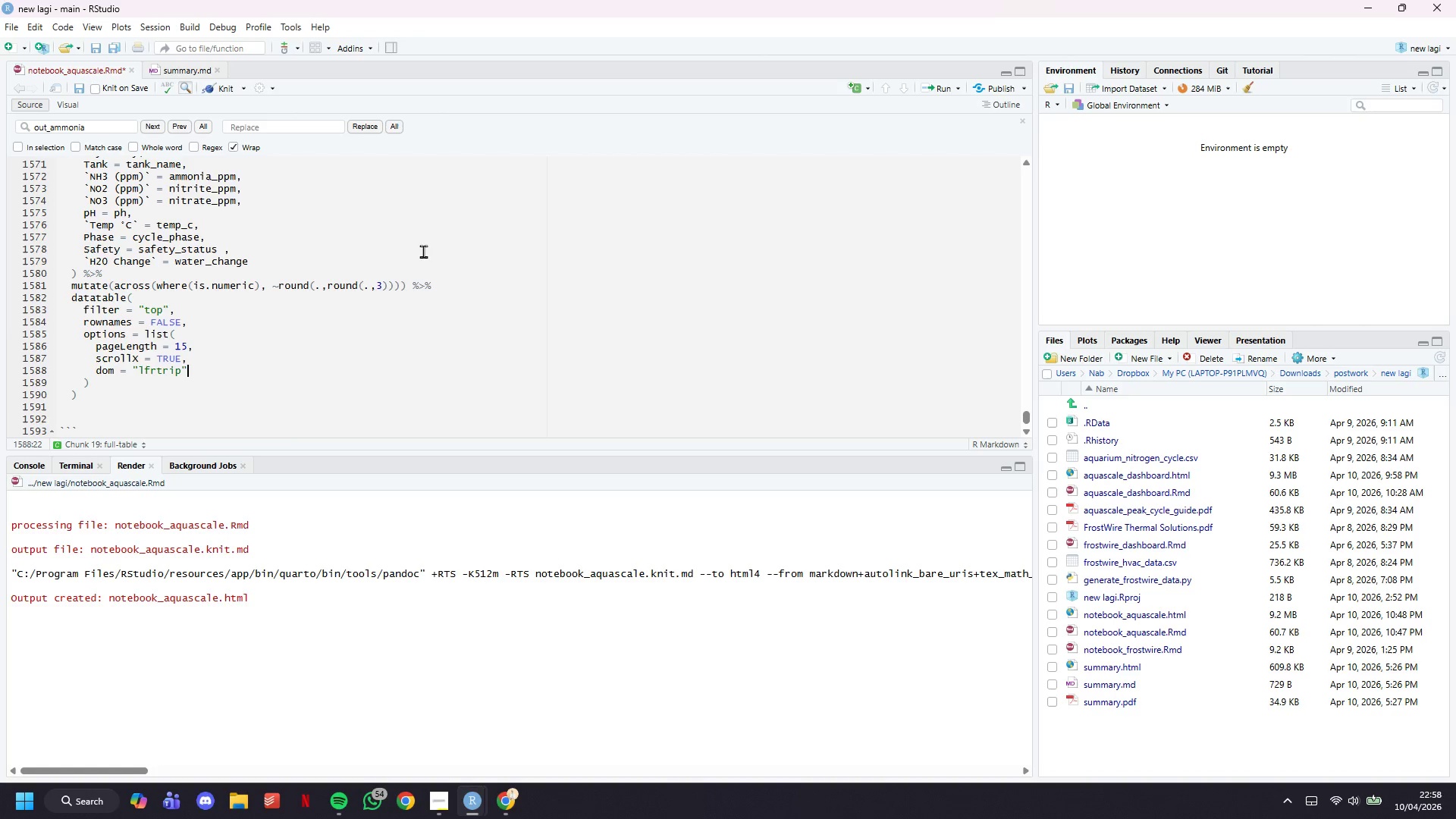 
wait(5.28)
 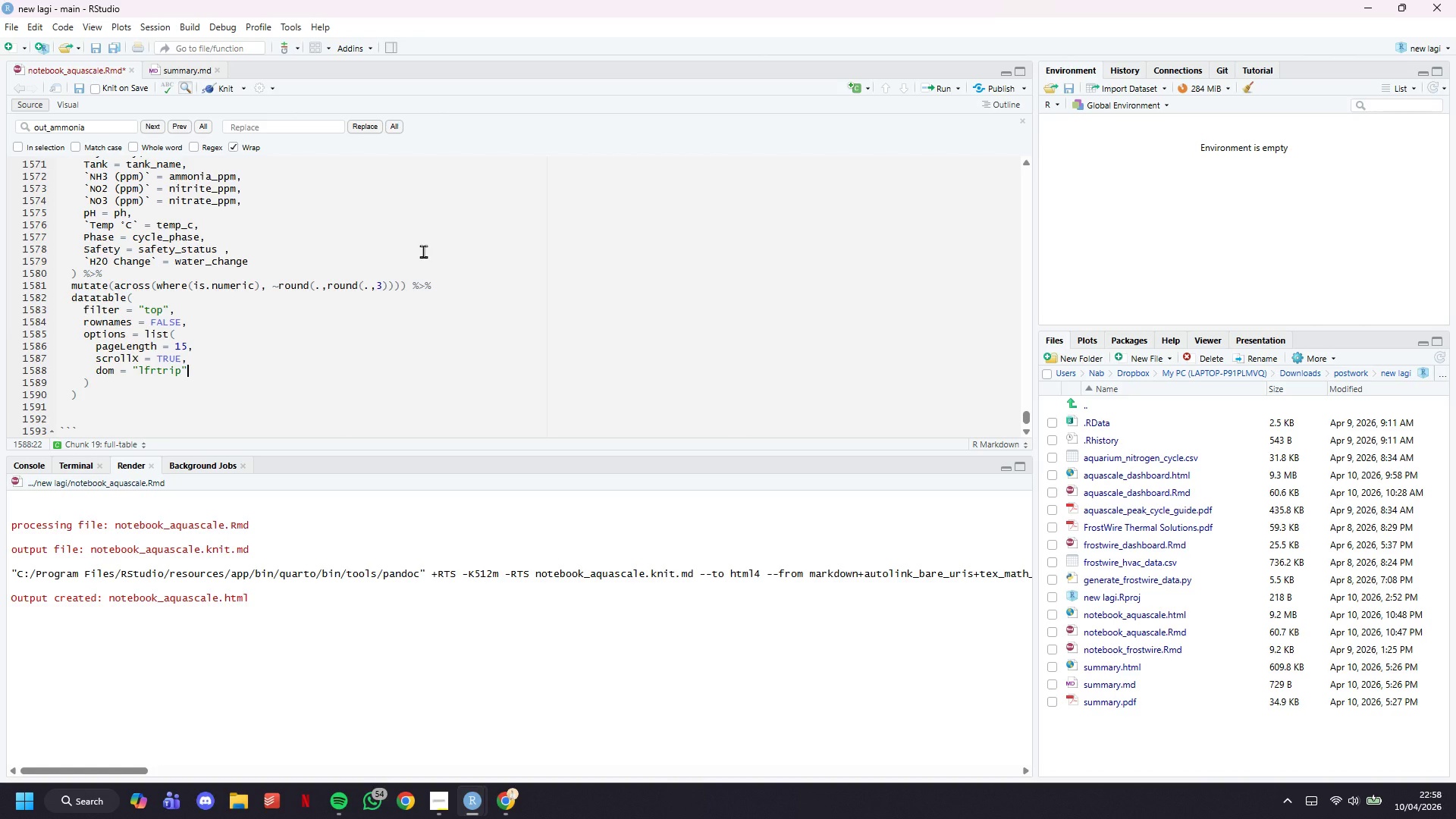 
key(Comma)
 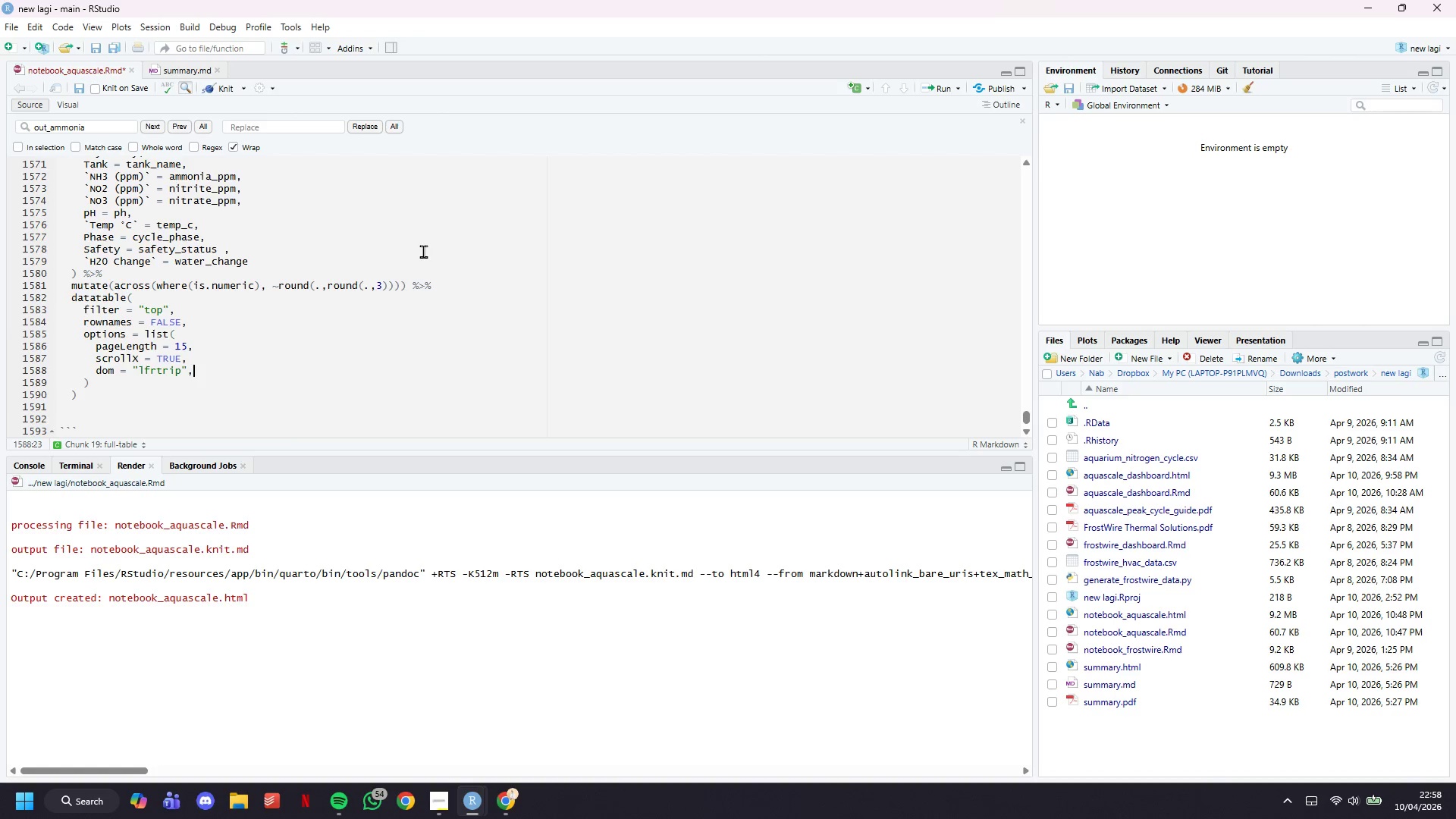 
key(Enter)
 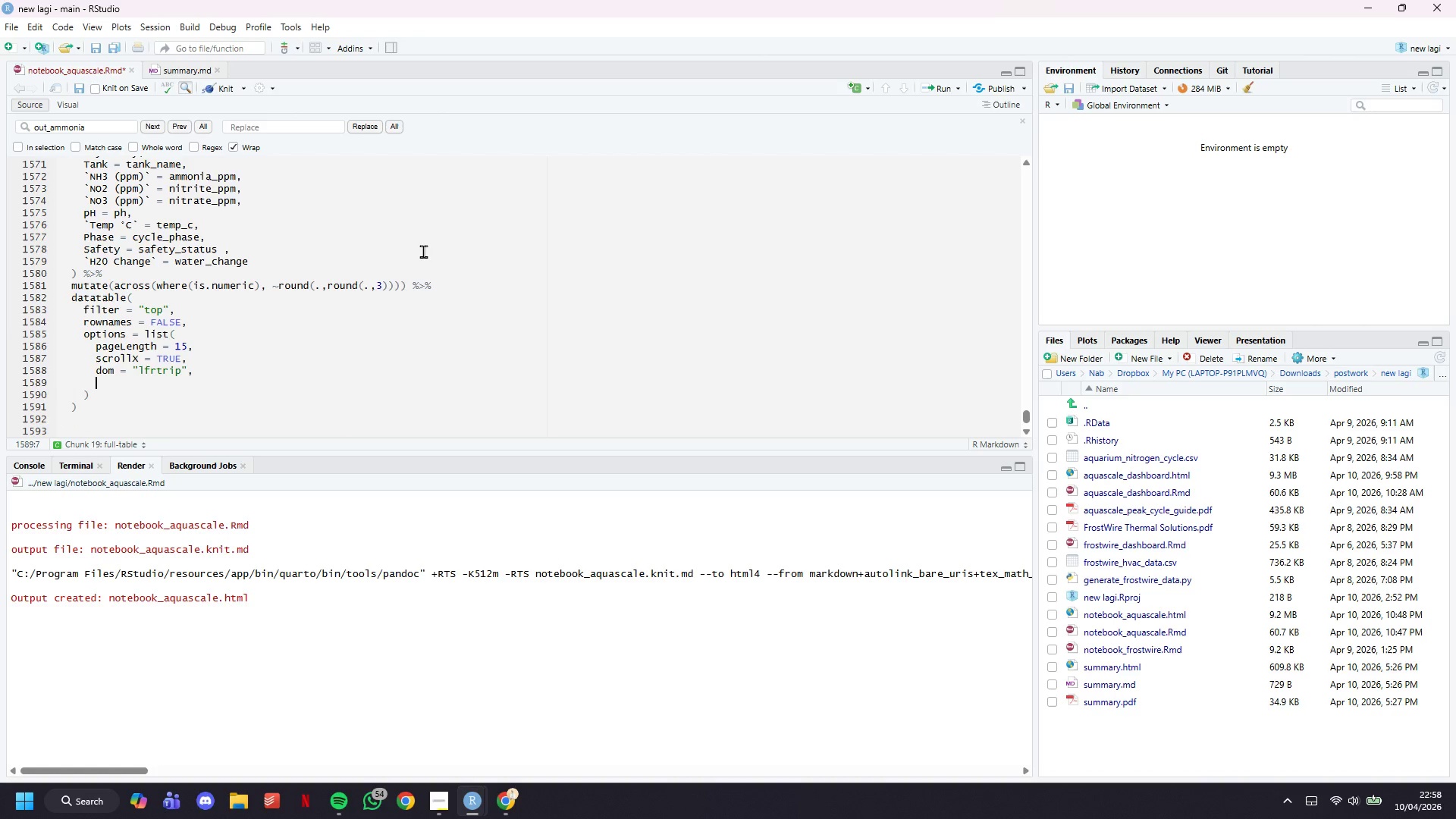 
type(order = list(list(1, "asc)
 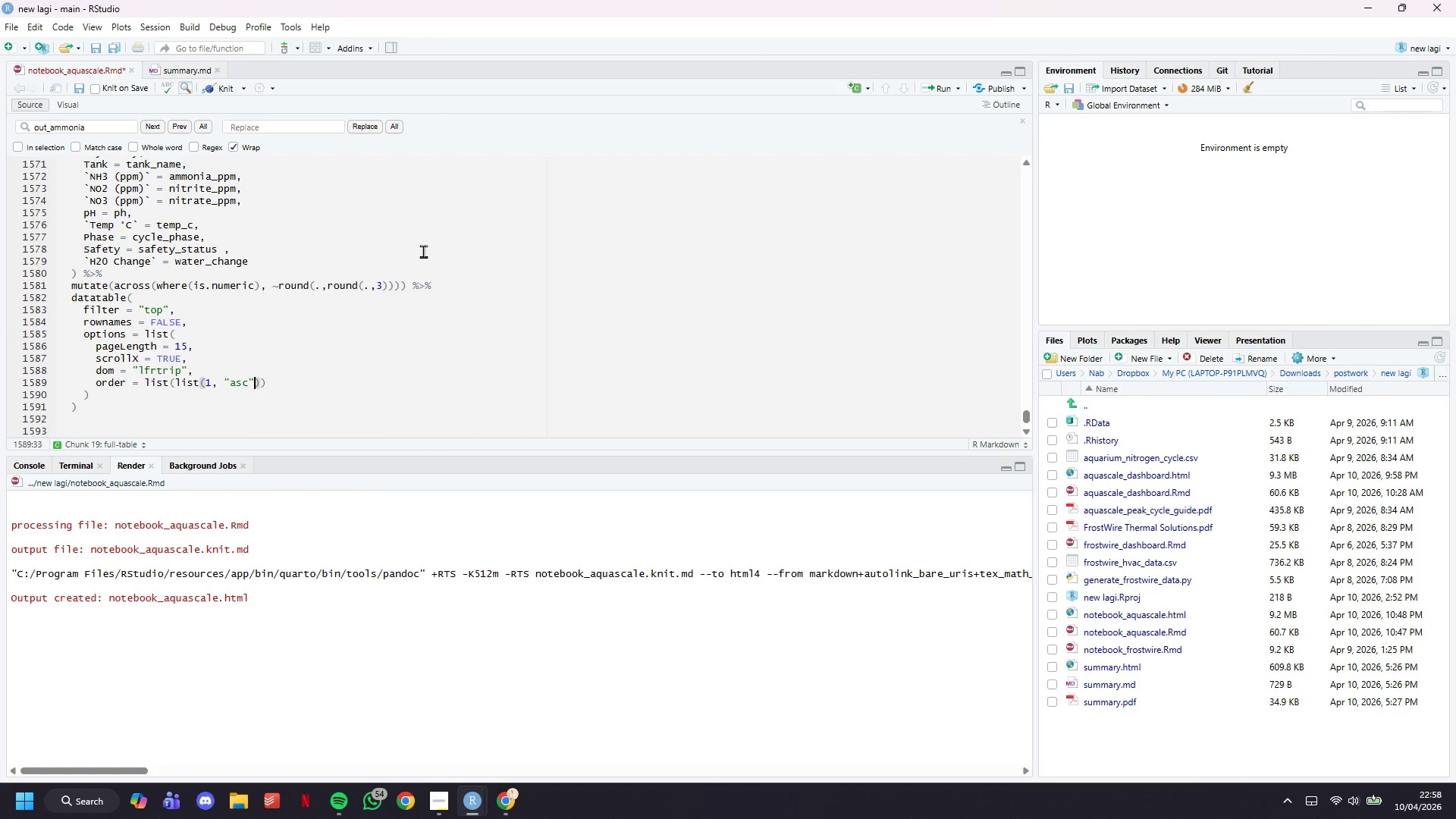 
 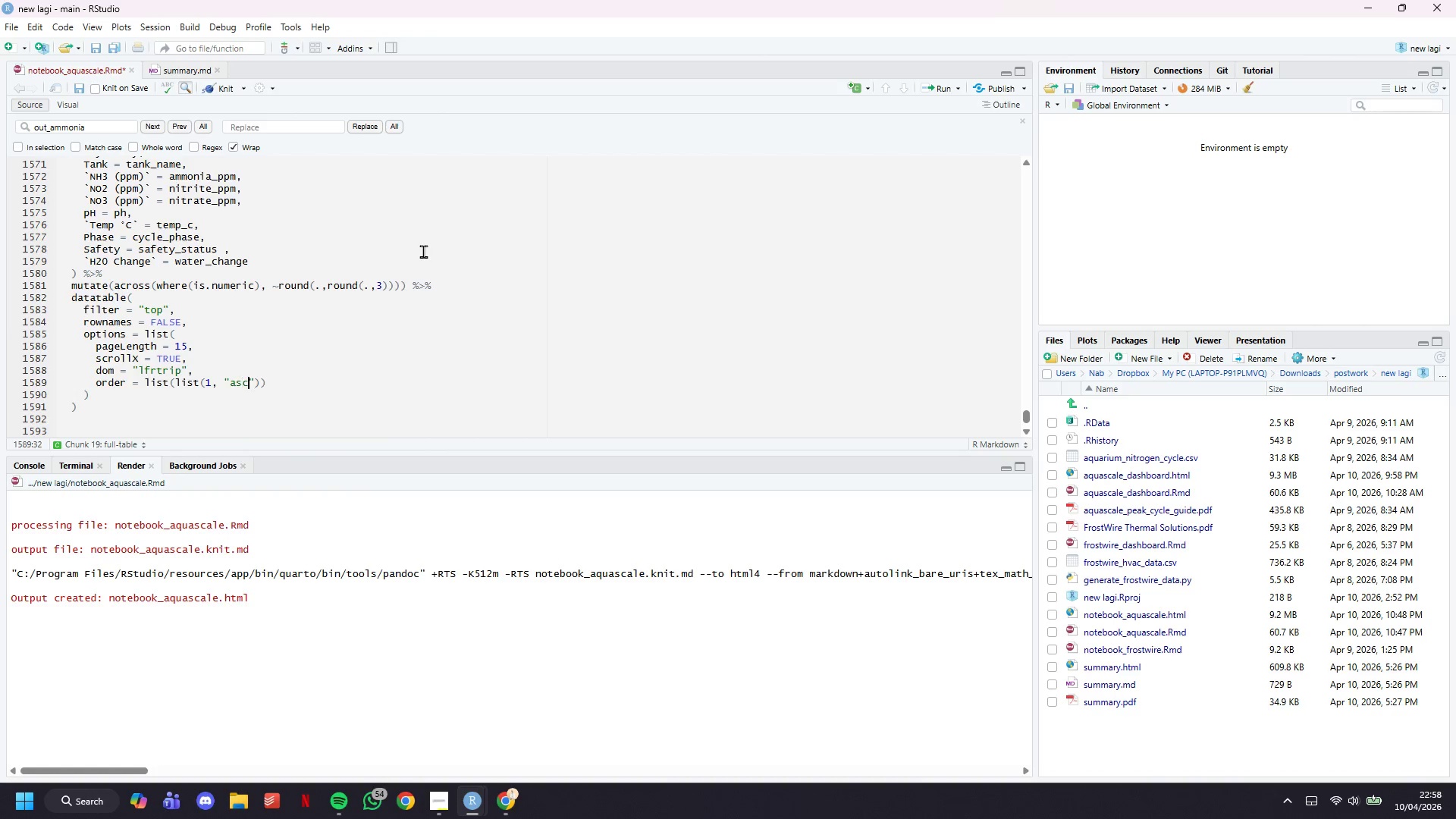 
key(ArrowRight)
 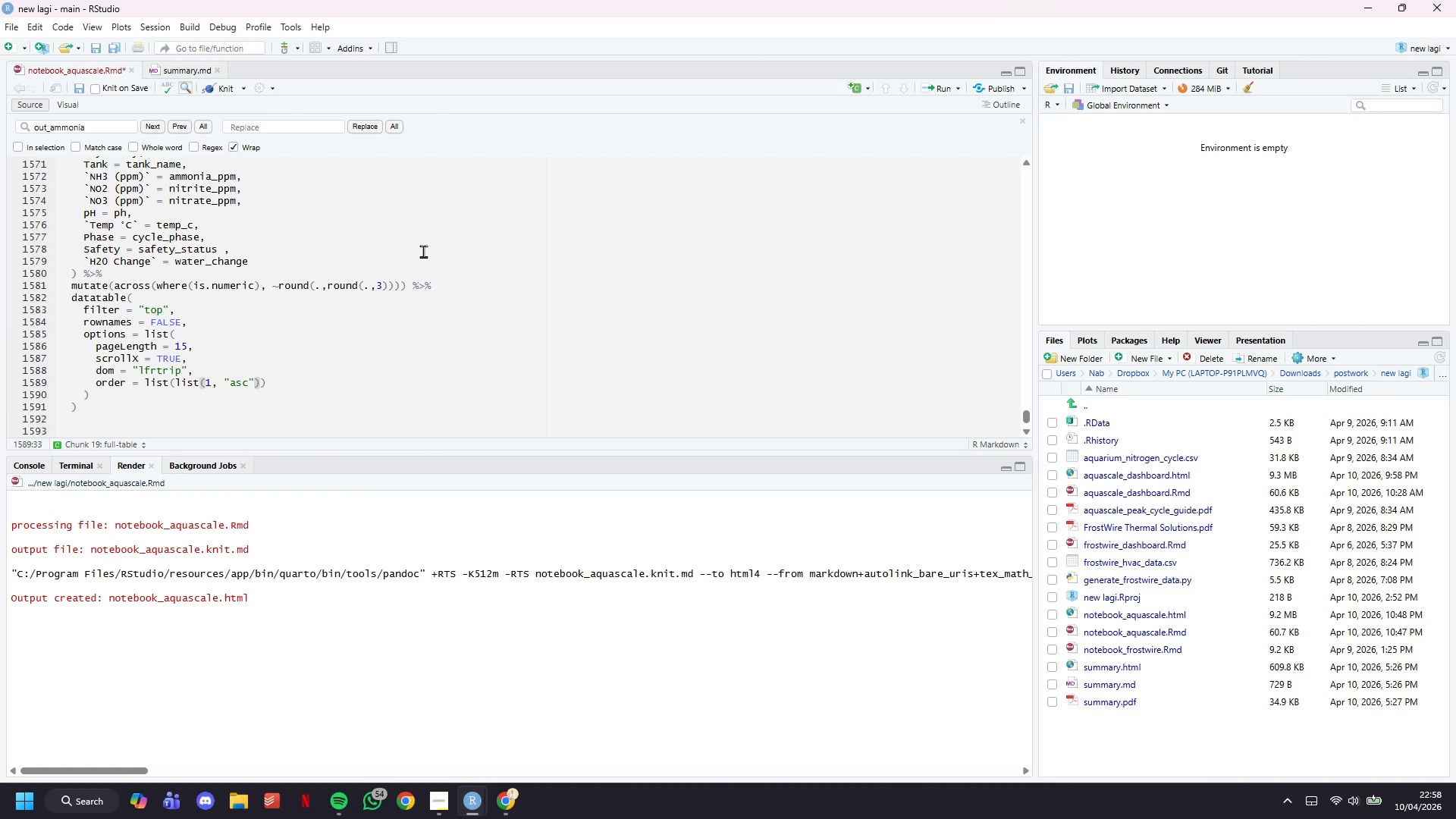 
key(ArrowRight)
 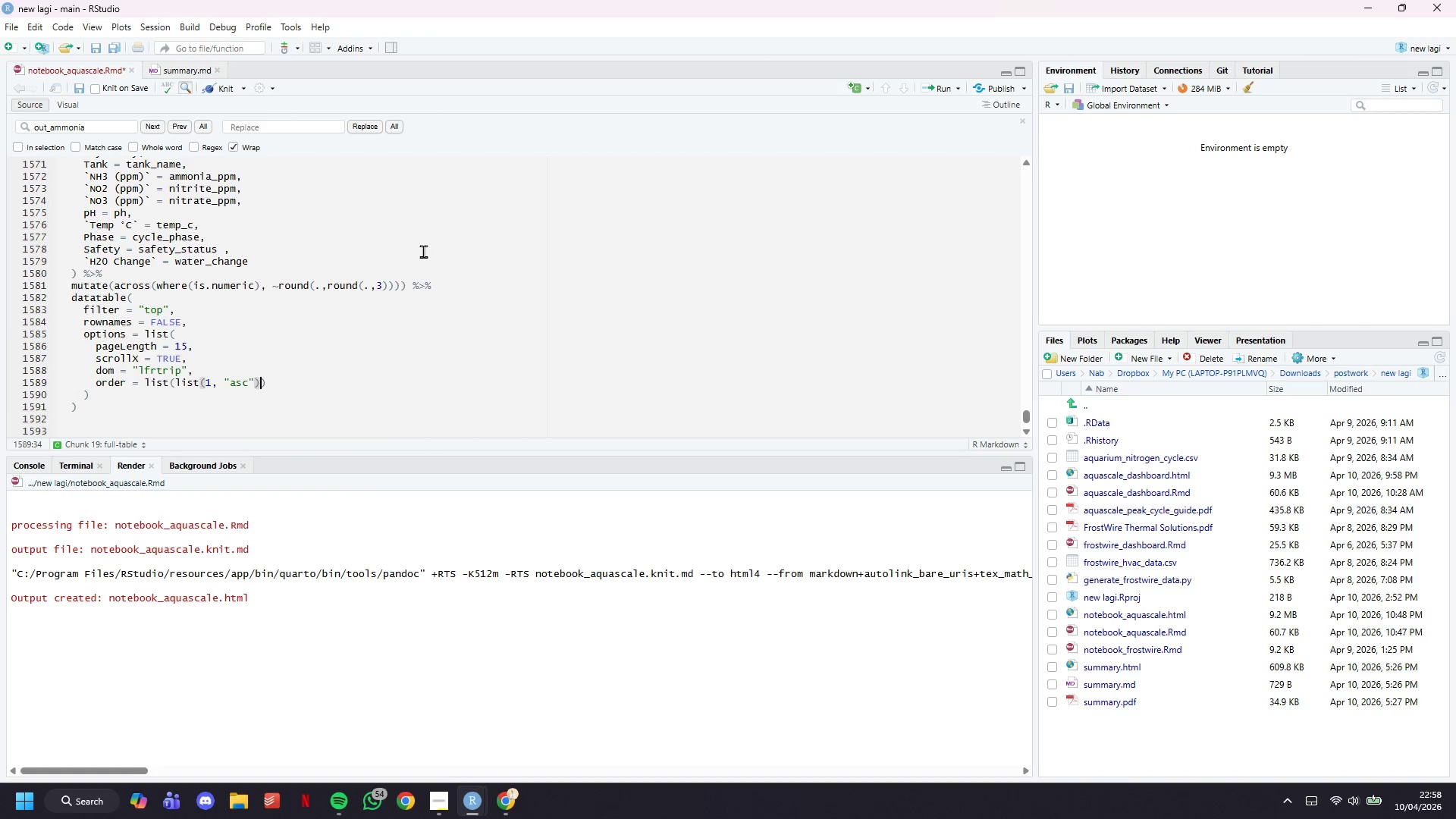 
type(, list(2, "asc)
 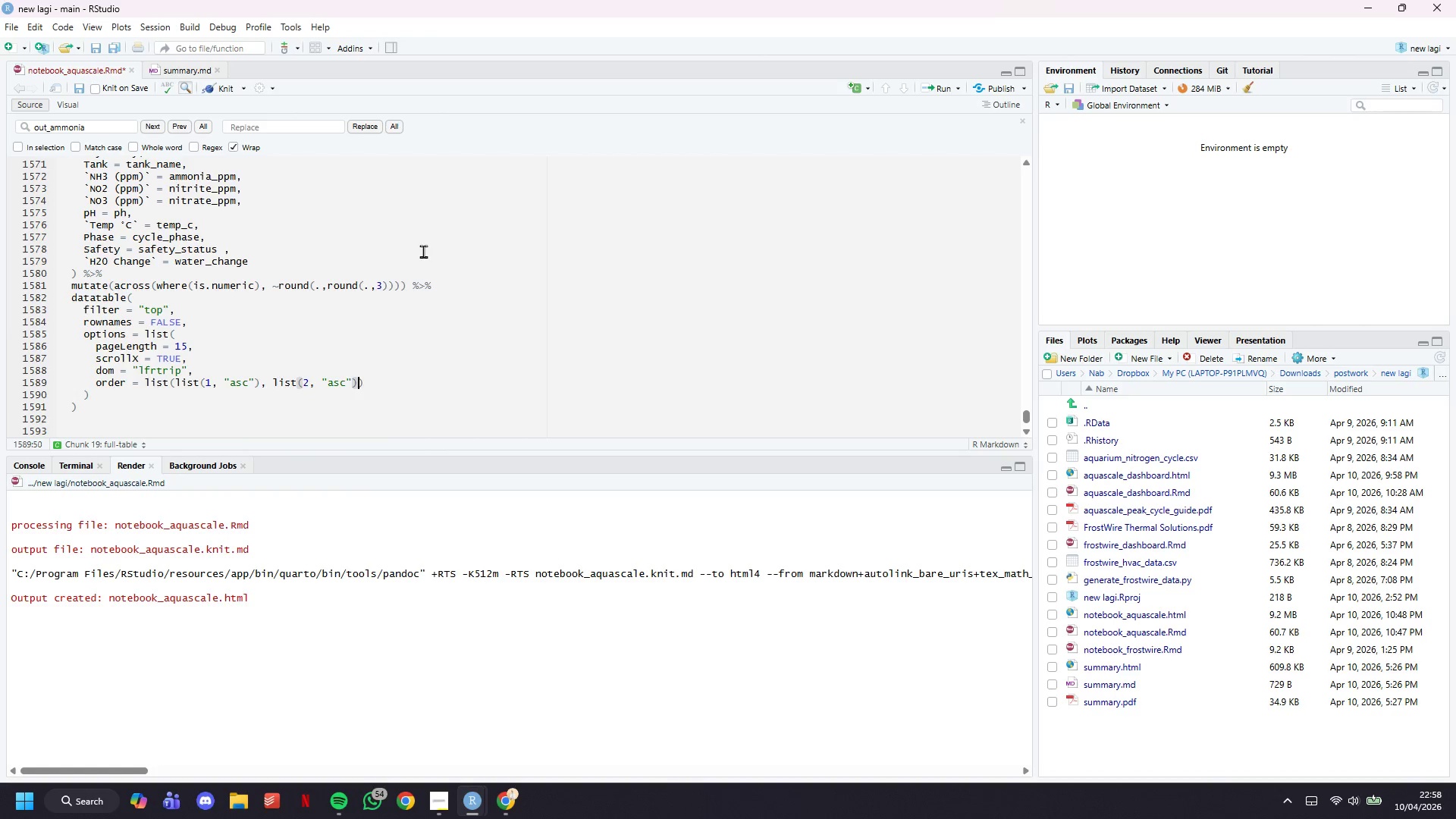 
 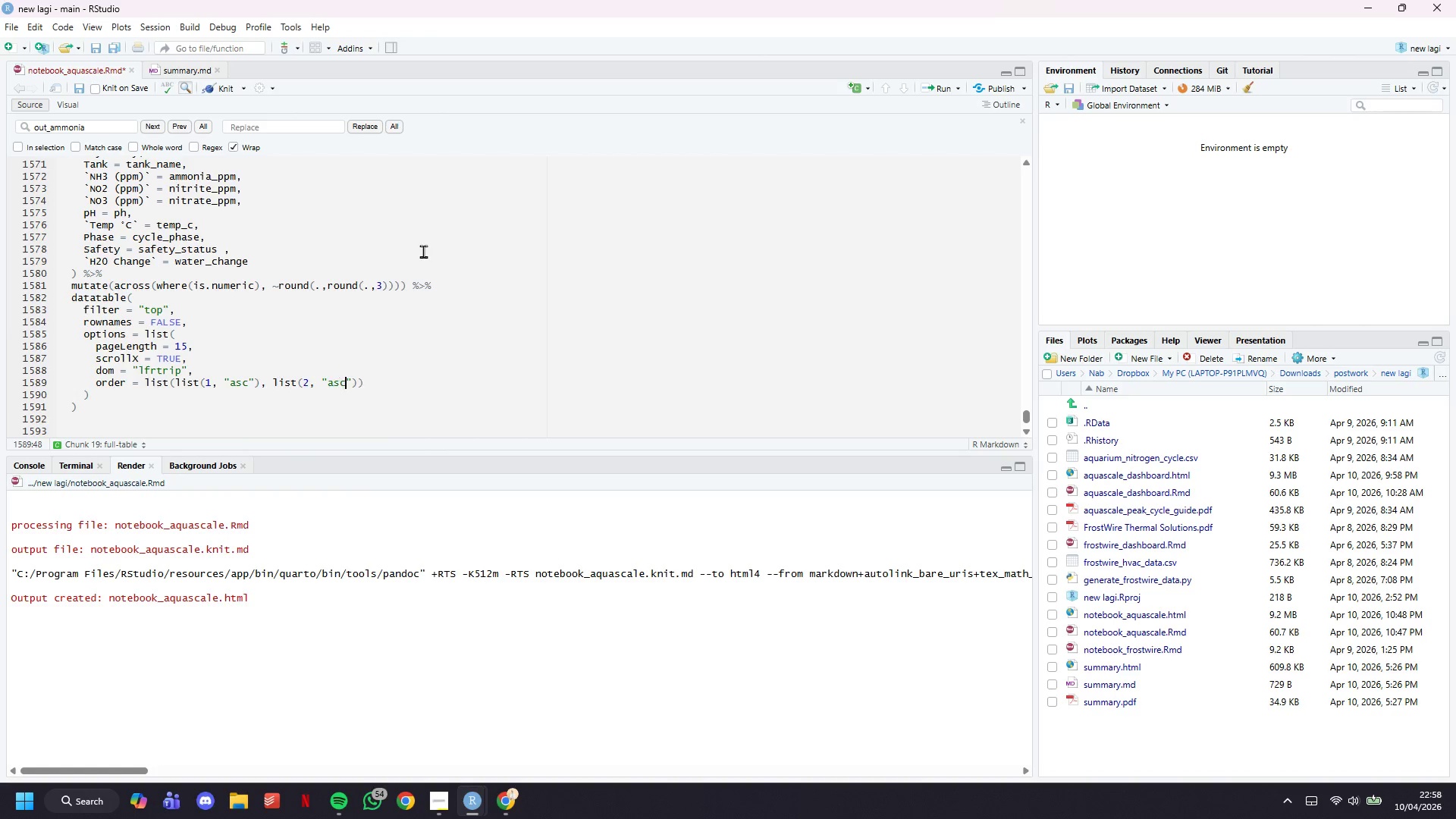 
key(ArrowRight)
 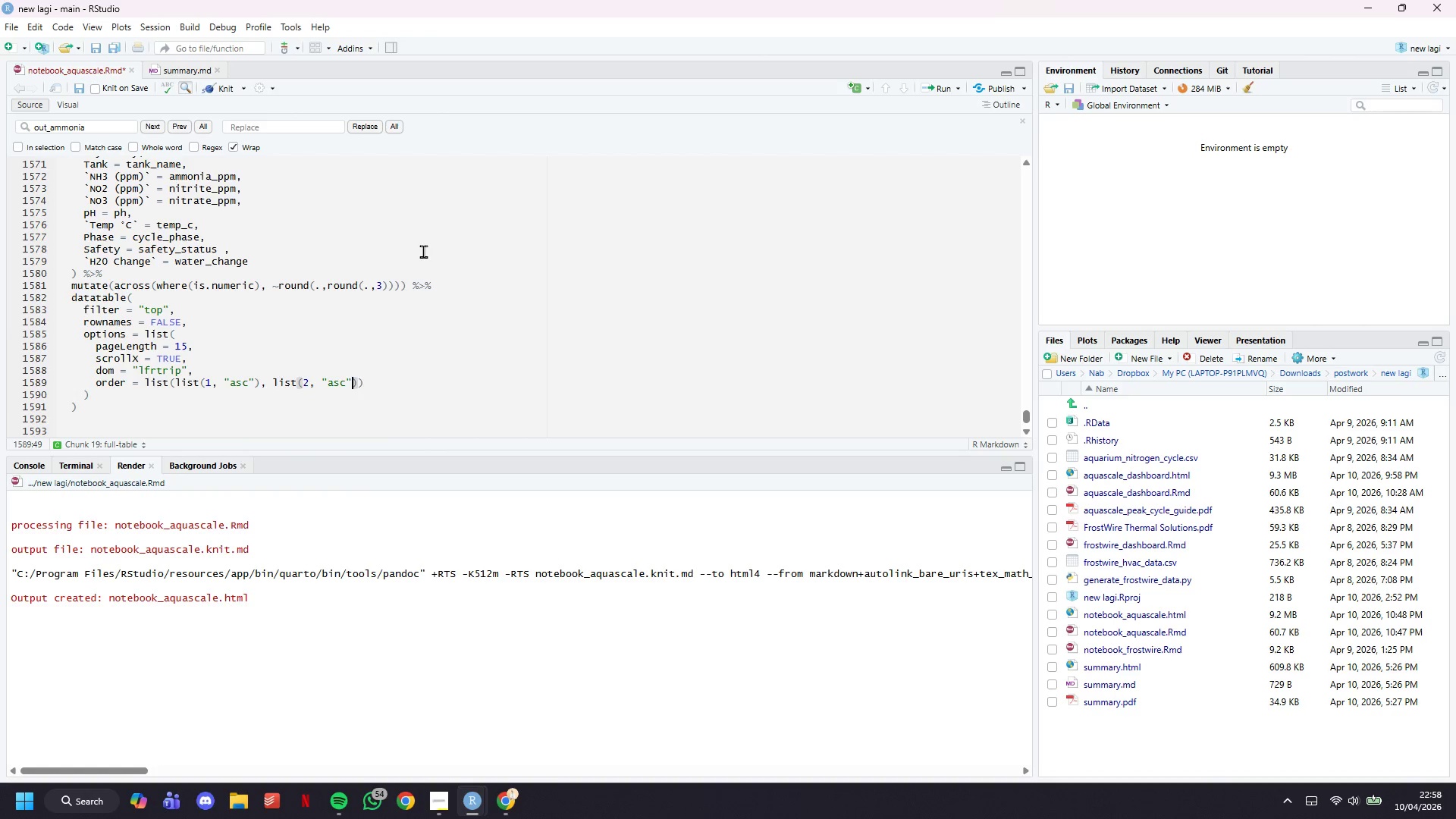 
key(ArrowRight)
 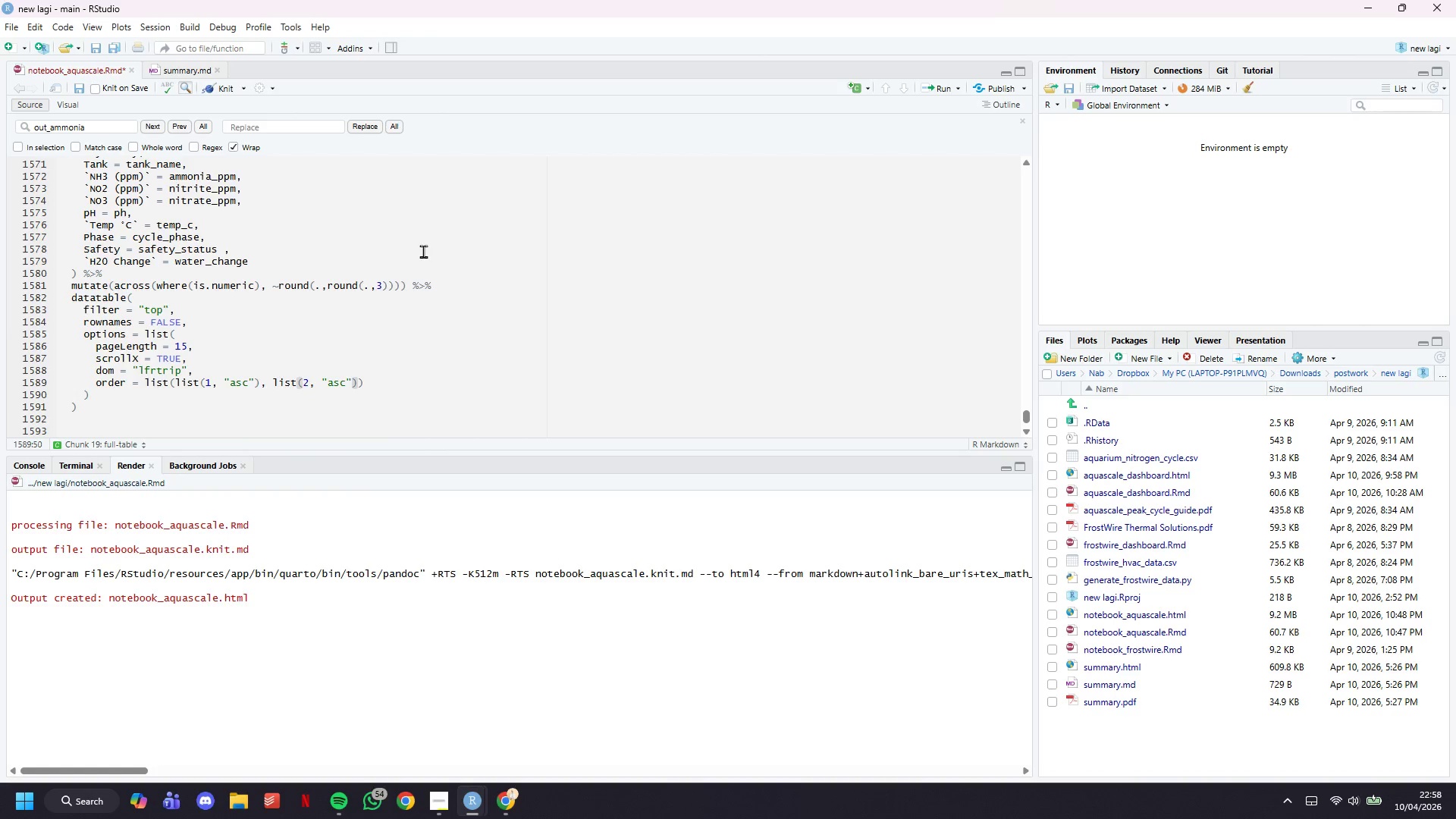 
key(ArrowRight)
 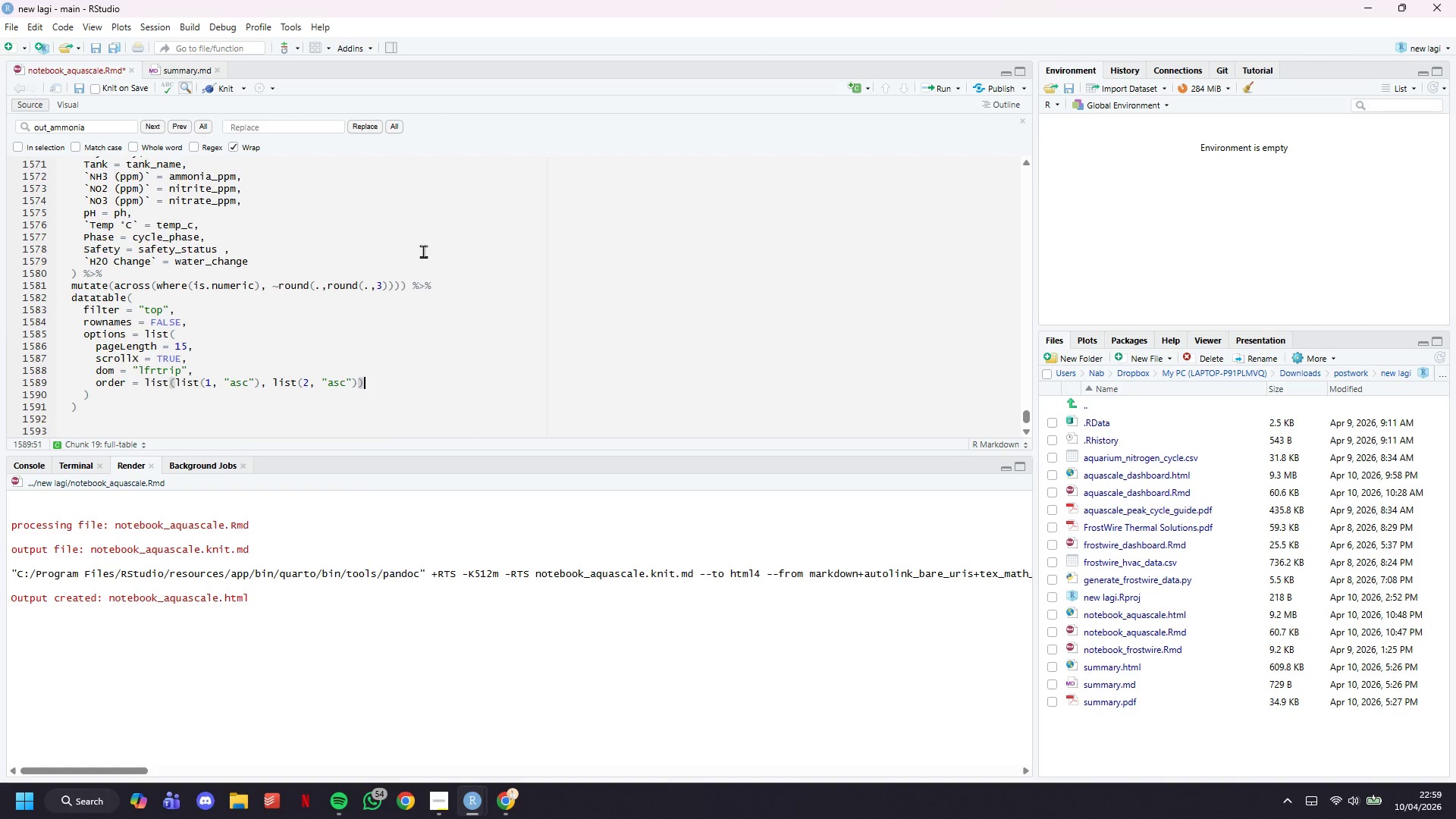 
key(ArrowDown)
 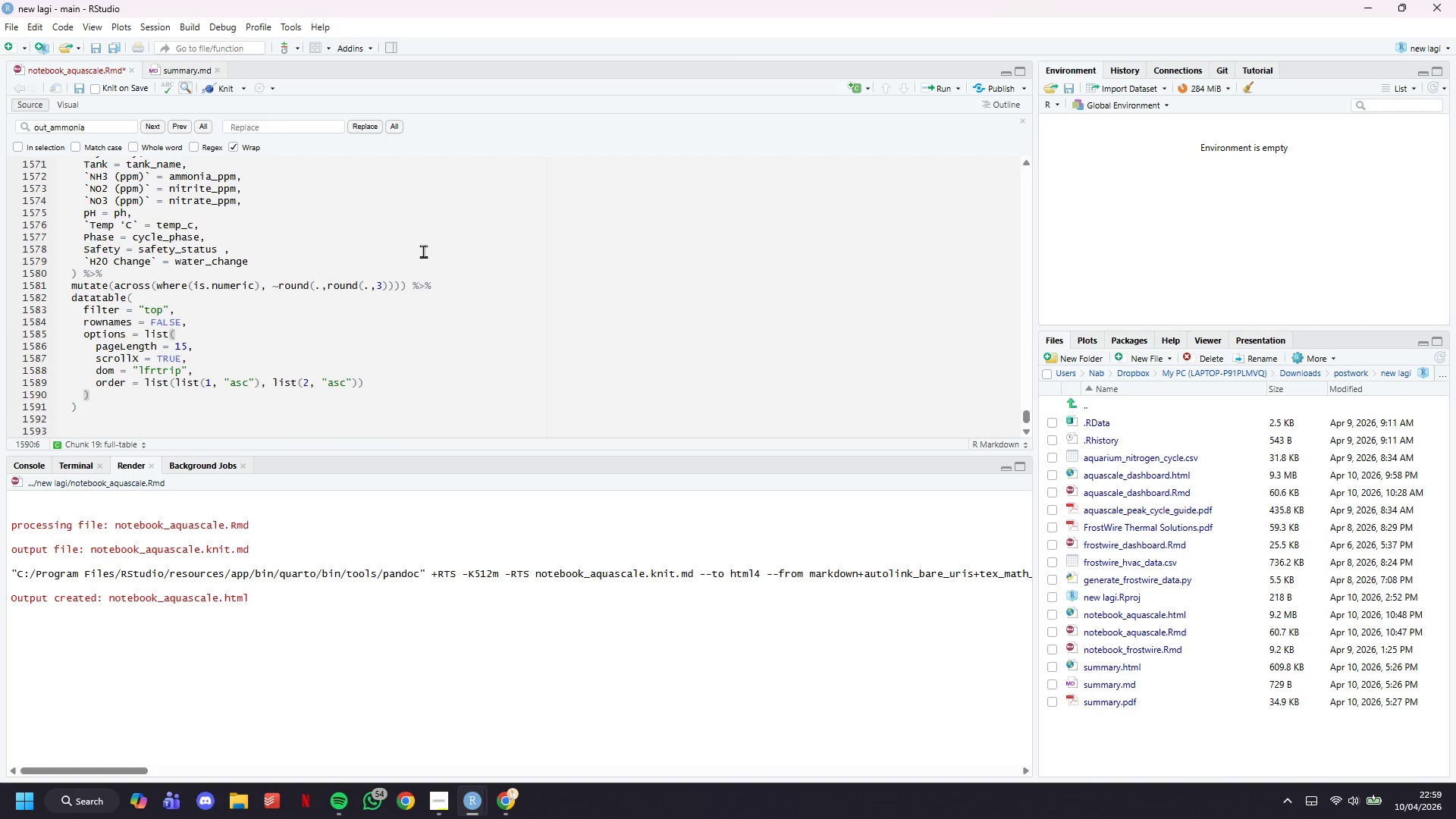 
key(Comma)
 